 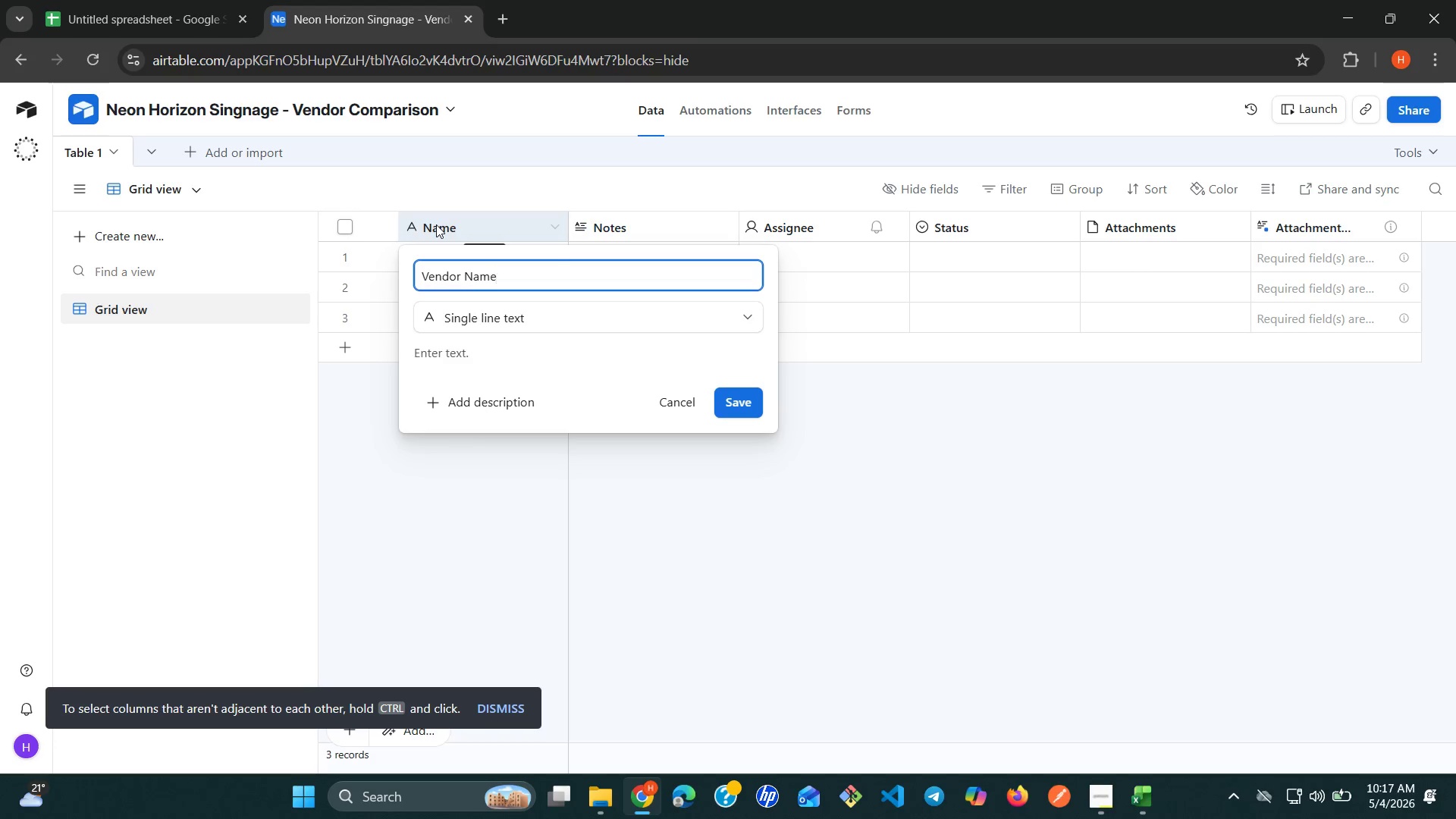 
left_click([742, 410])
 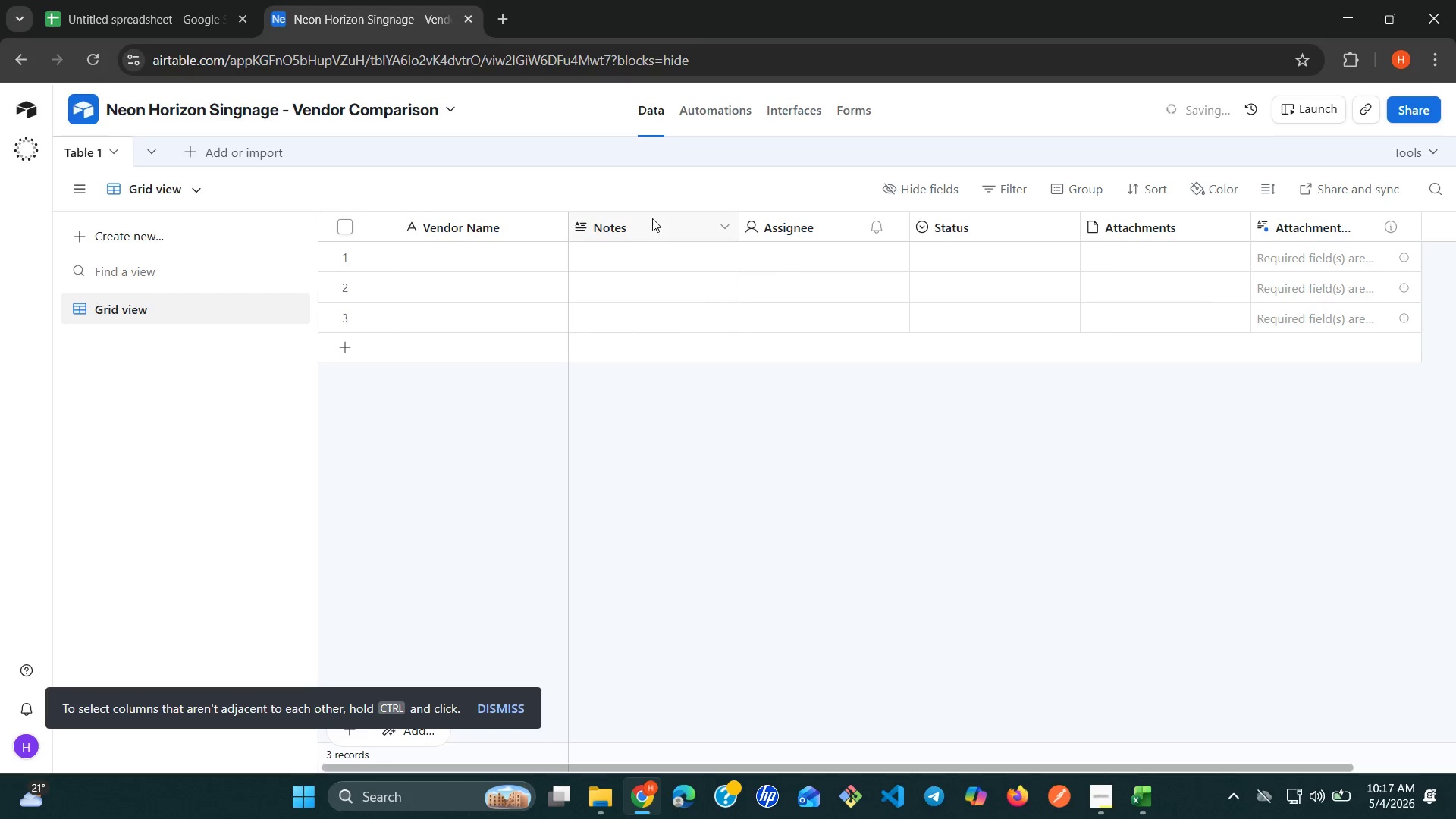 
left_click([641, 227])
 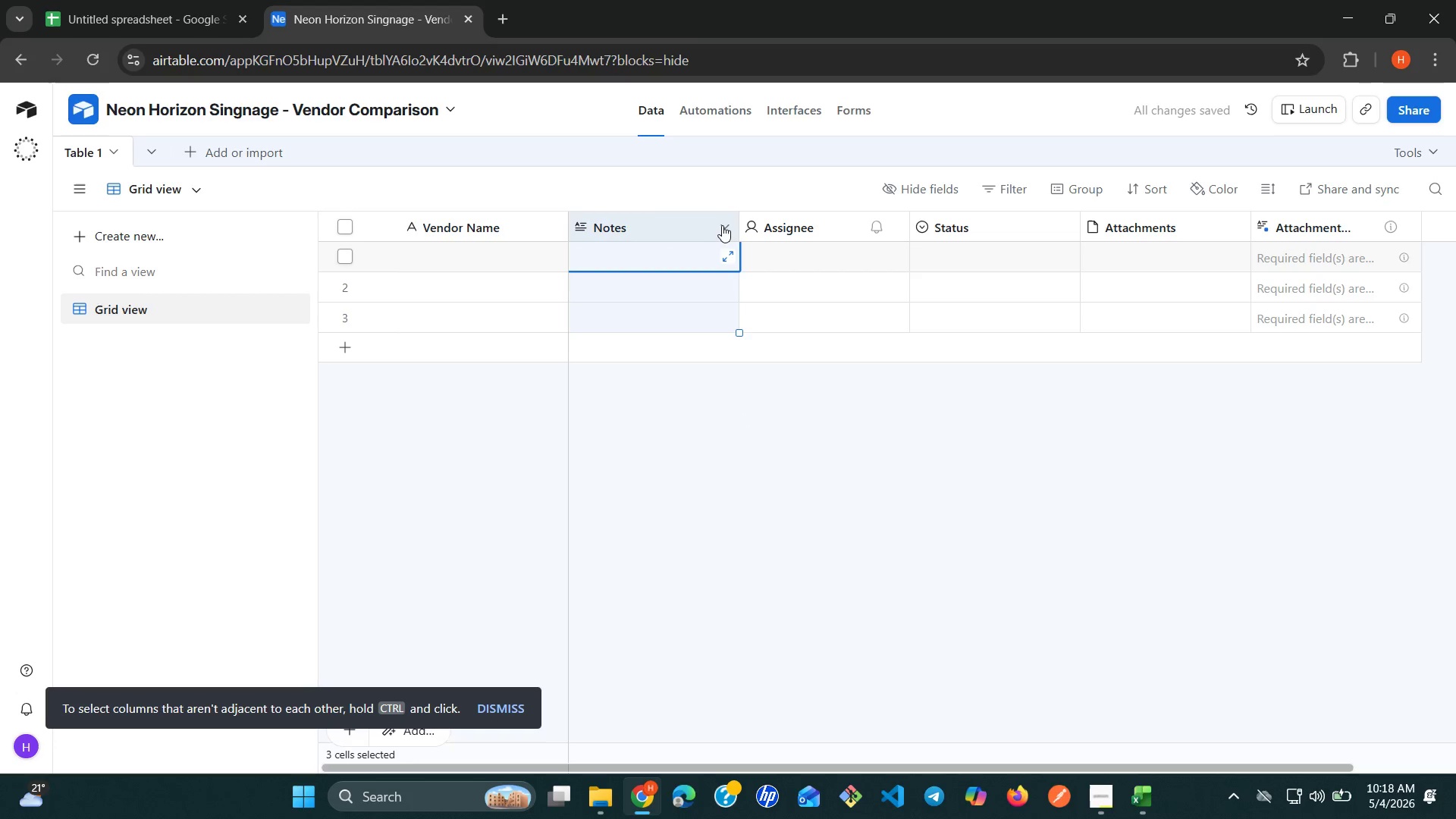 
double_click([724, 225])
 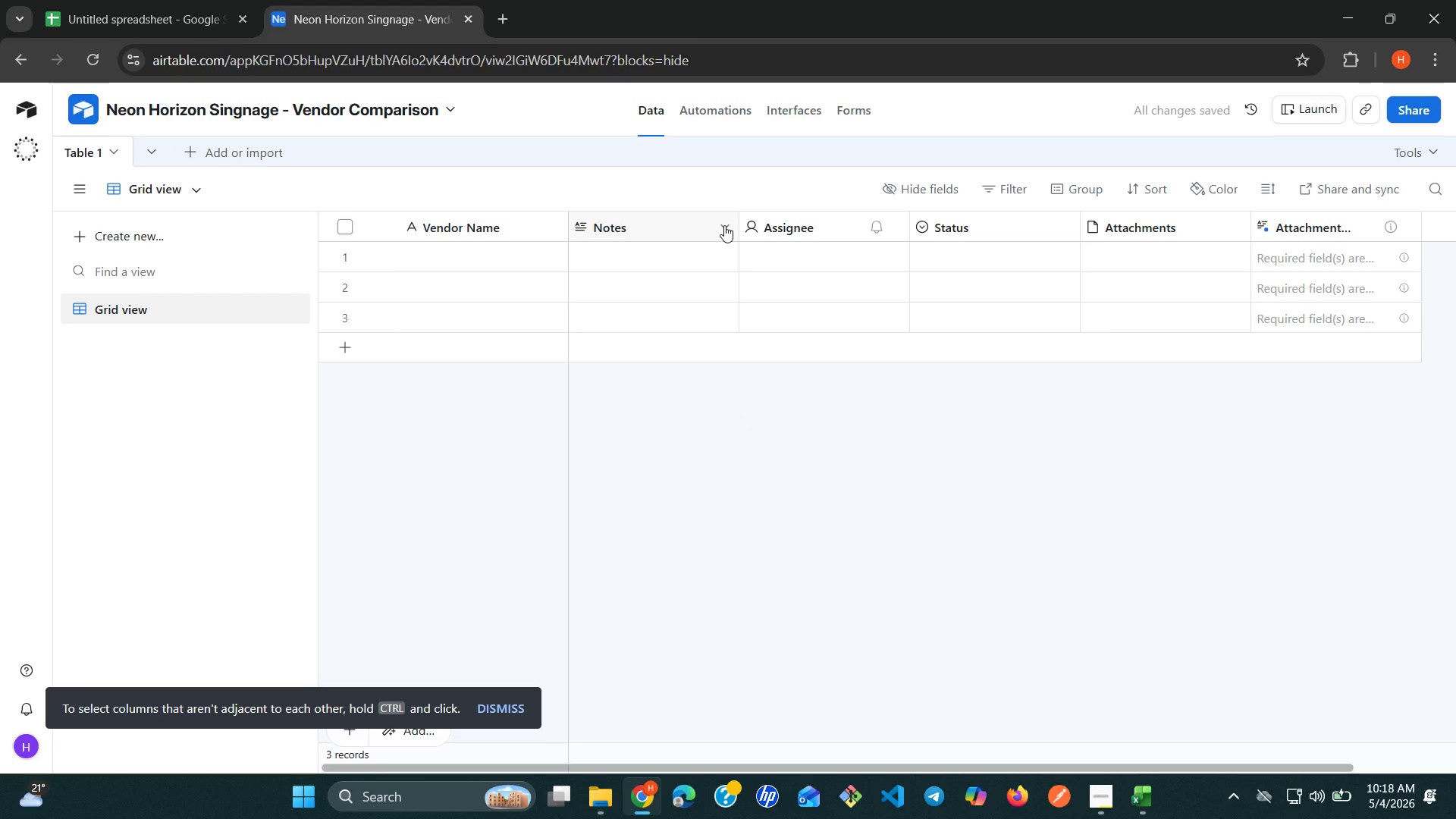 
left_click([724, 225])
 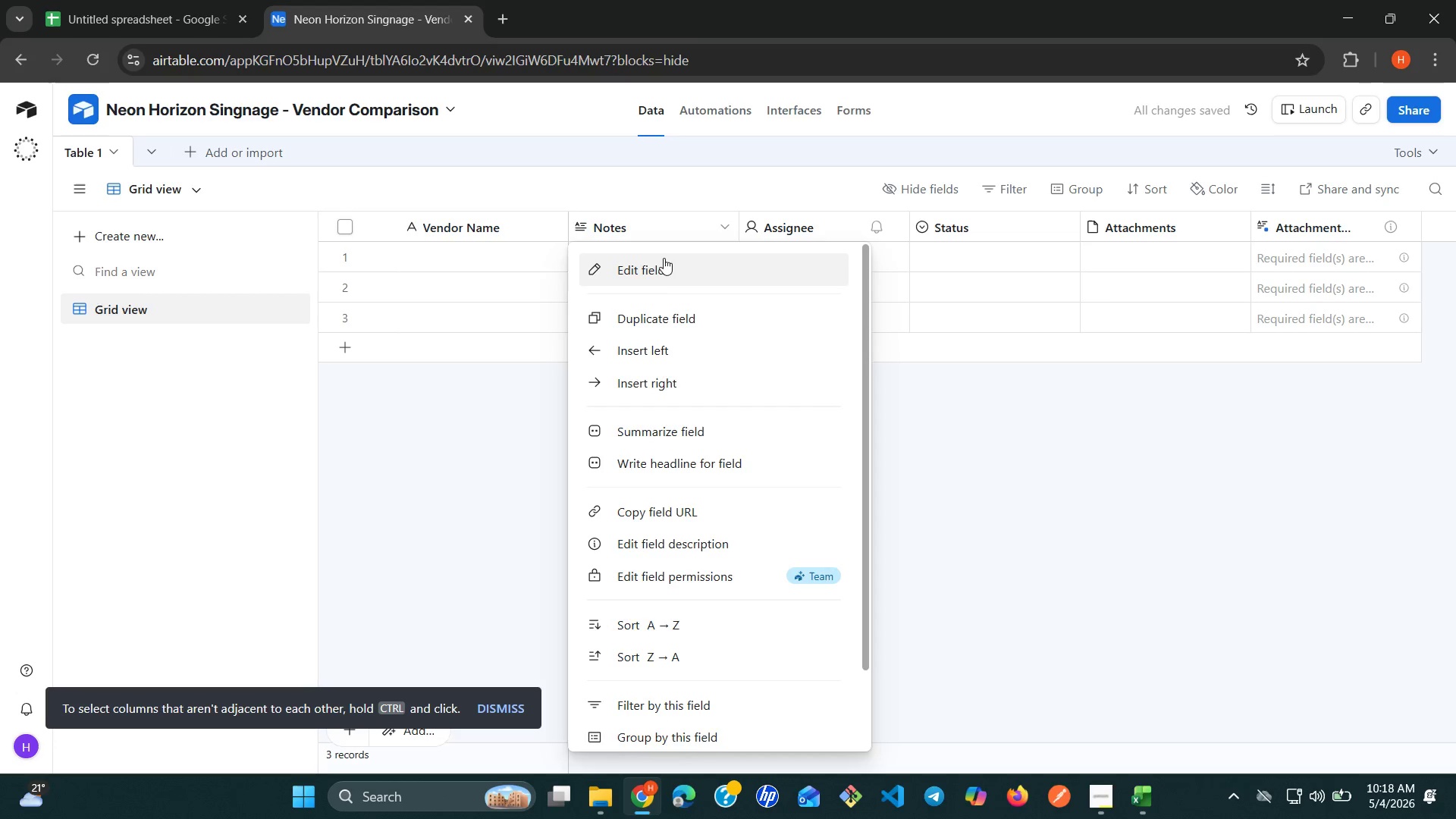 
left_click([661, 264])
 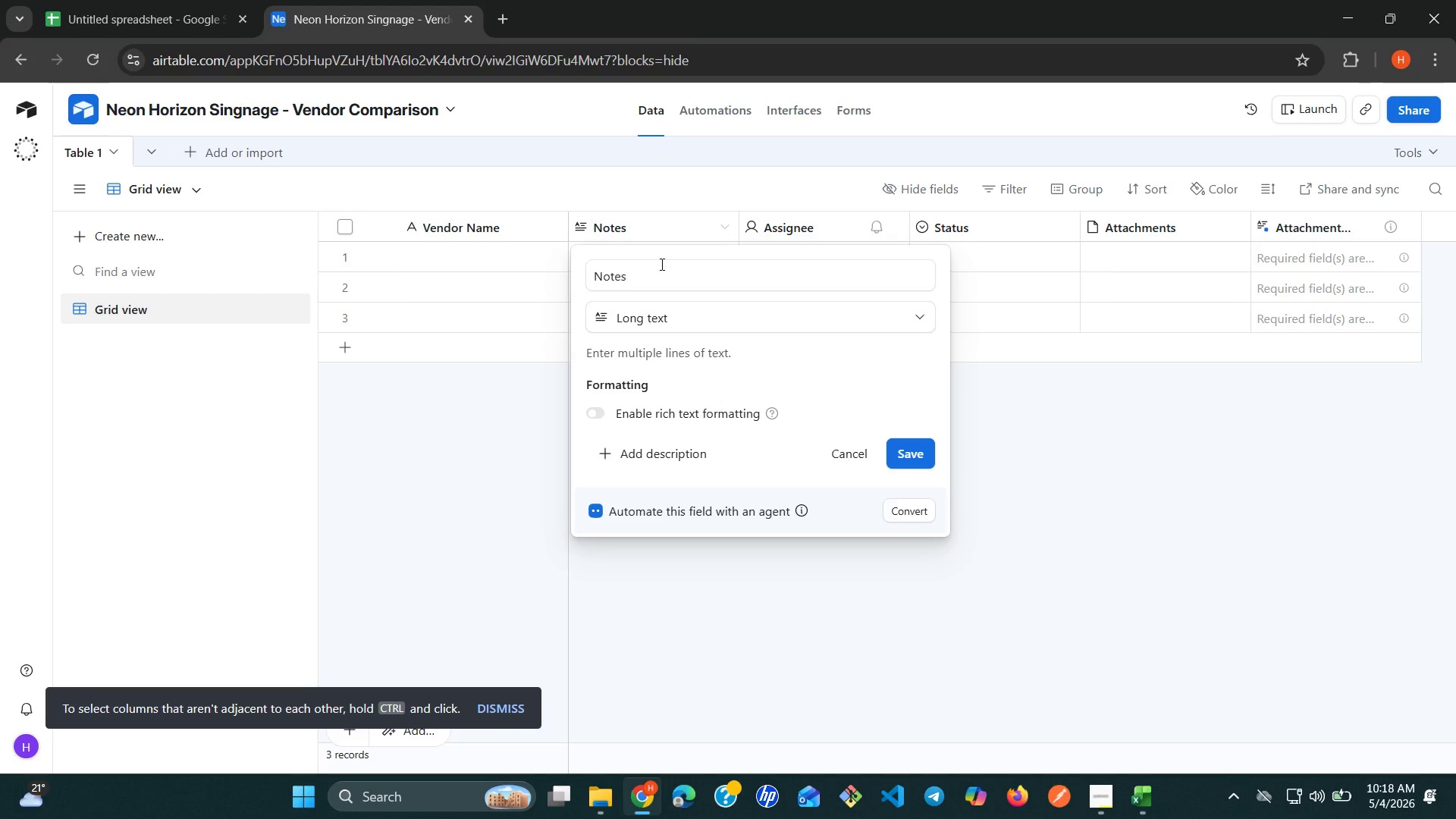 
wait(56.11)
 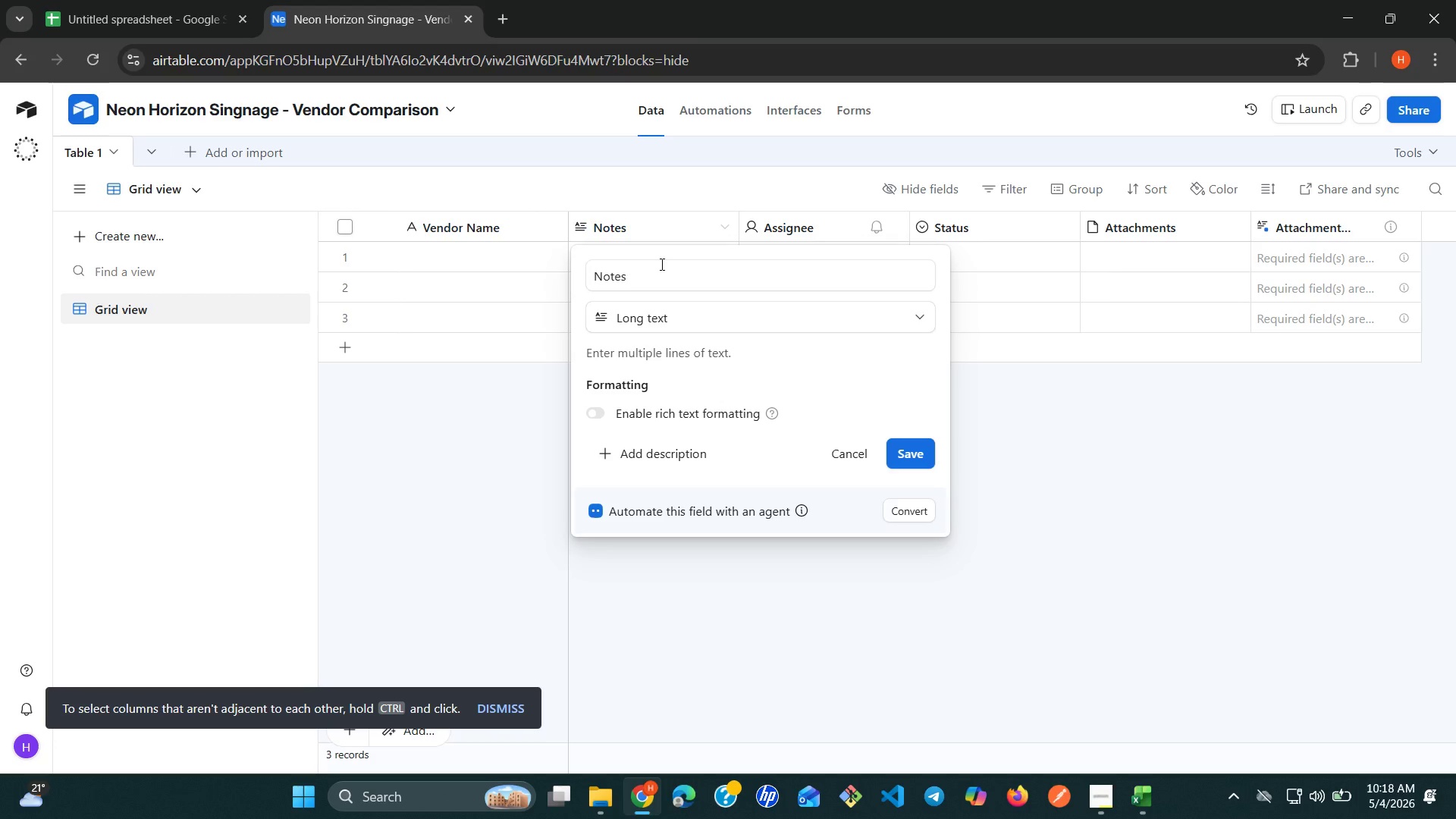 
double_click([632, 276])
 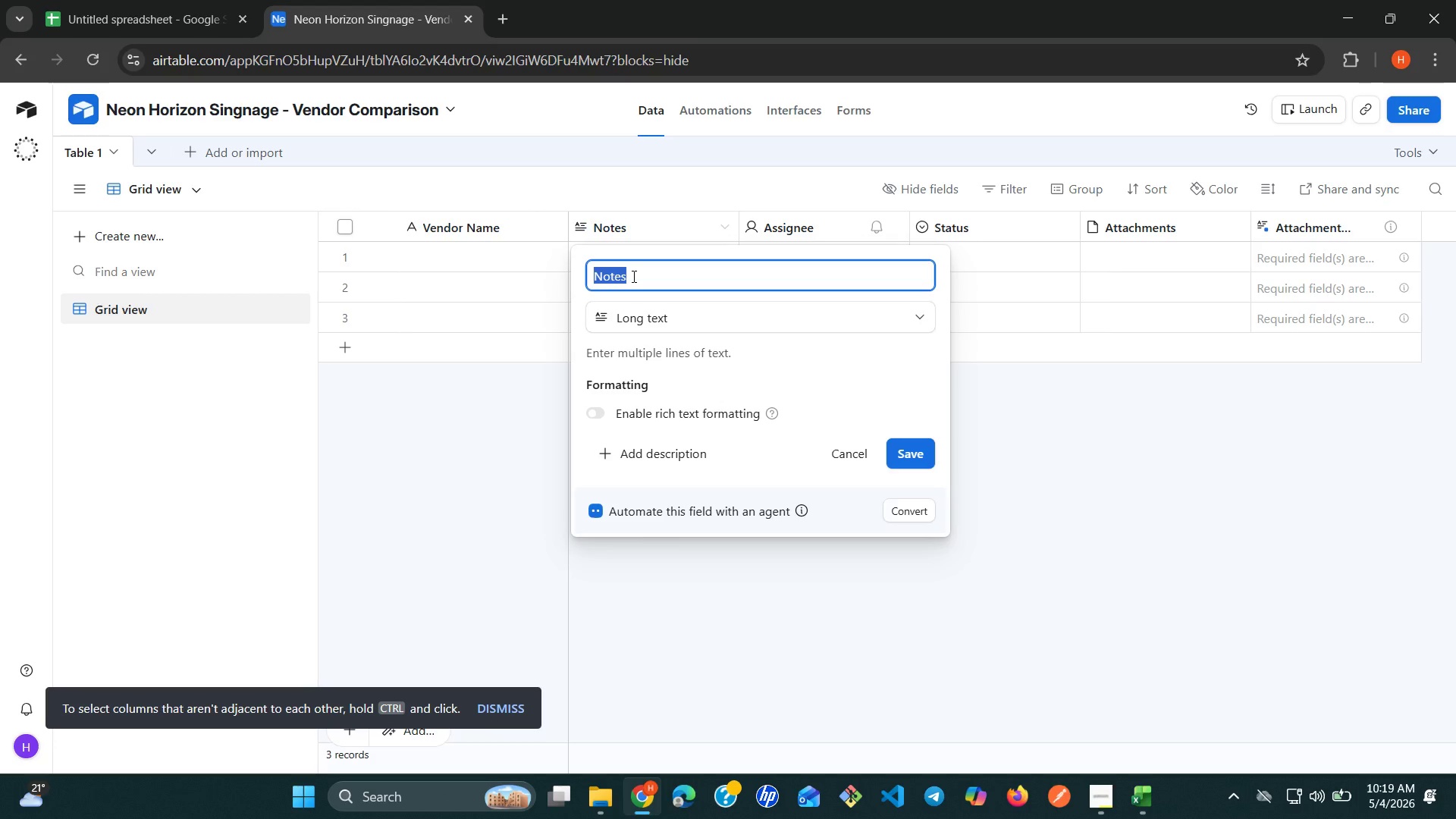 
type(Material Type)
 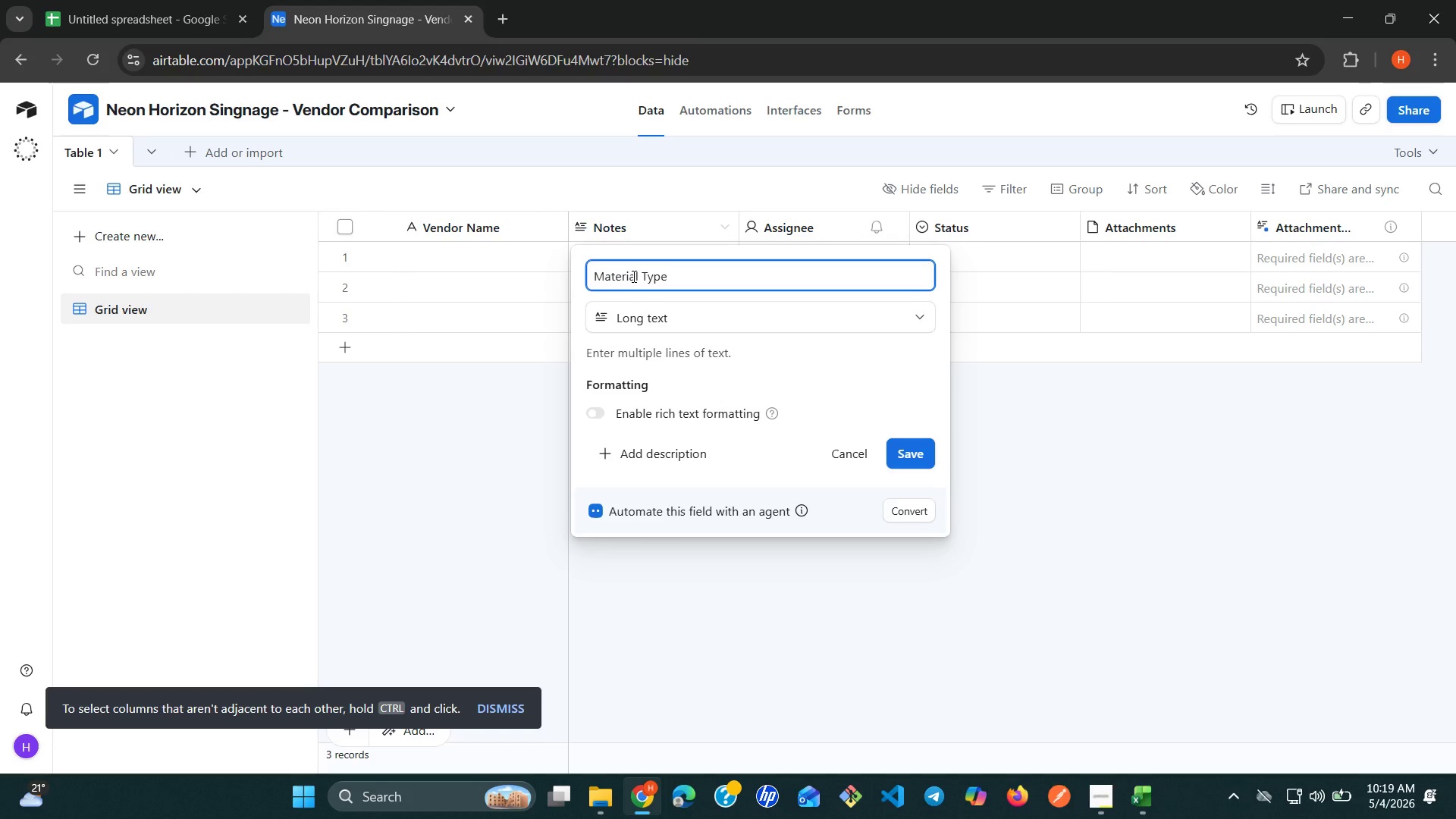 
wait(10.55)
 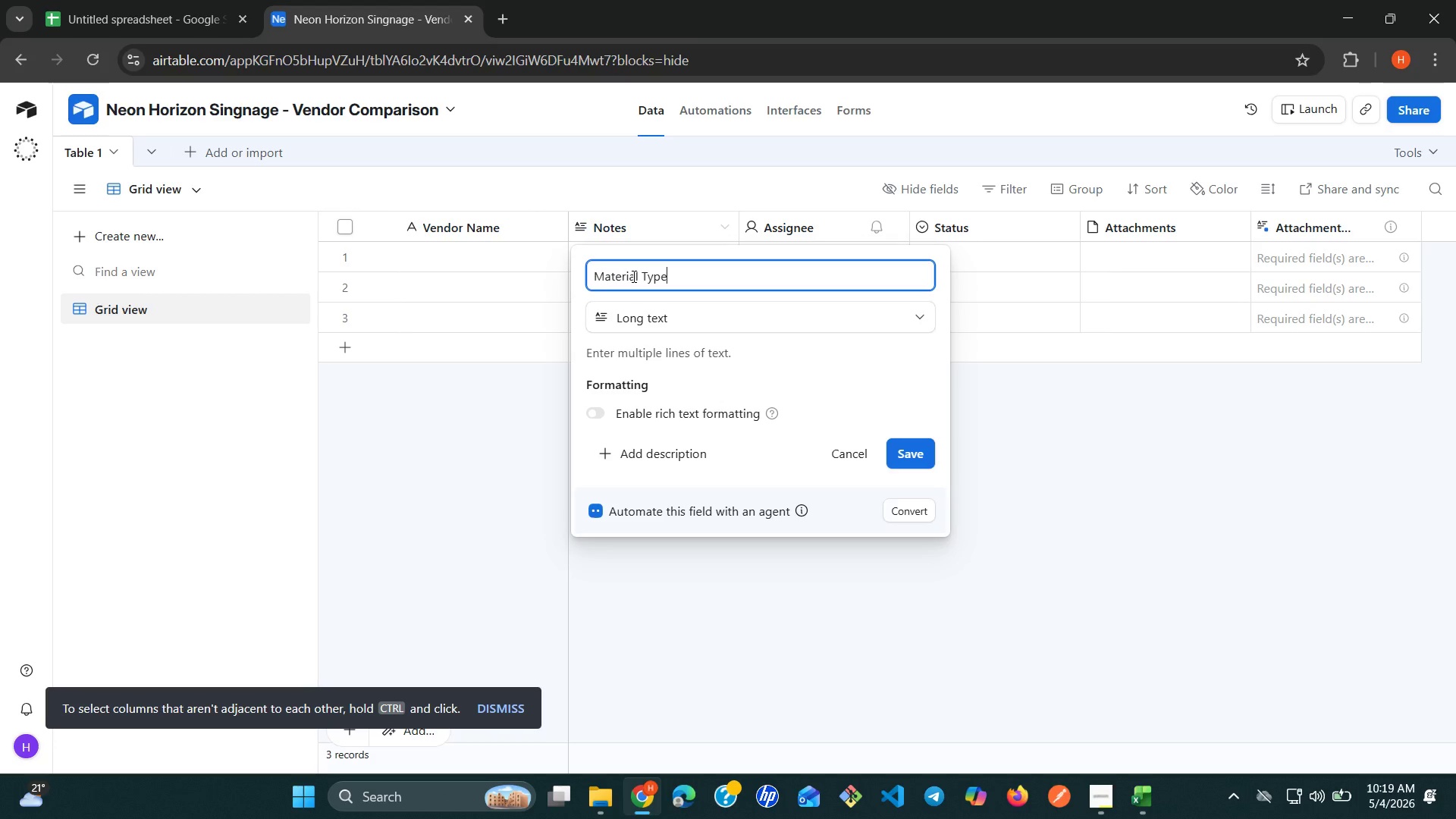 
left_click([786, 315])
 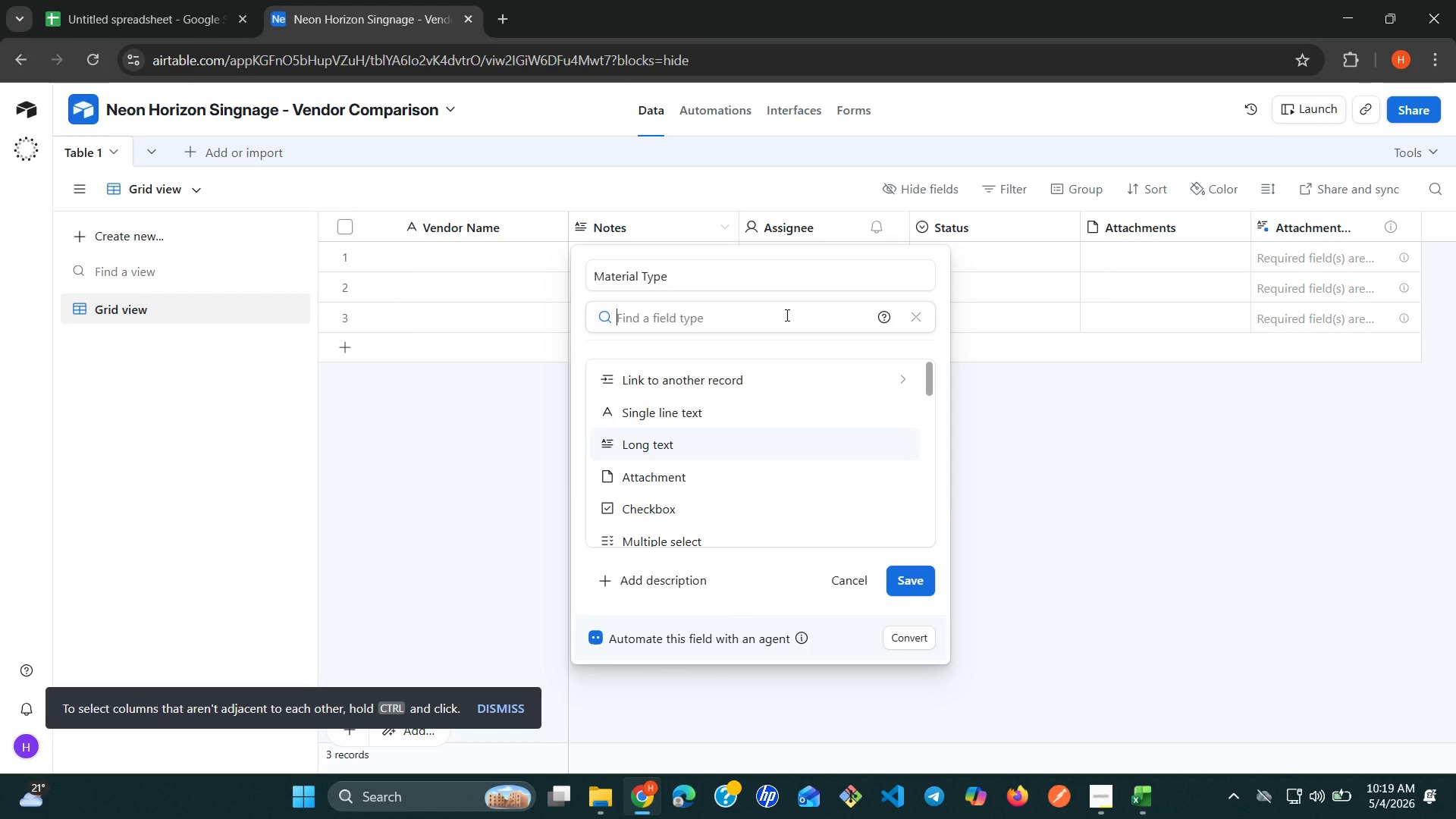 
type(si)
 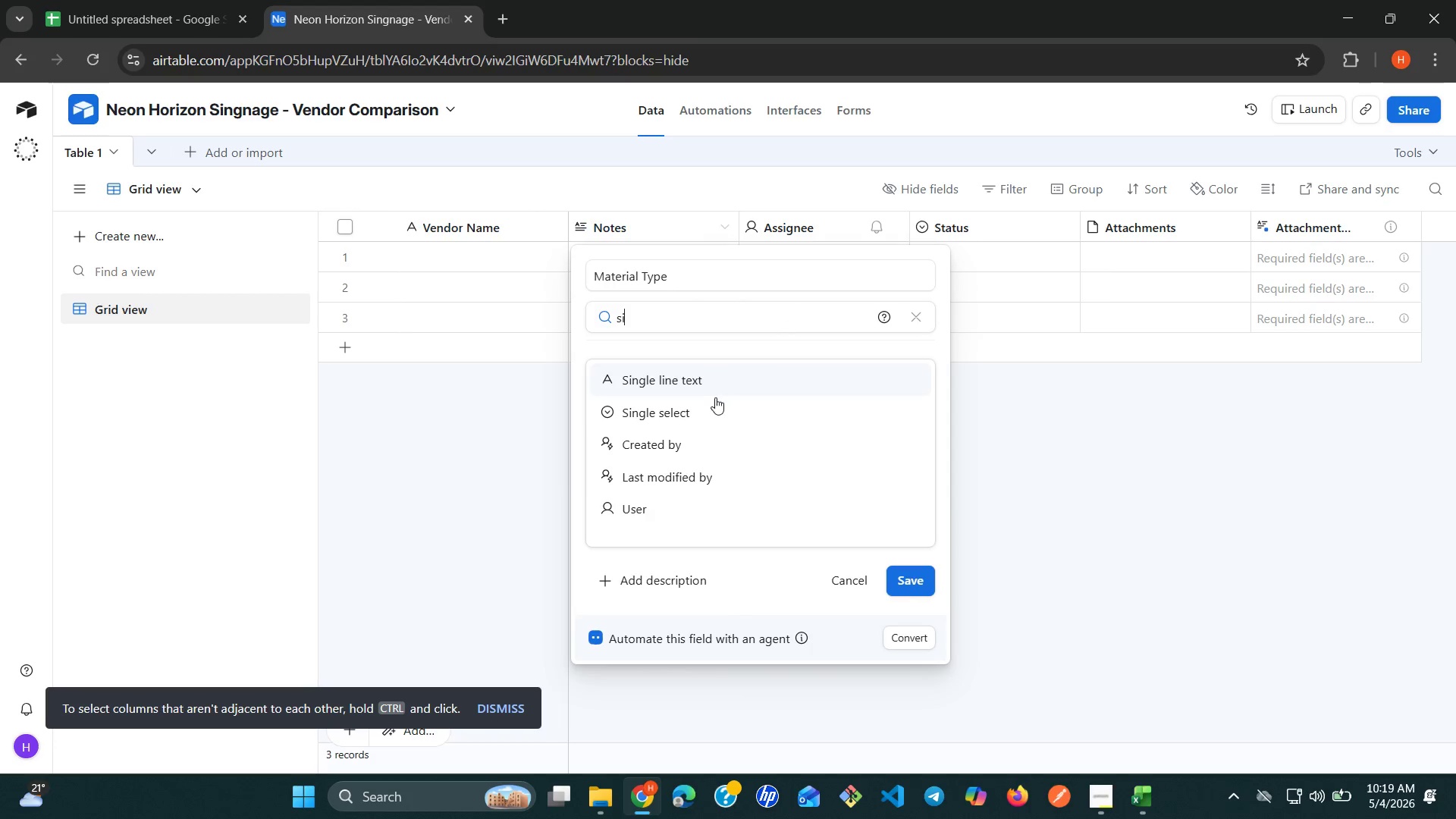 
left_click([705, 406])
 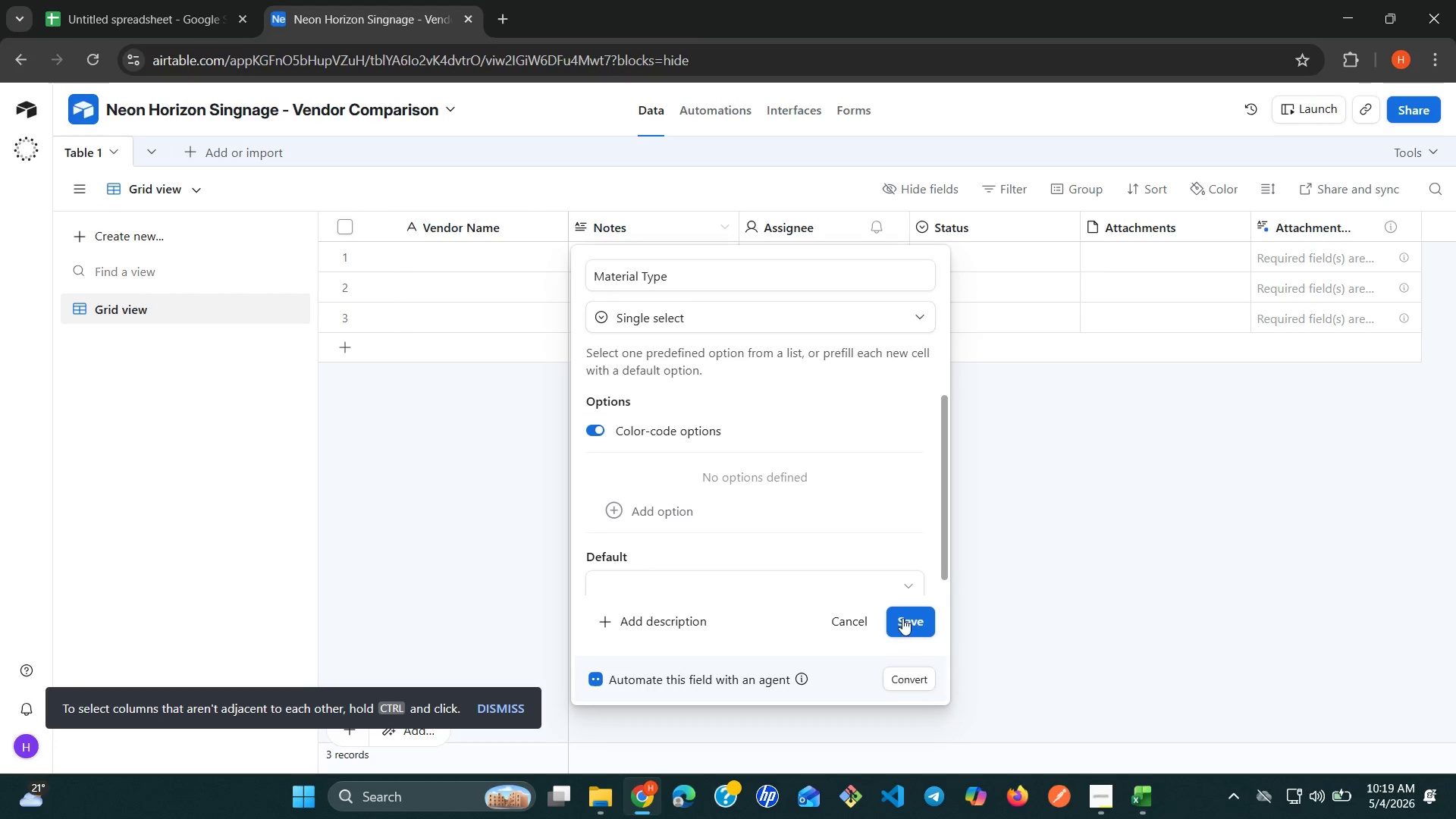 
left_click([907, 628])
 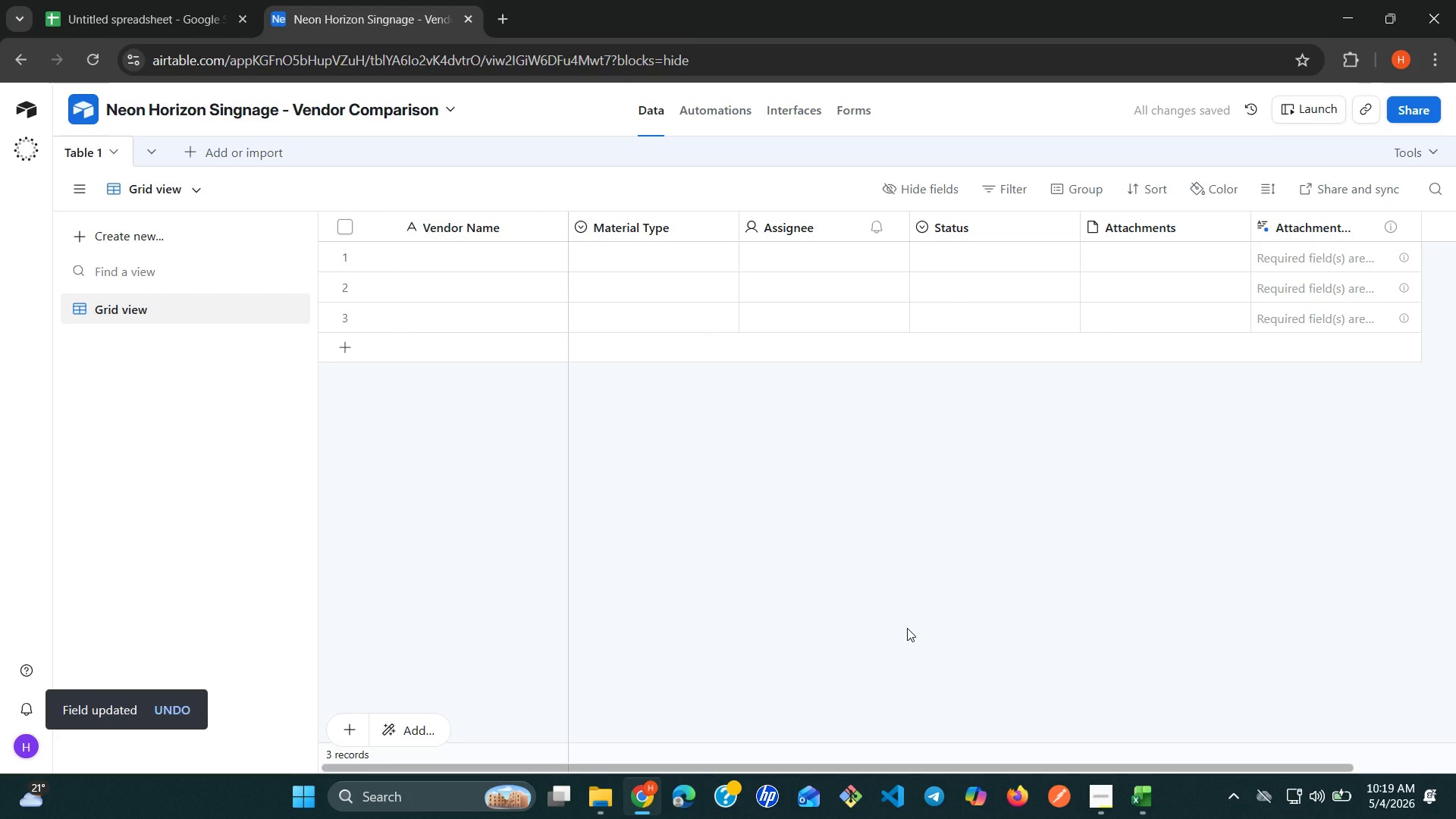 
wait(17.77)
 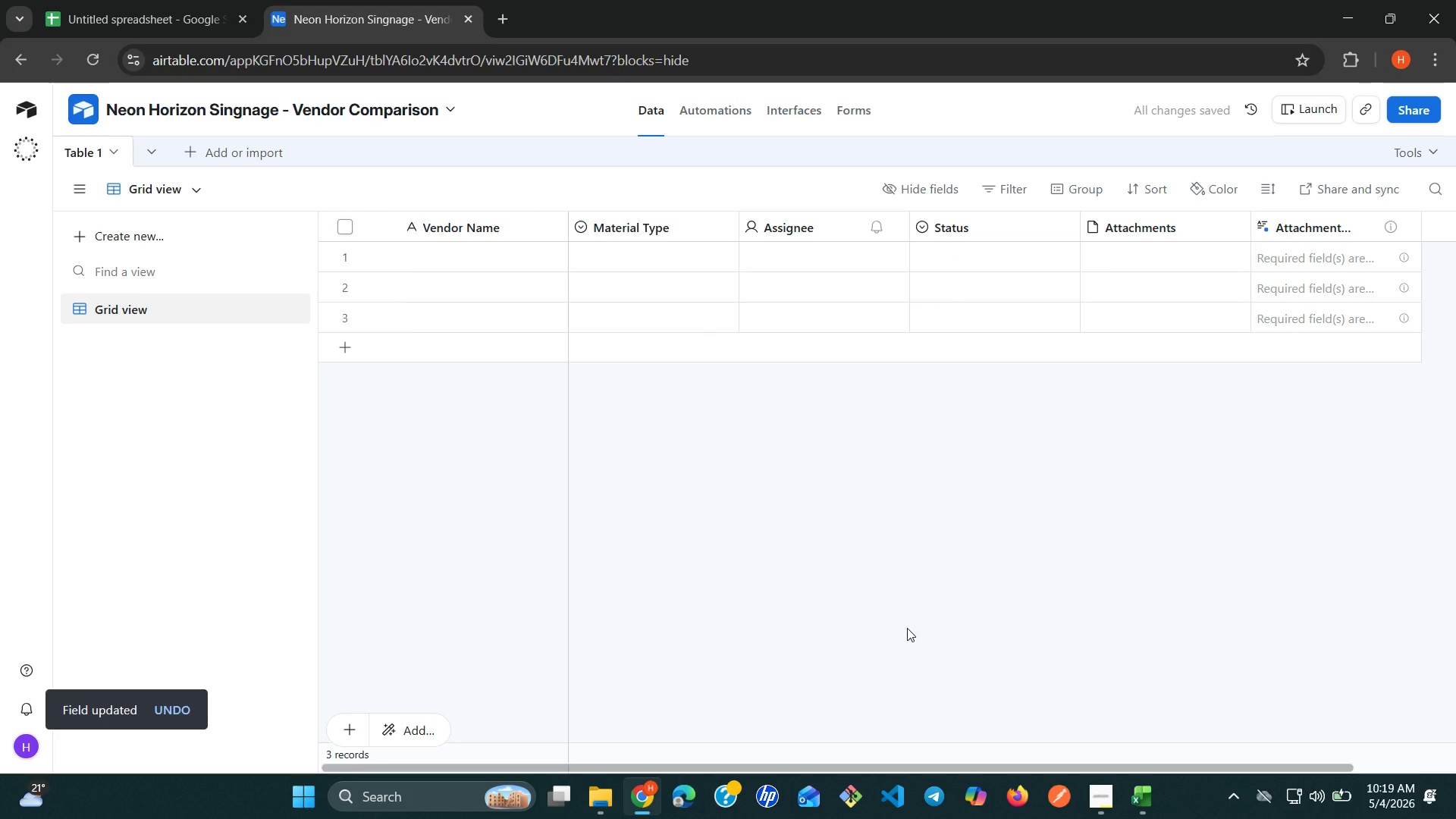 
left_click([896, 228])
 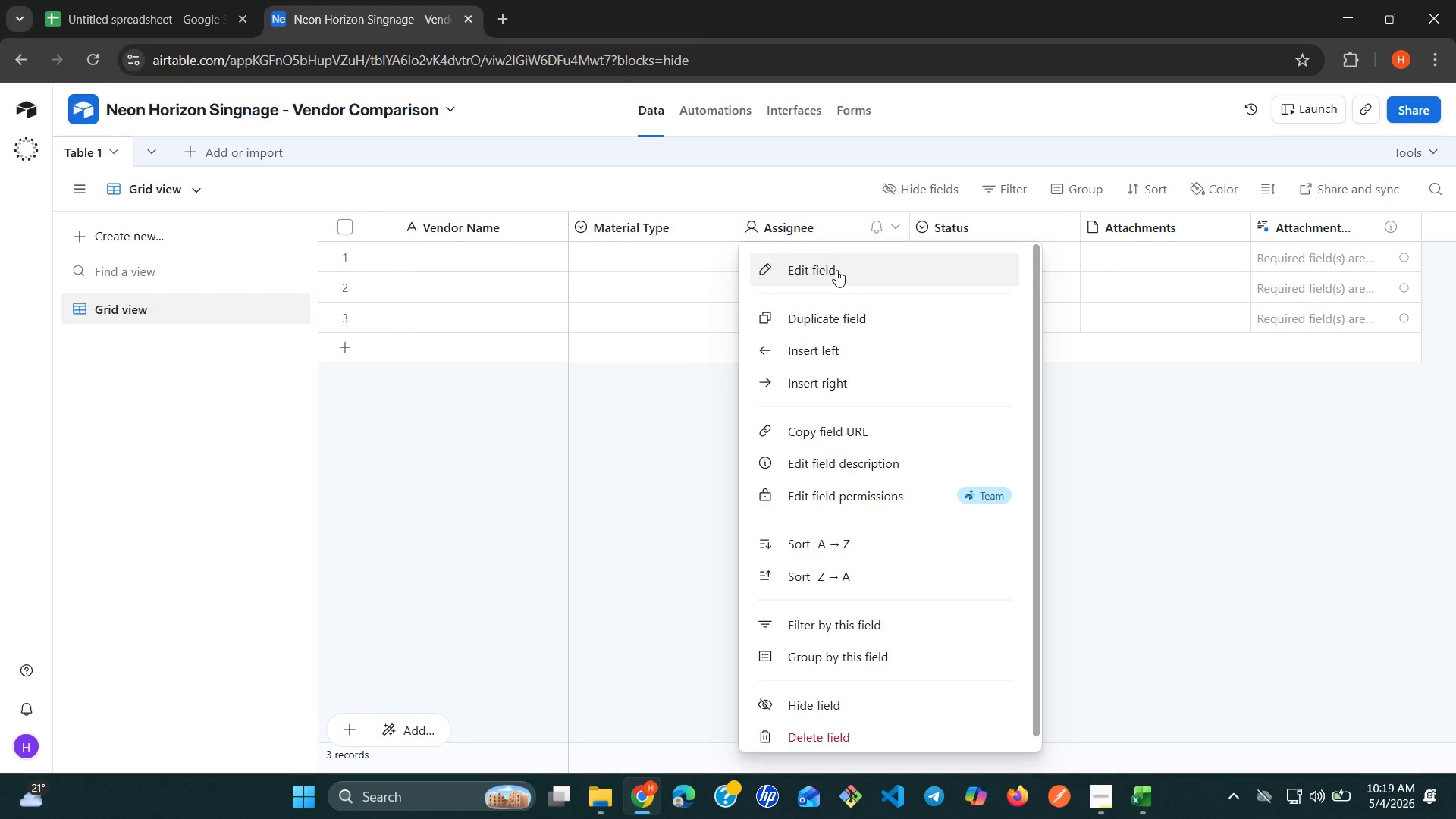 
left_click([830, 272])
 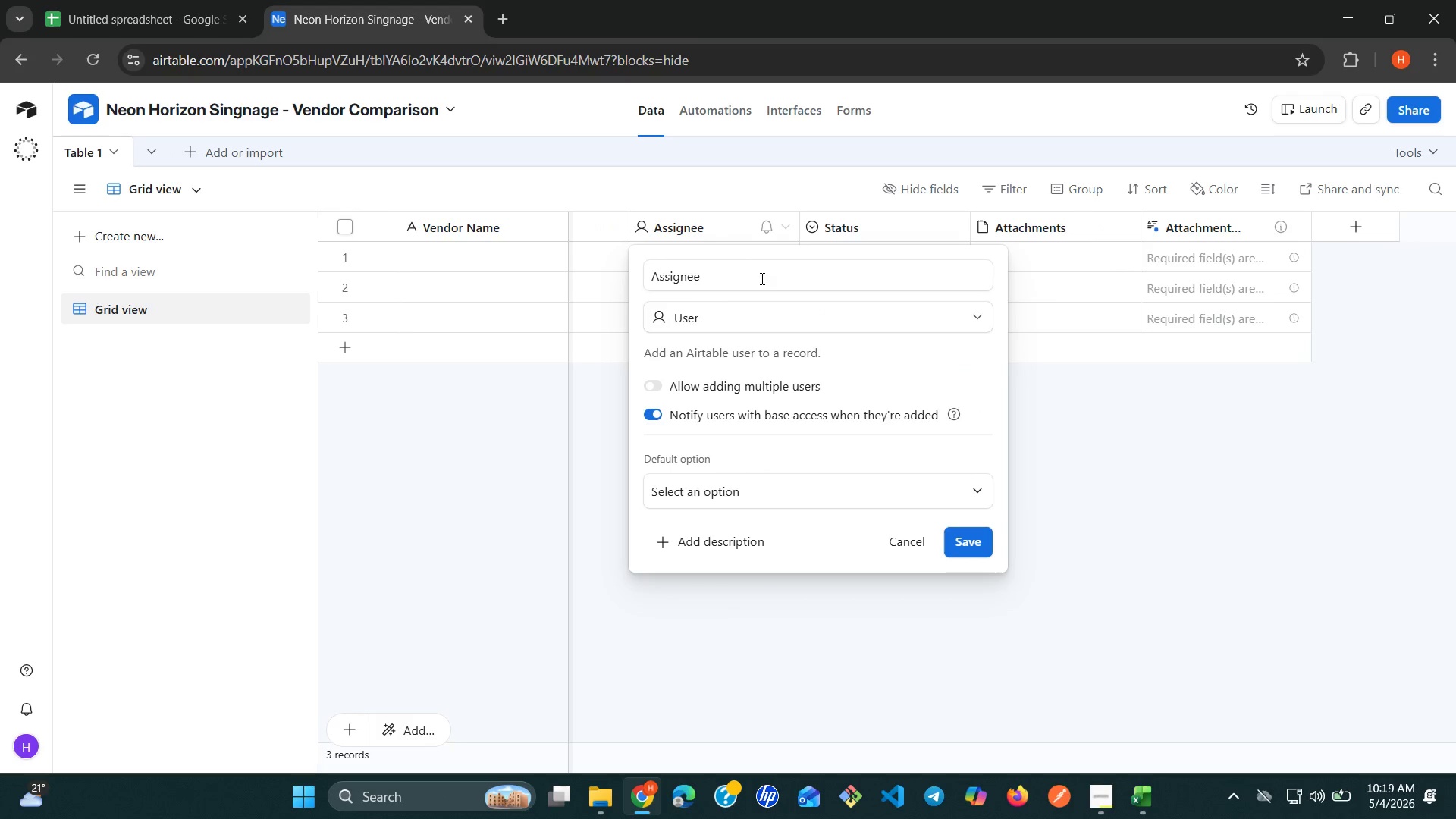 
double_click([756, 278])
 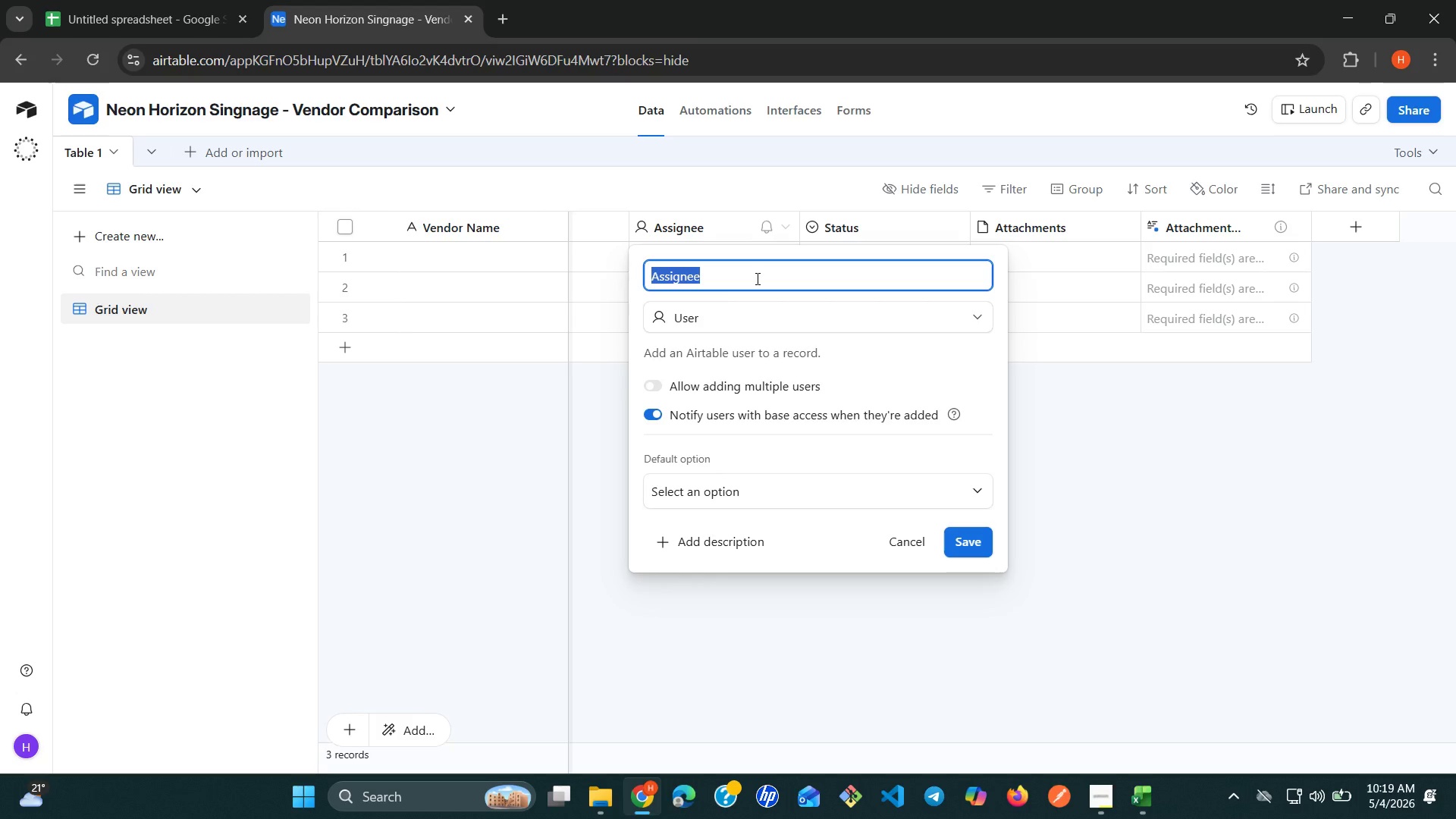 
triple_click([756, 278])
 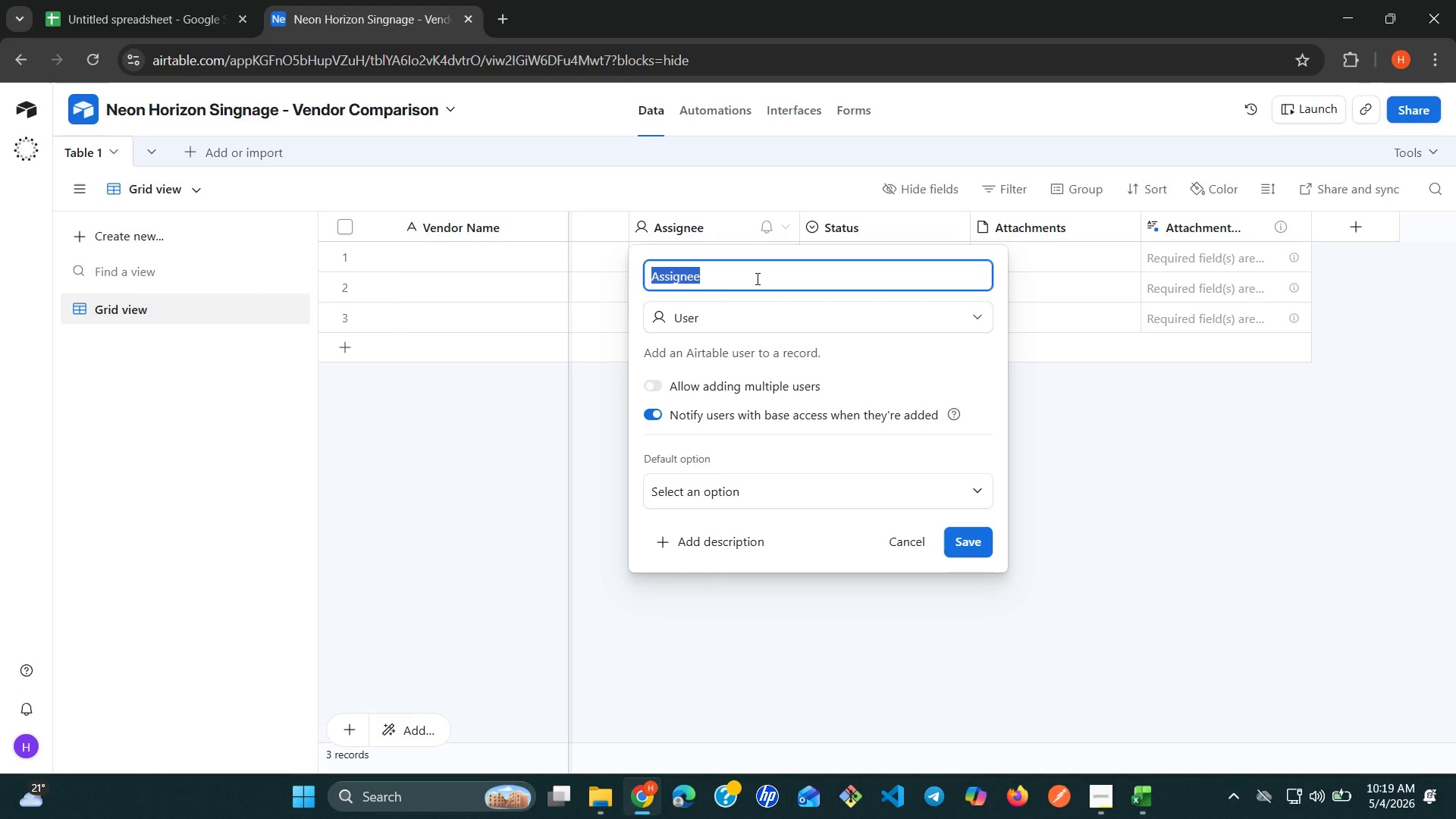 
type(Brand)
 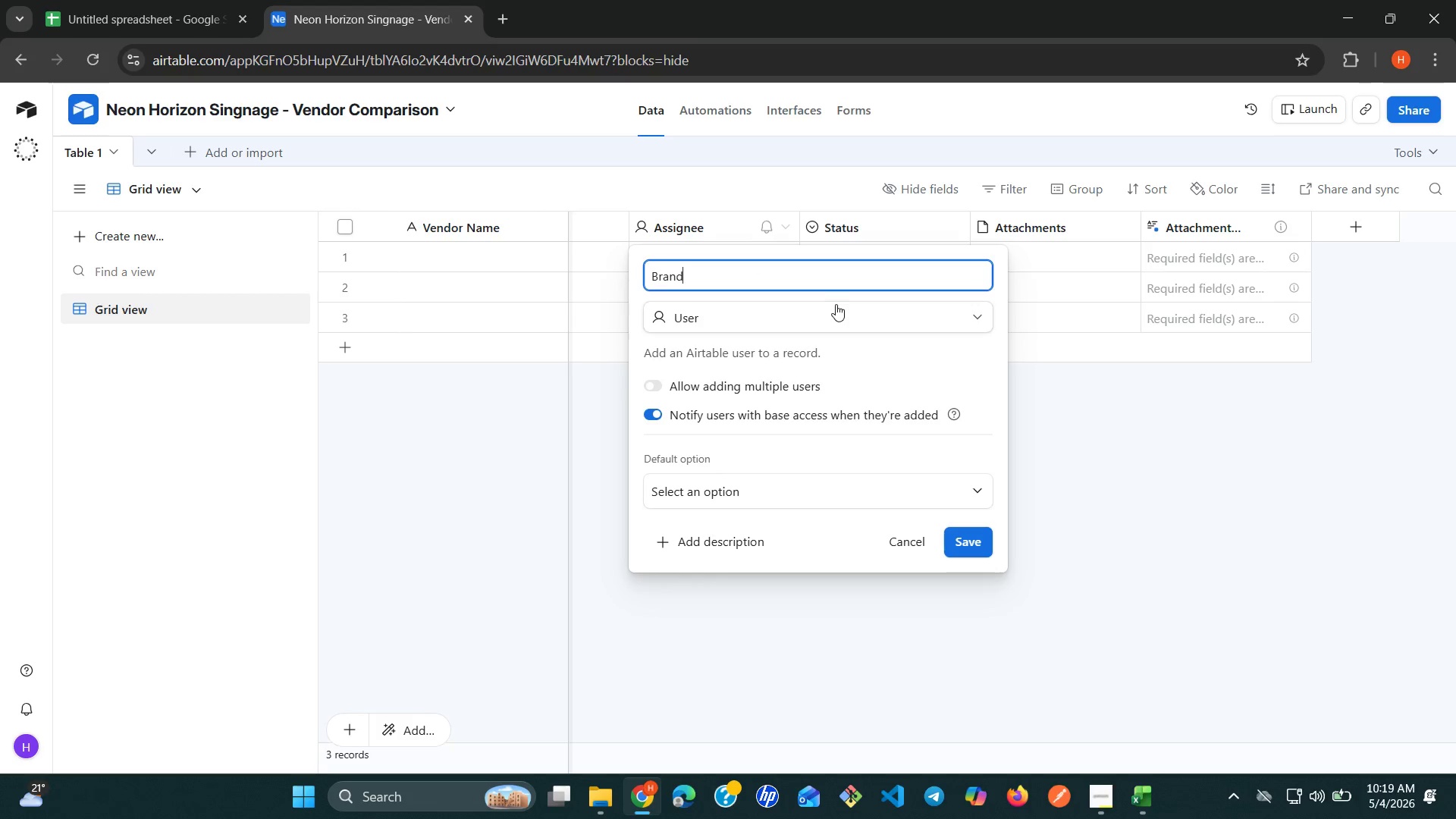 
left_click([836, 314])
 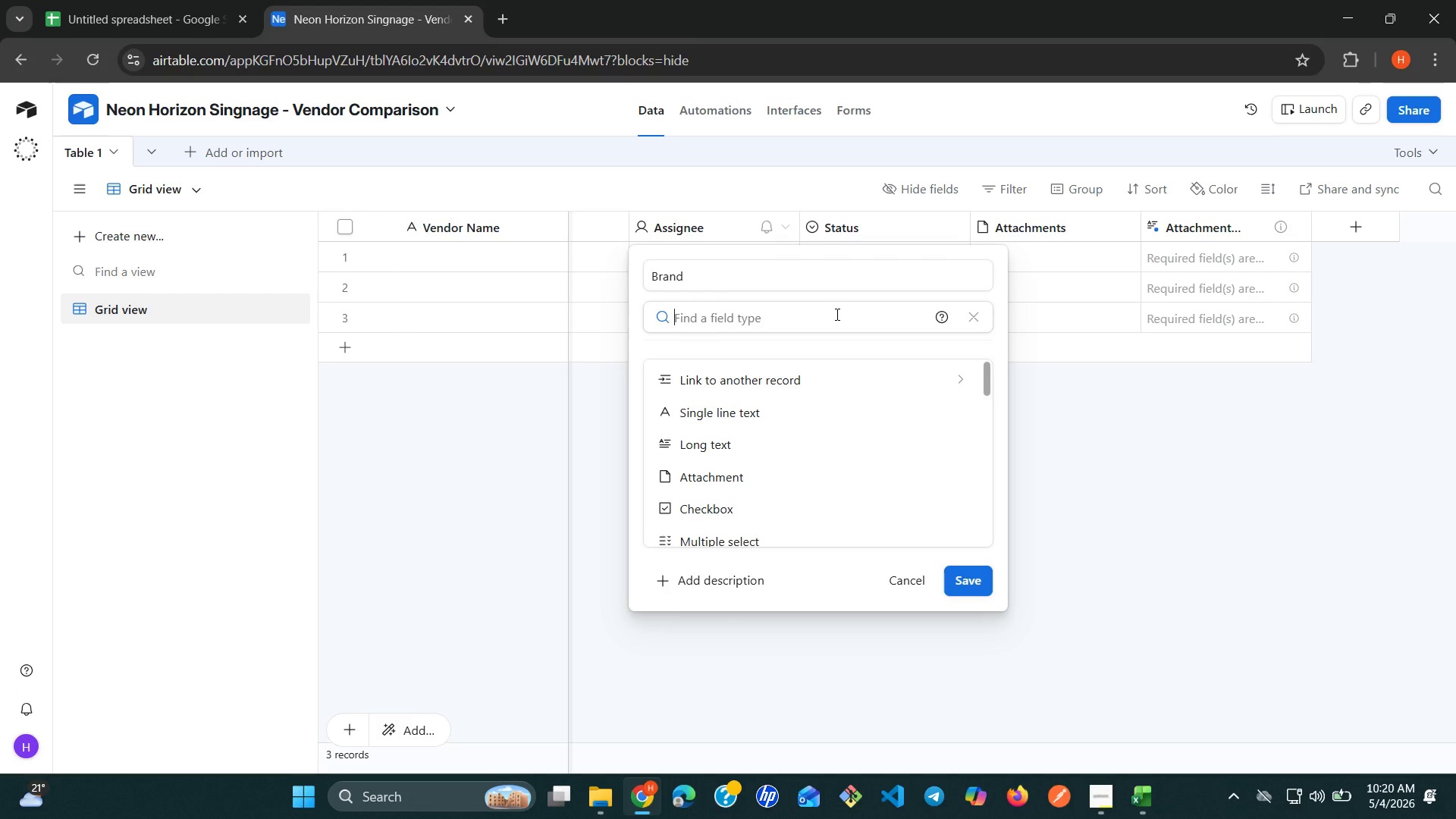 
wait(24.7)
 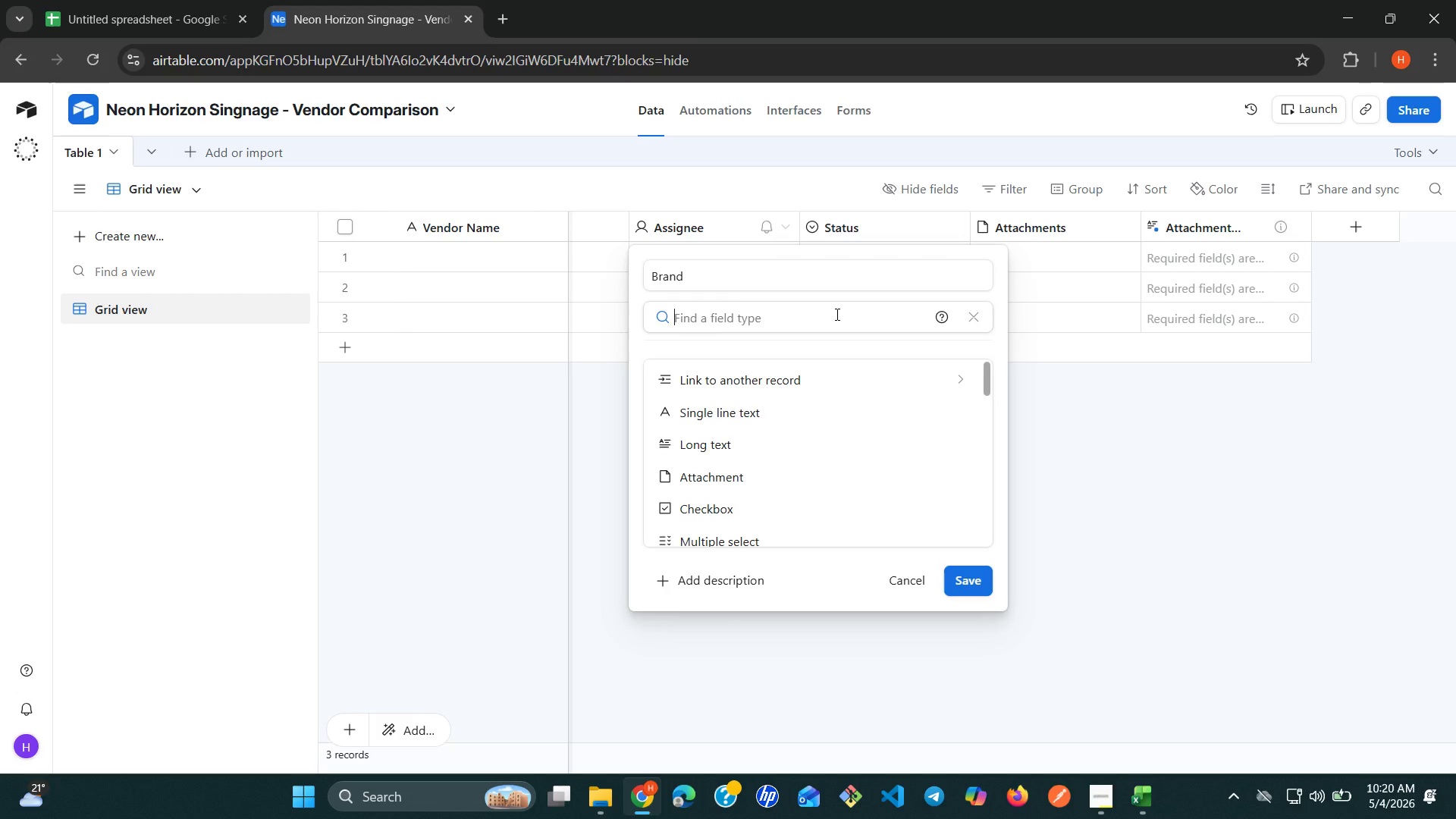 
type(si)
 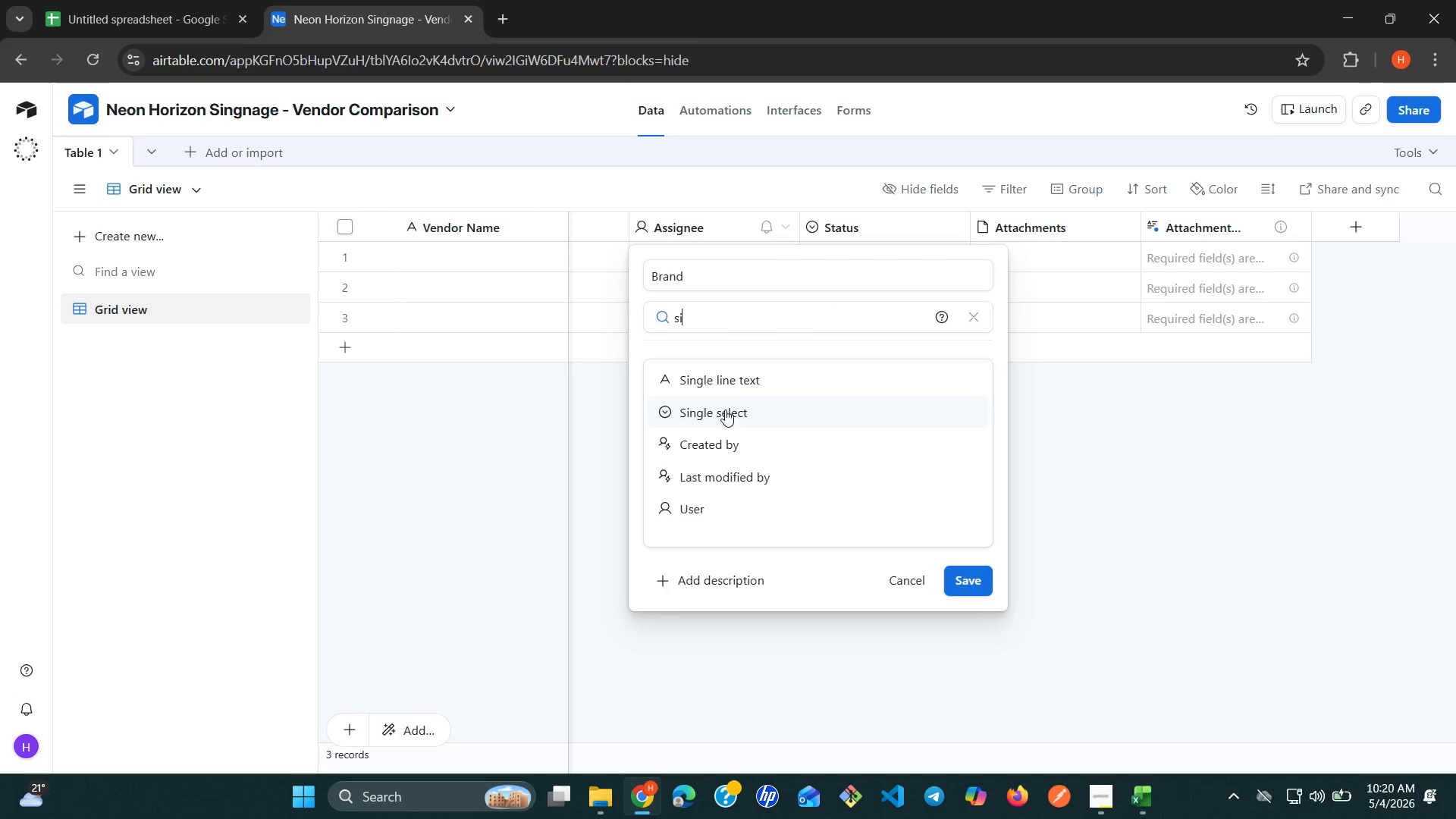 
left_click([730, 407])
 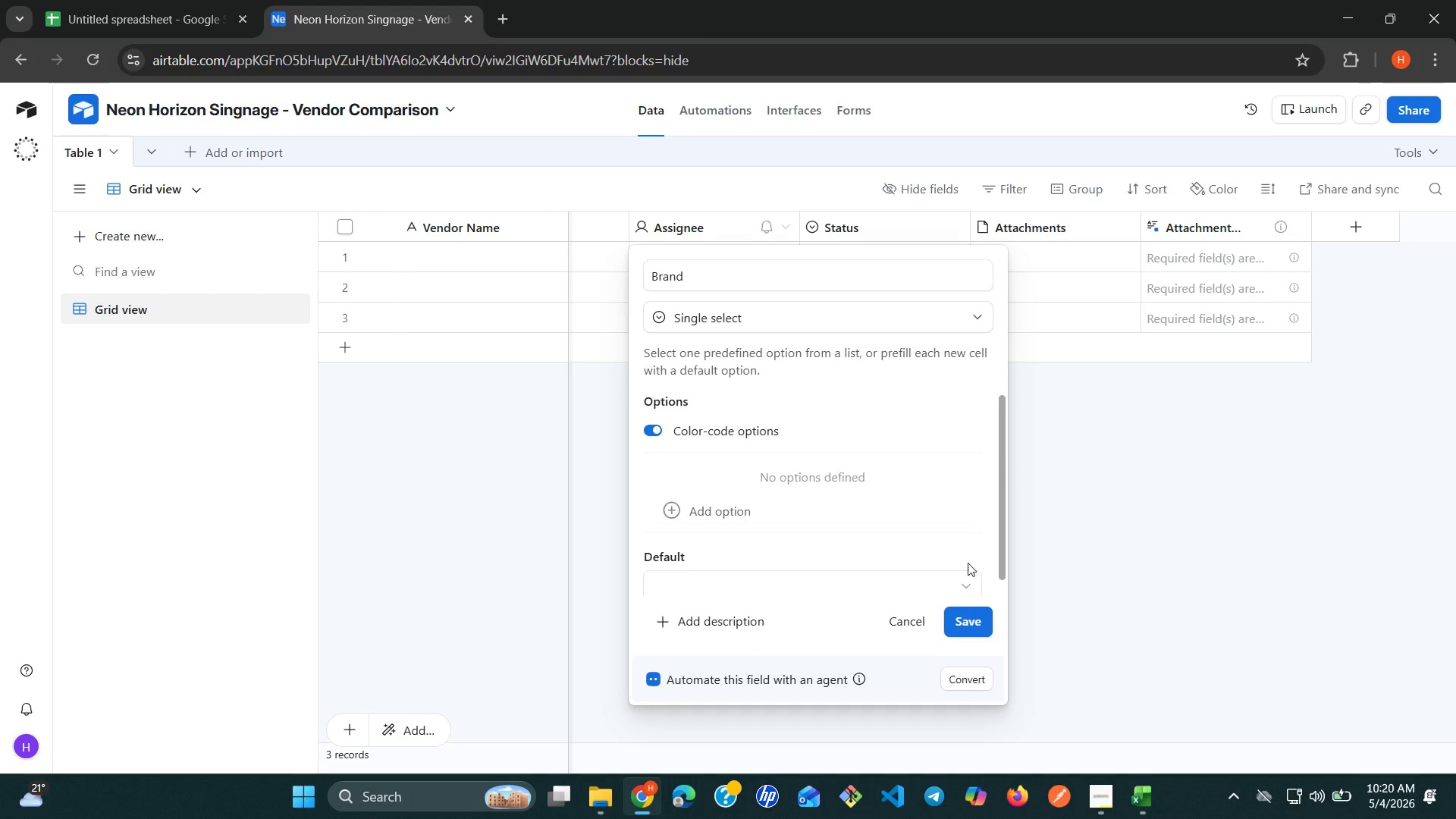 
left_click([968, 616])
 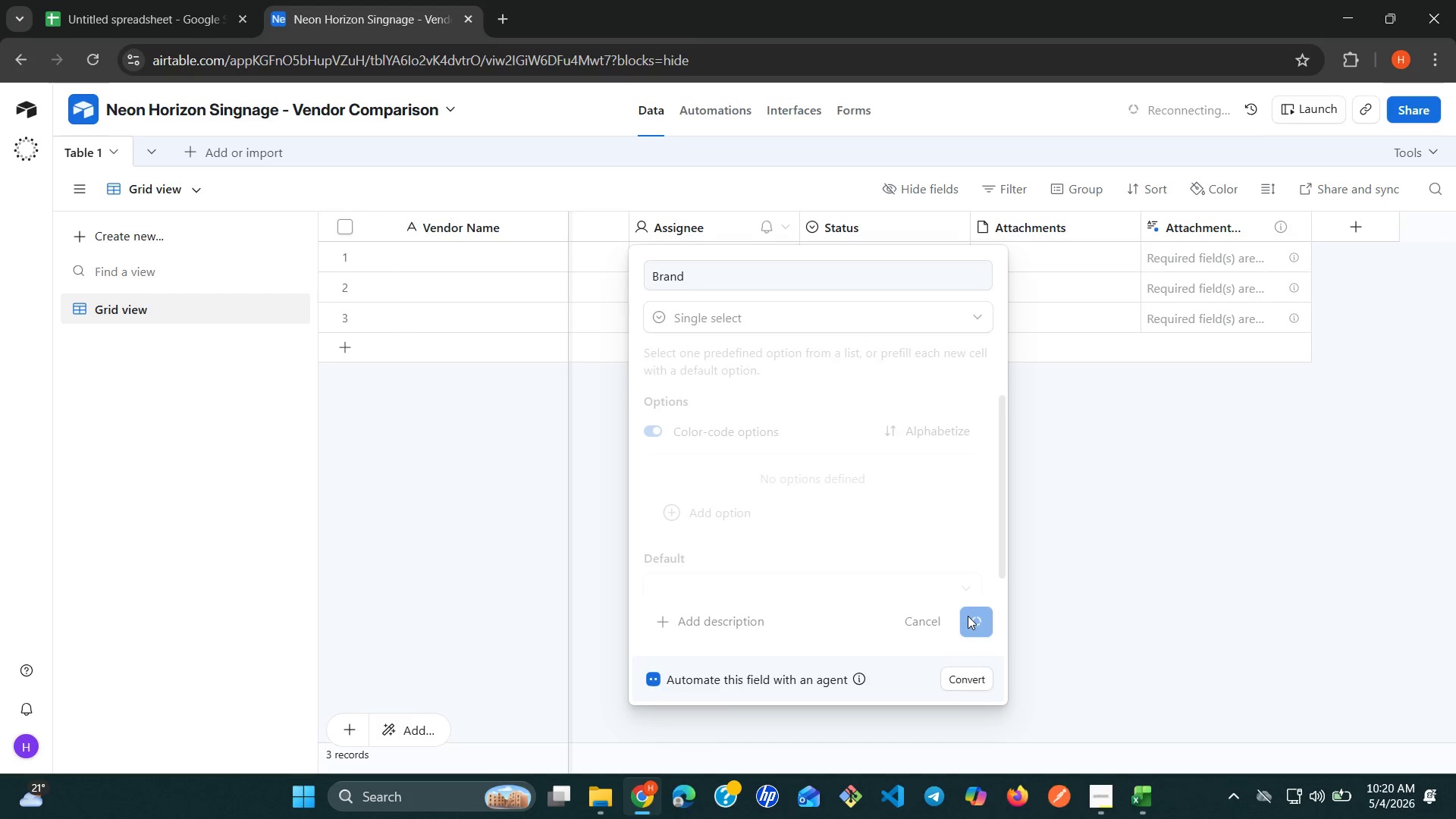 
wait(22.47)
 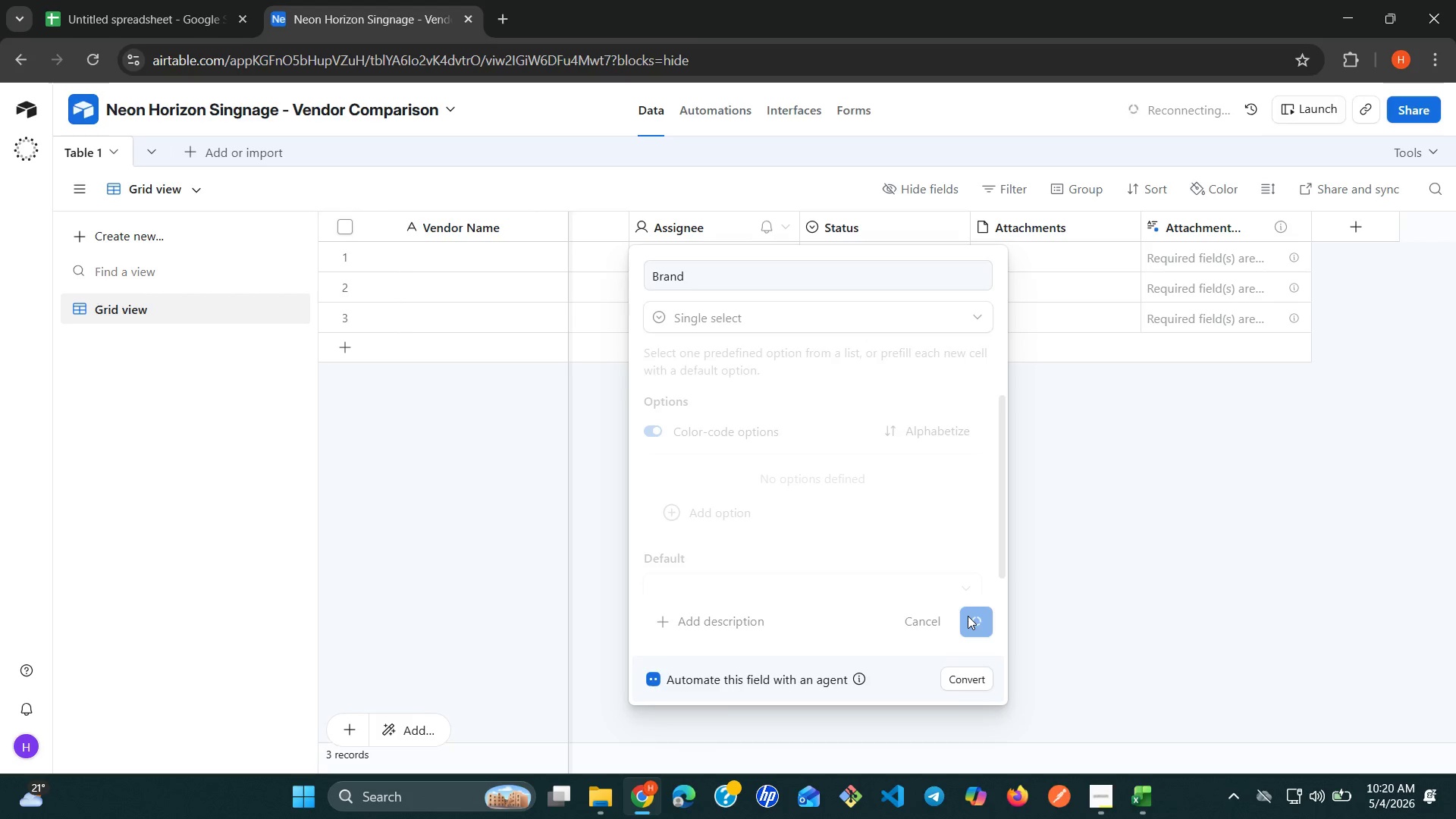 
left_click([1099, 568])
 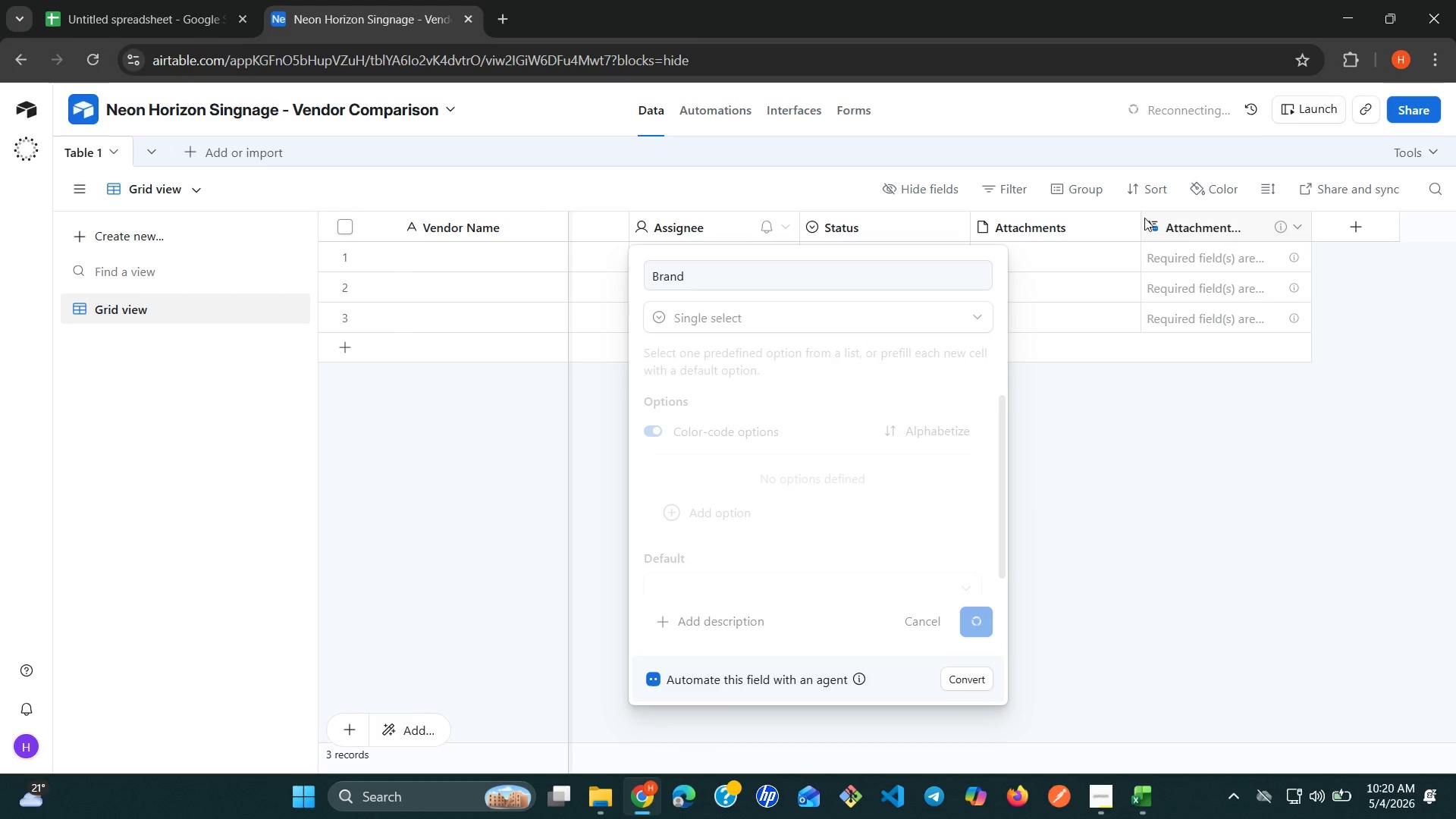 
left_click([1055, 223])
 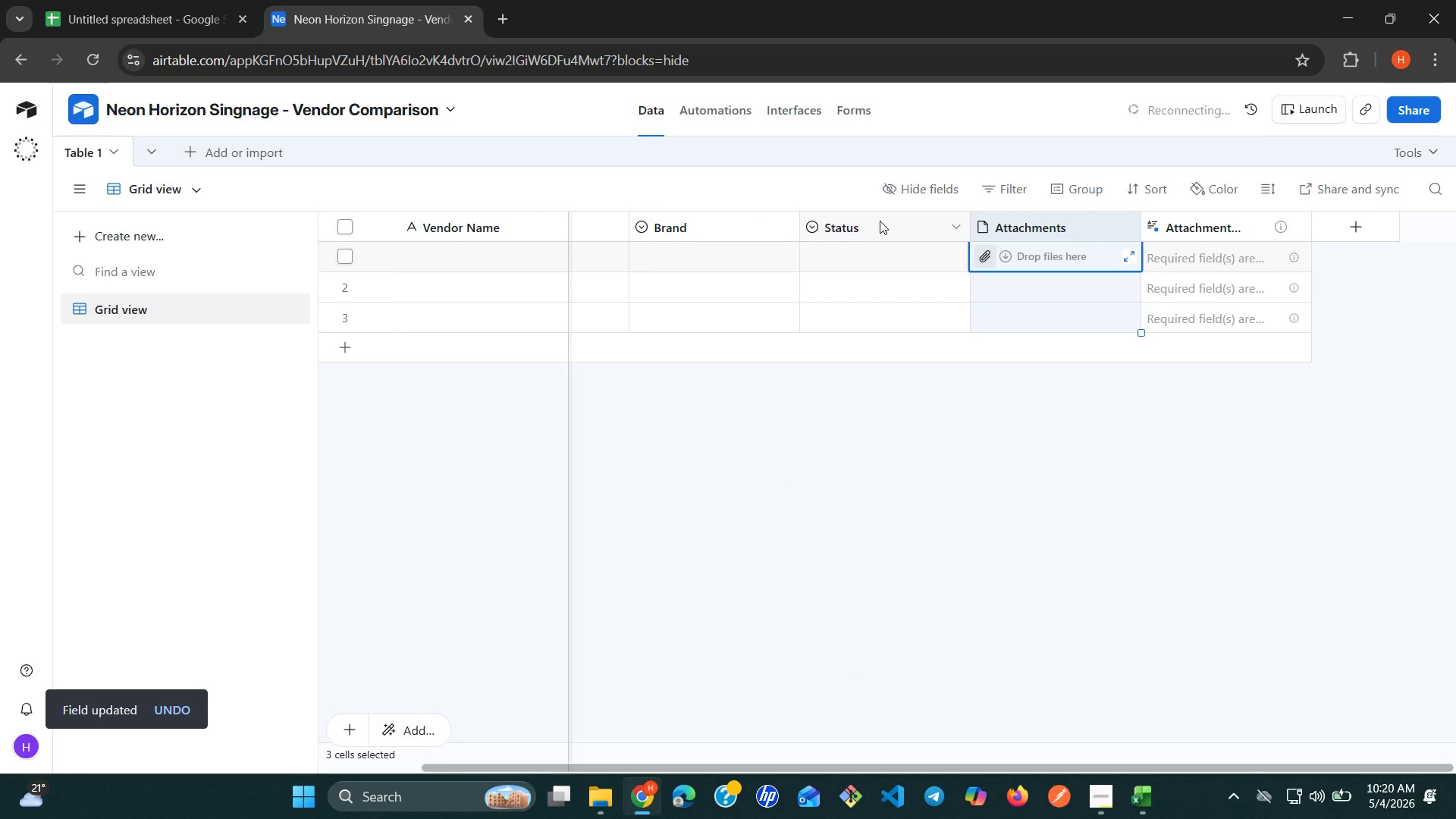 
left_click([745, 231])
 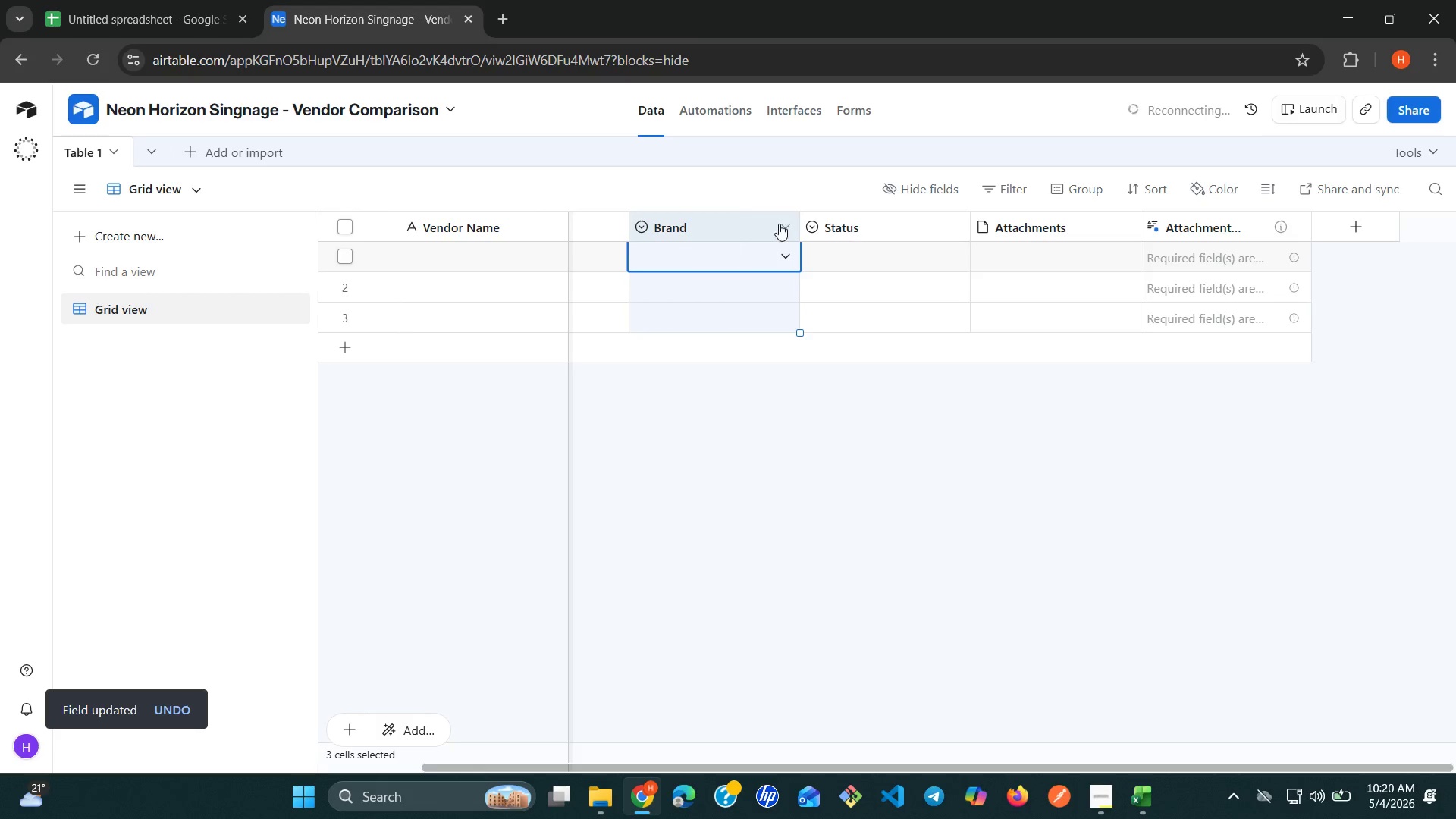 
left_click([783, 224])
 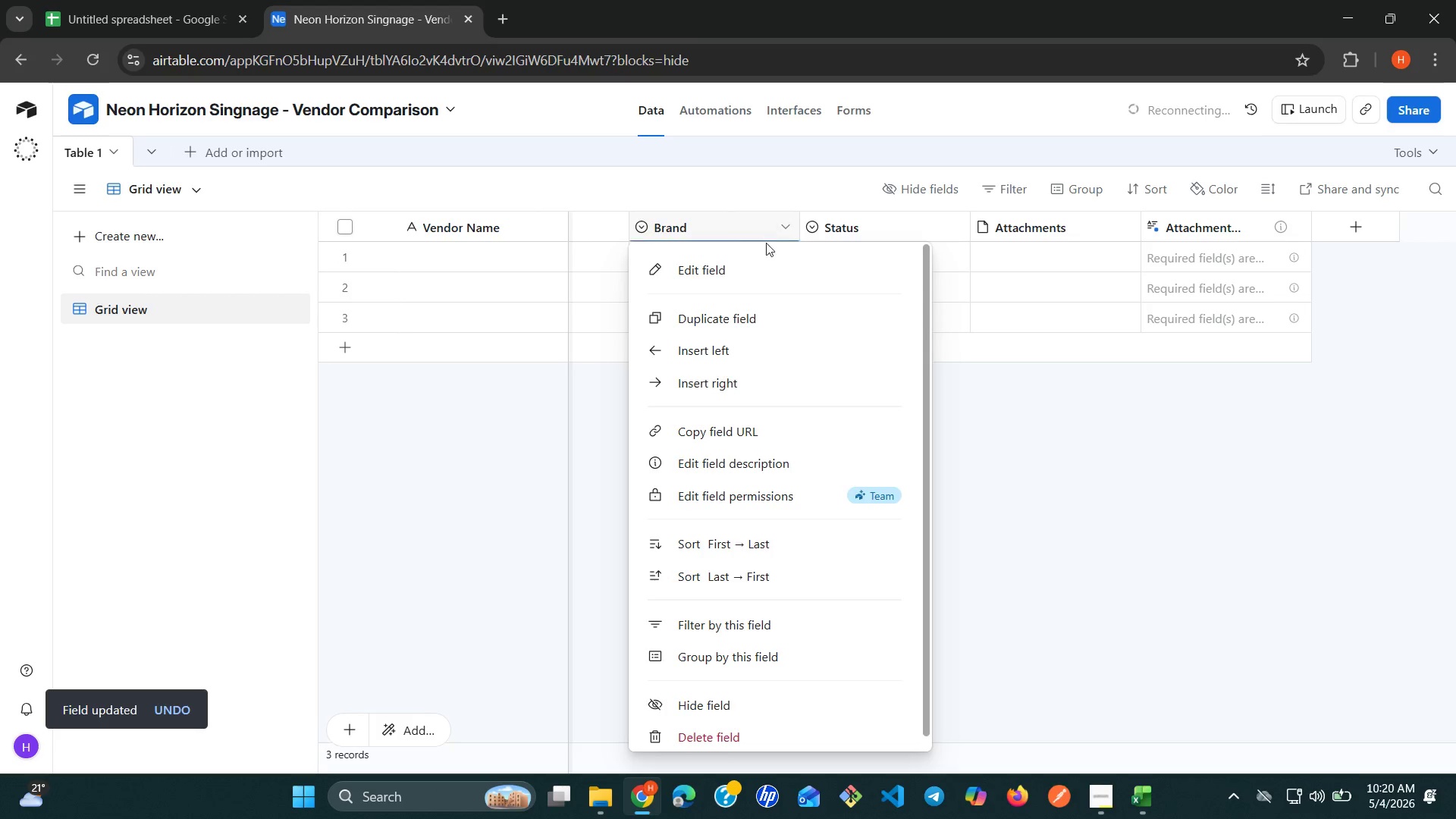 
left_click([748, 273])
 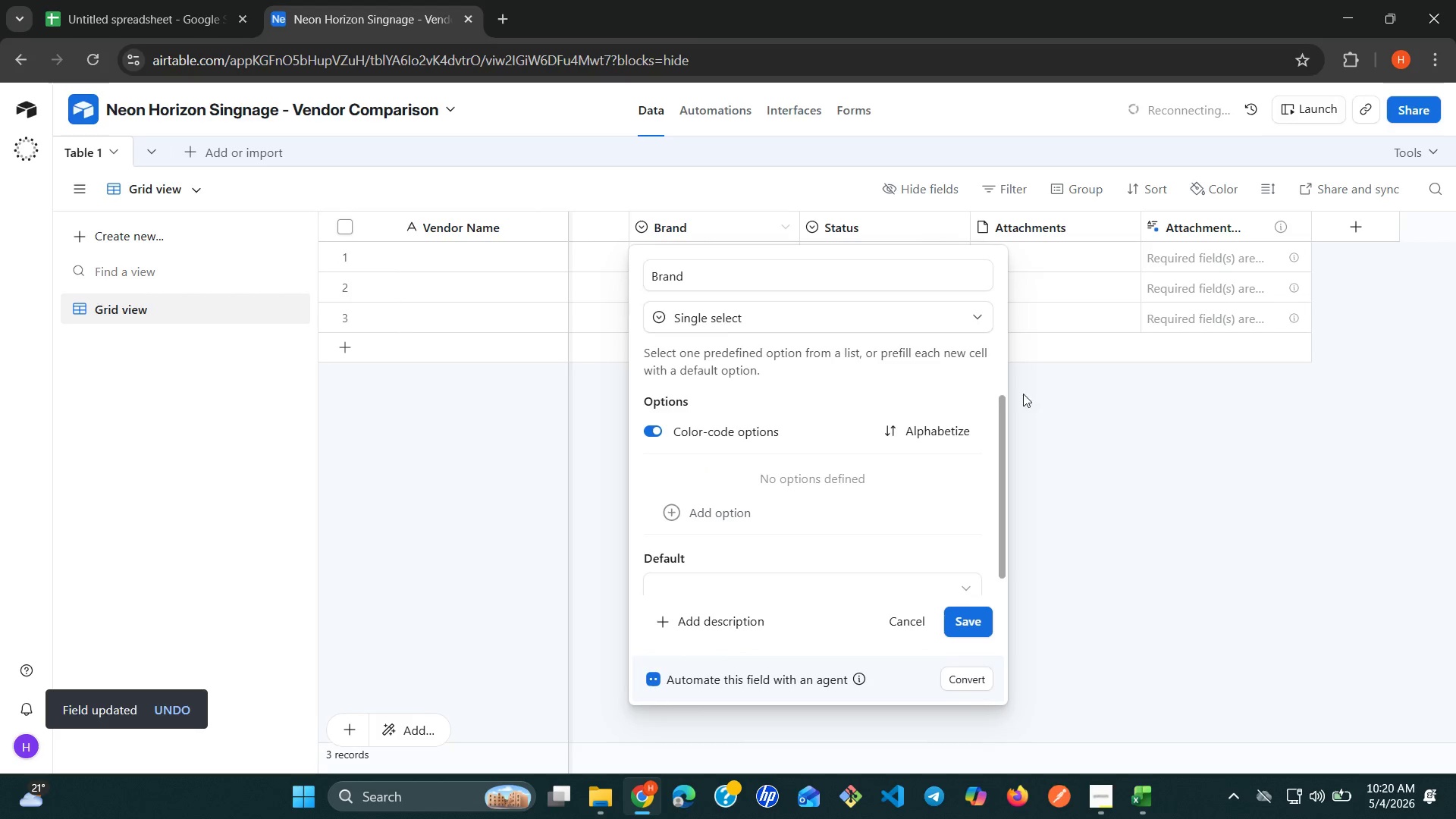 
left_click([1073, 430])
 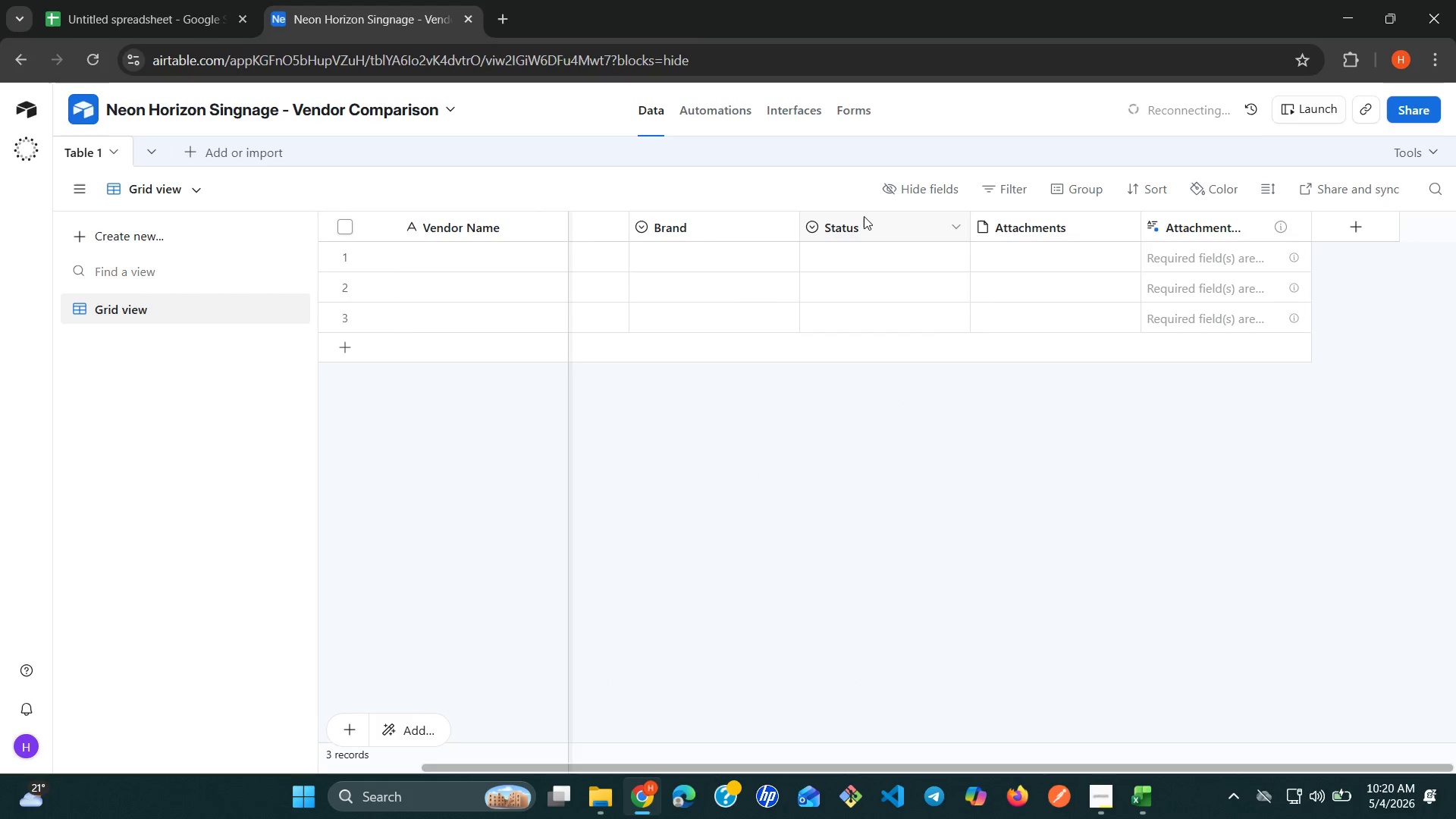 
wait(8.27)
 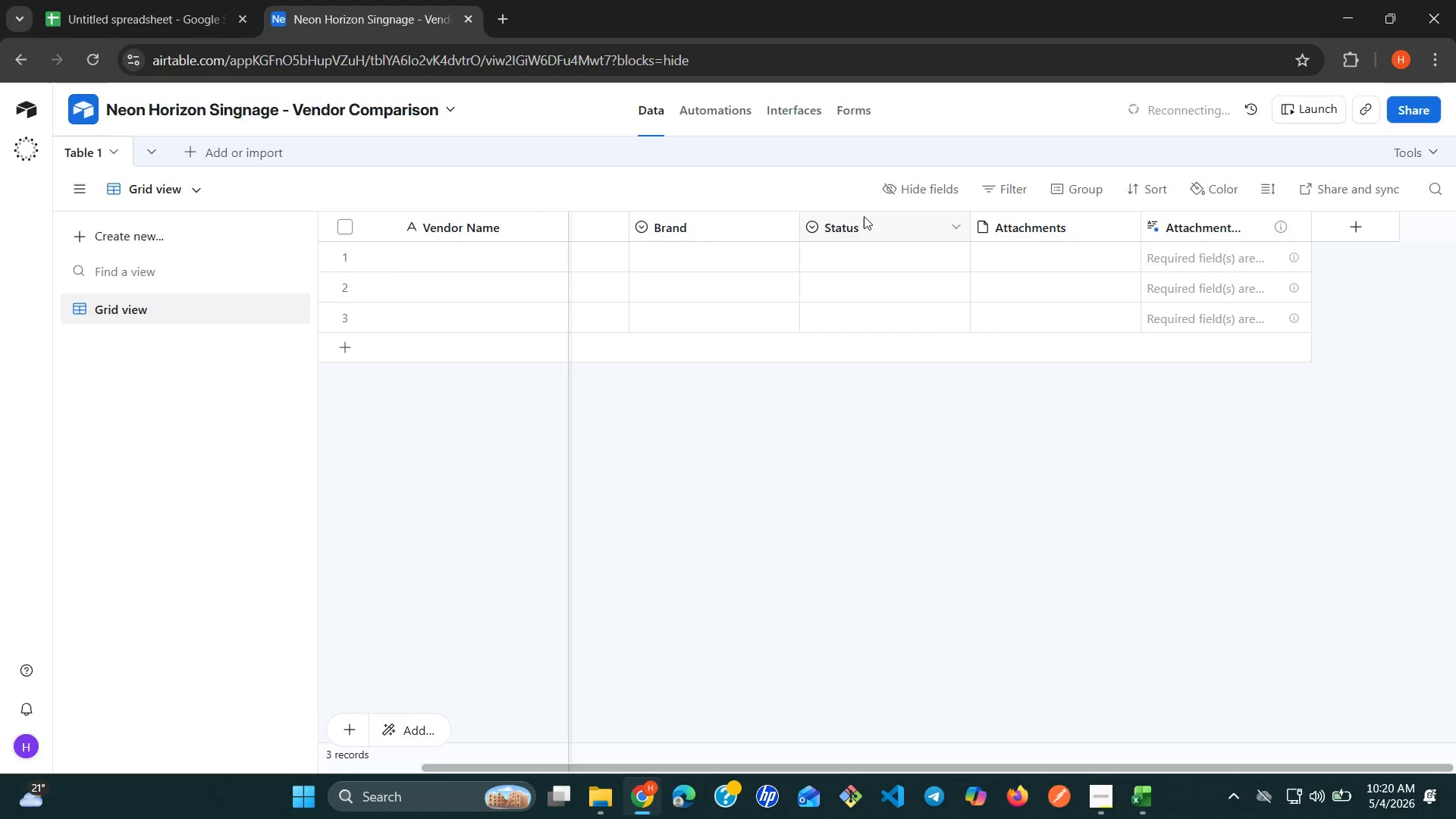 
right_click([885, 221])
 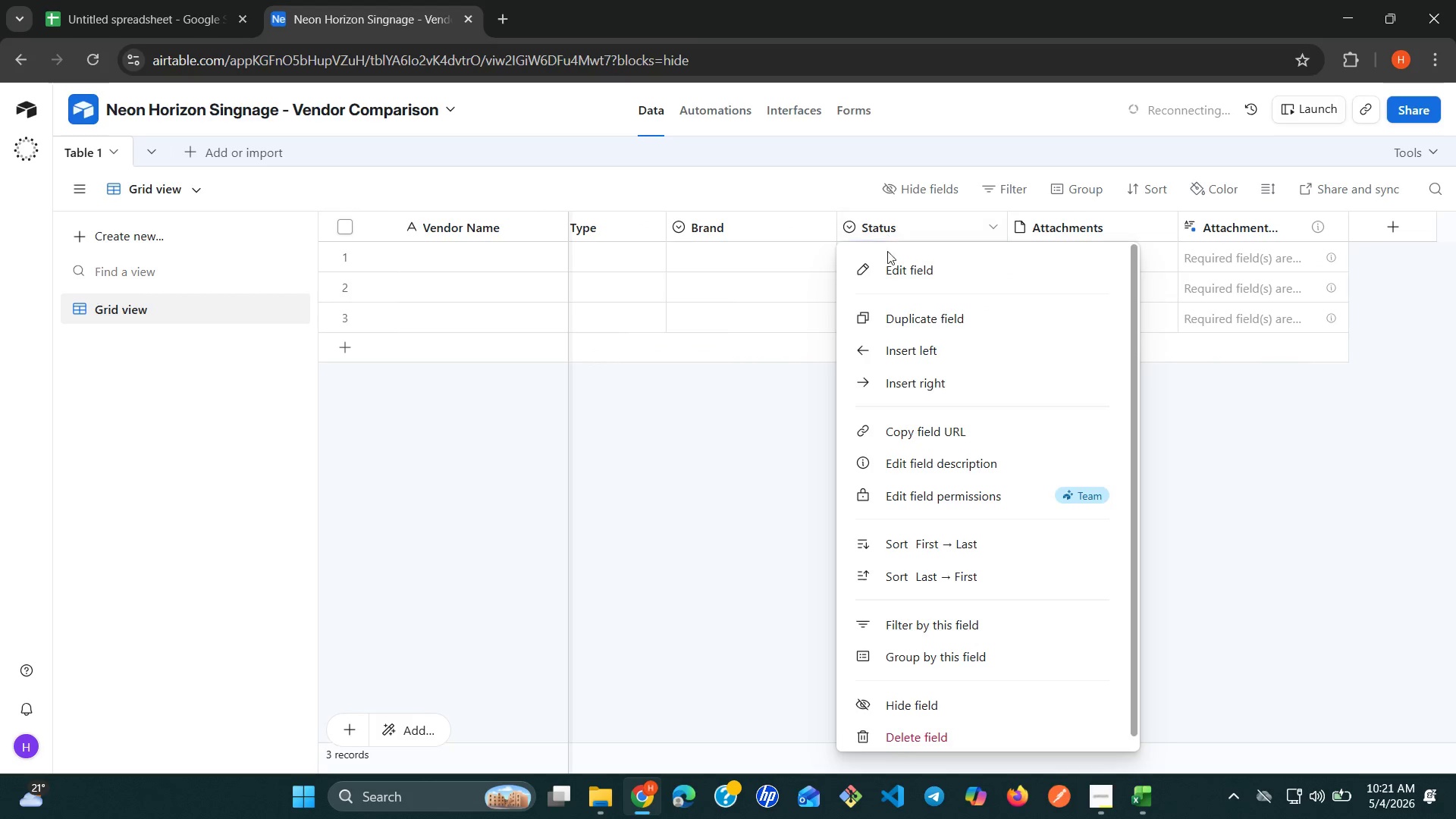 
left_click([887, 258])
 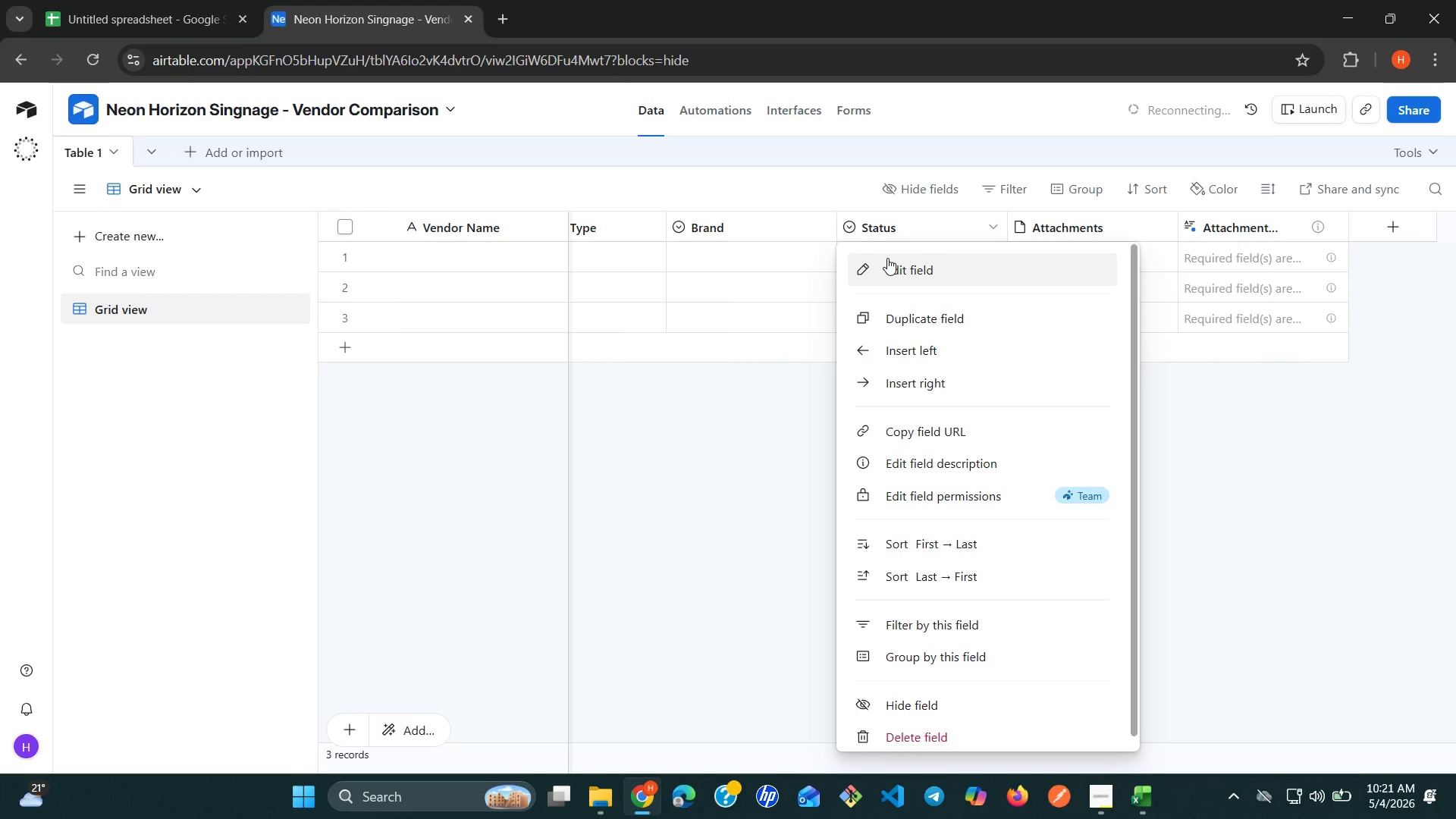 
mouse_move([884, 264])
 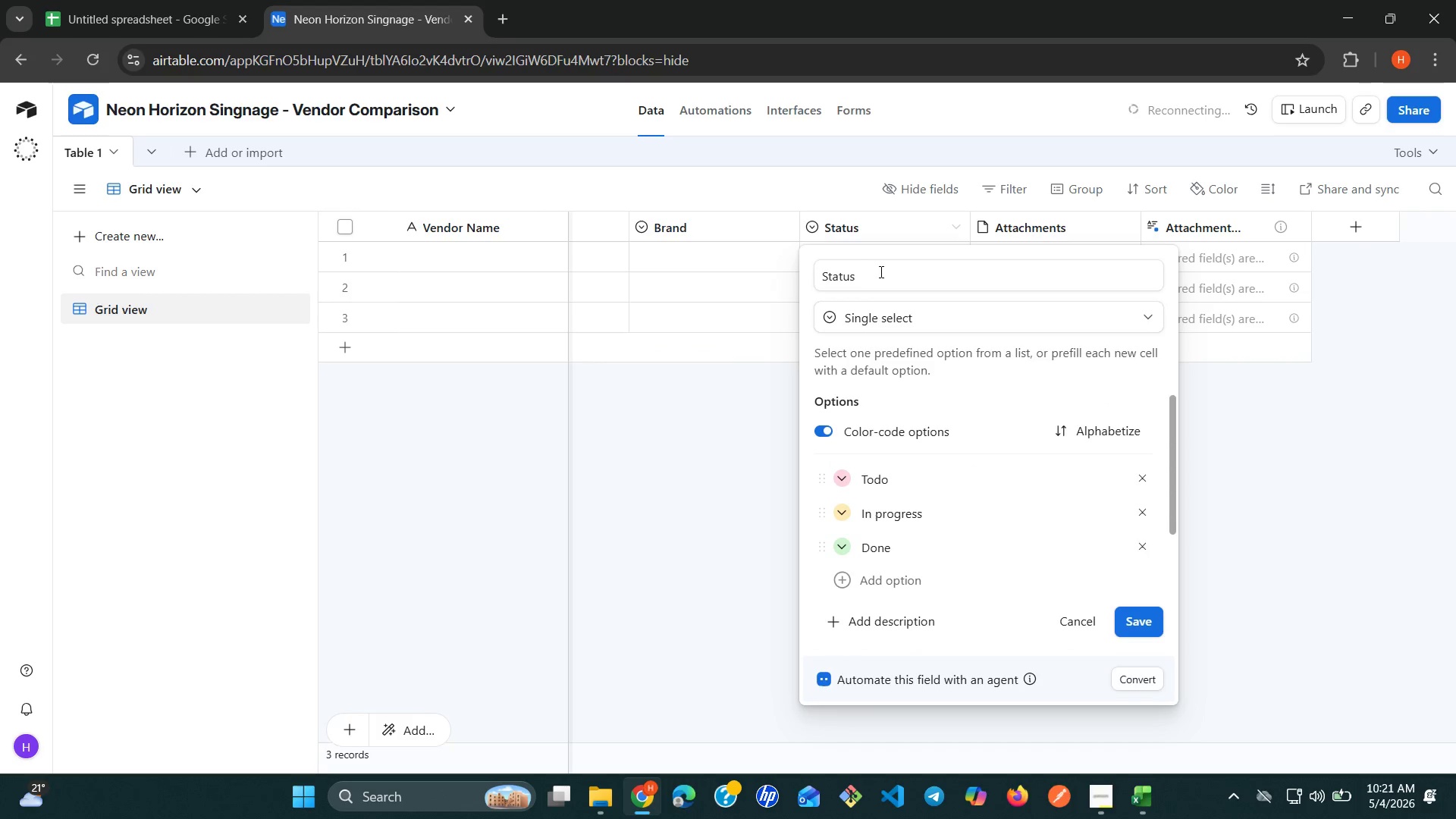 
double_click([880, 271])
 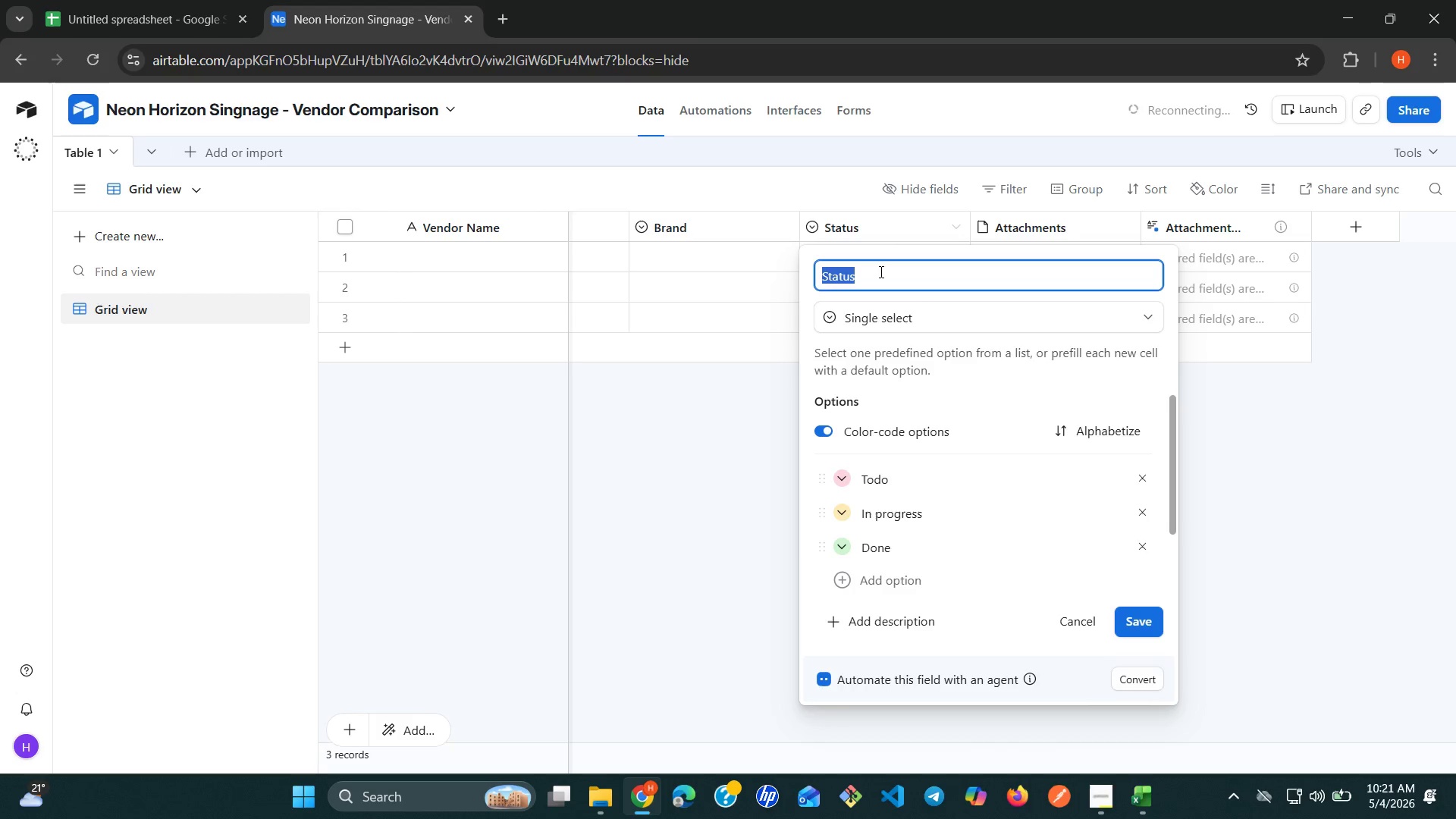 
wait(10.45)
 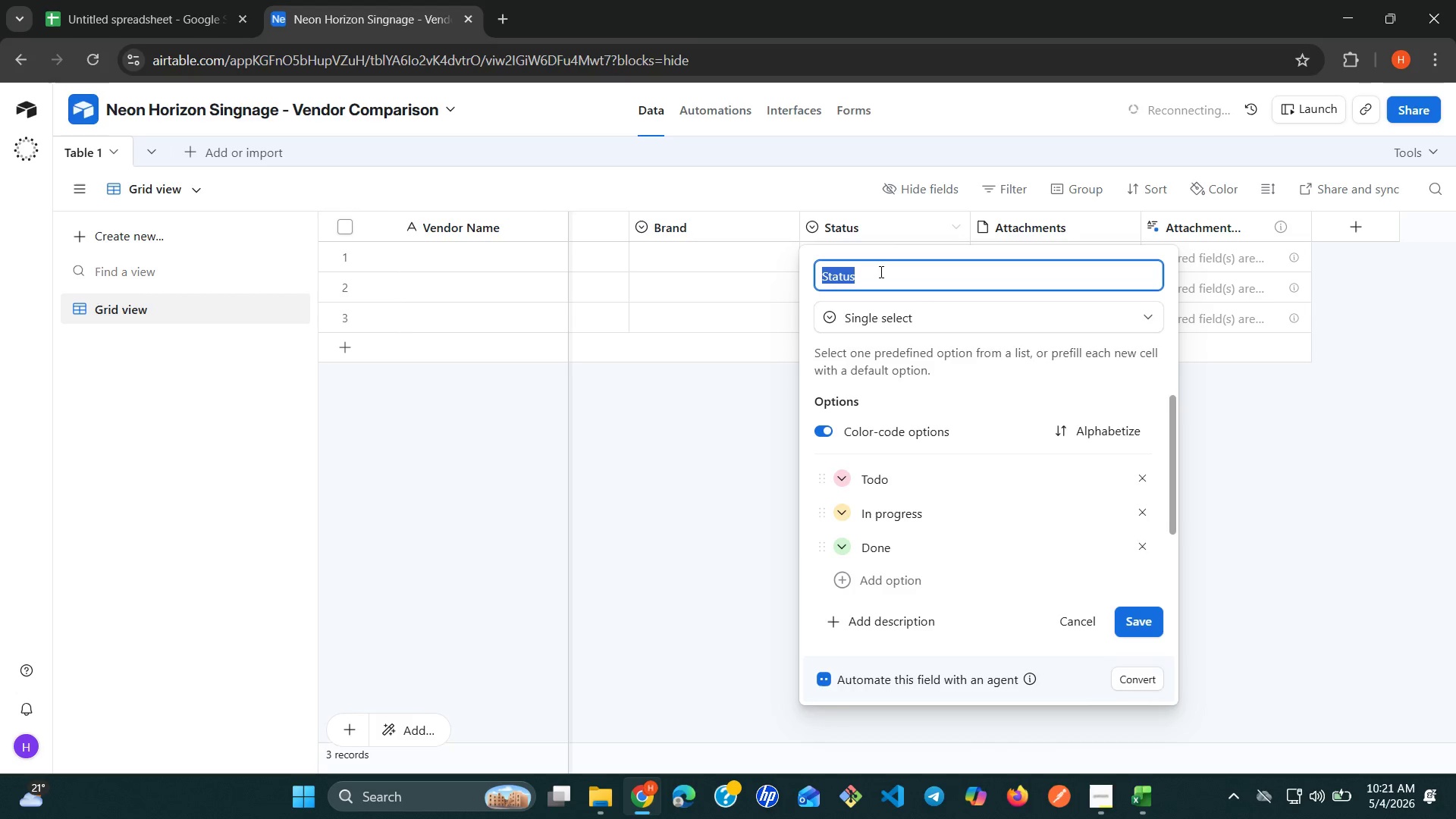 
left_click([713, 235])
 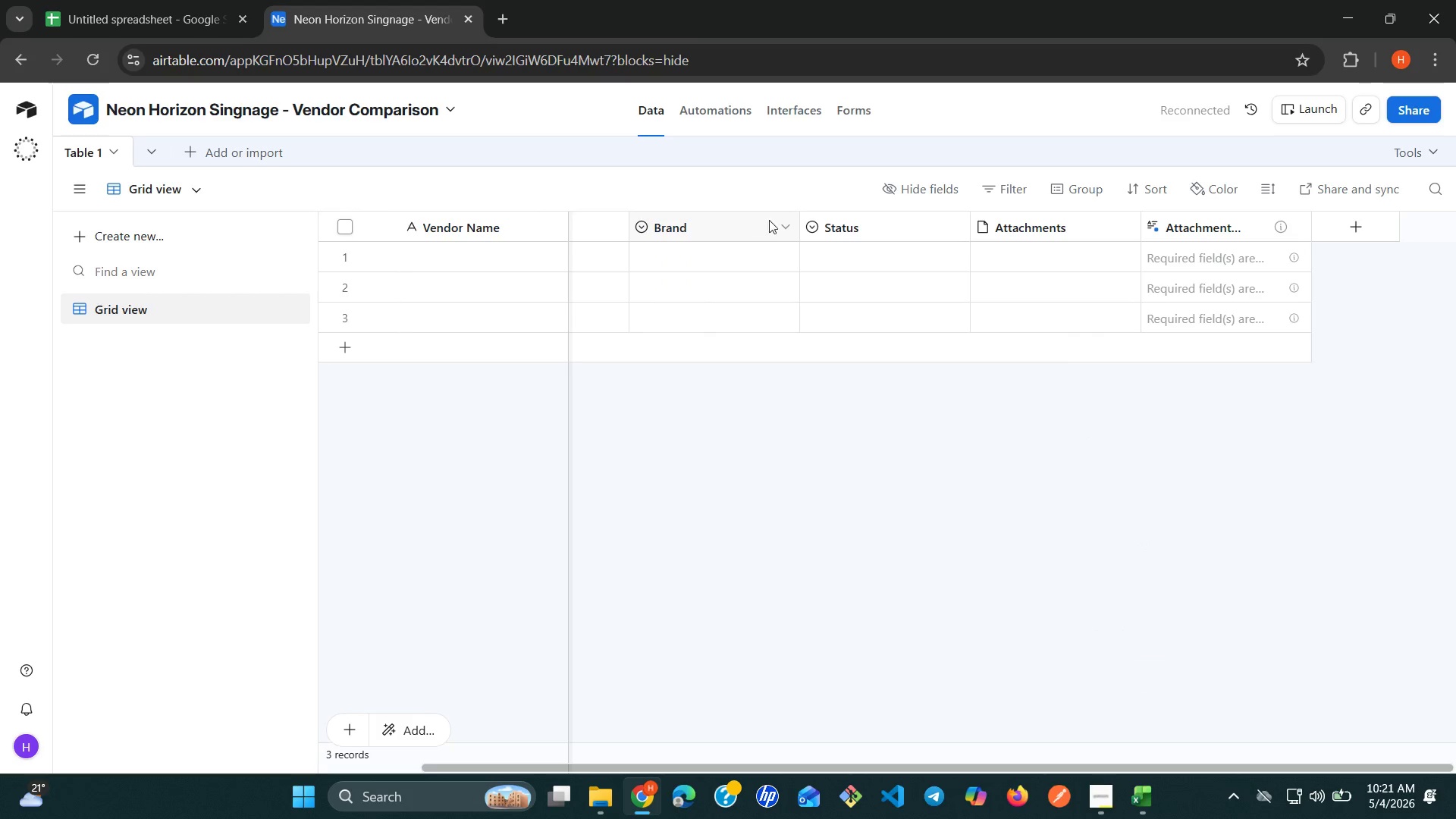 
left_click([774, 218])
 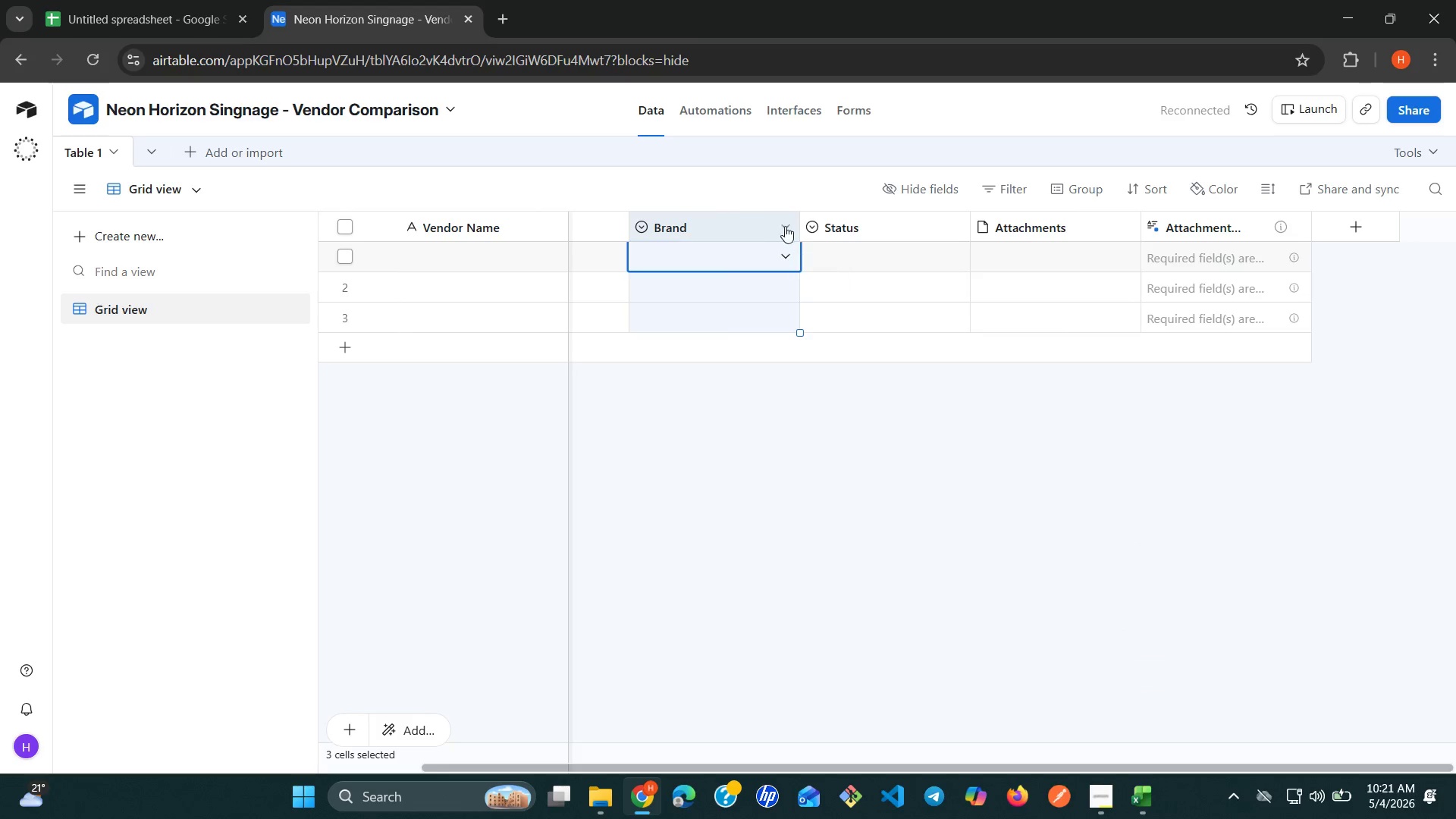 
double_click([788, 221])
 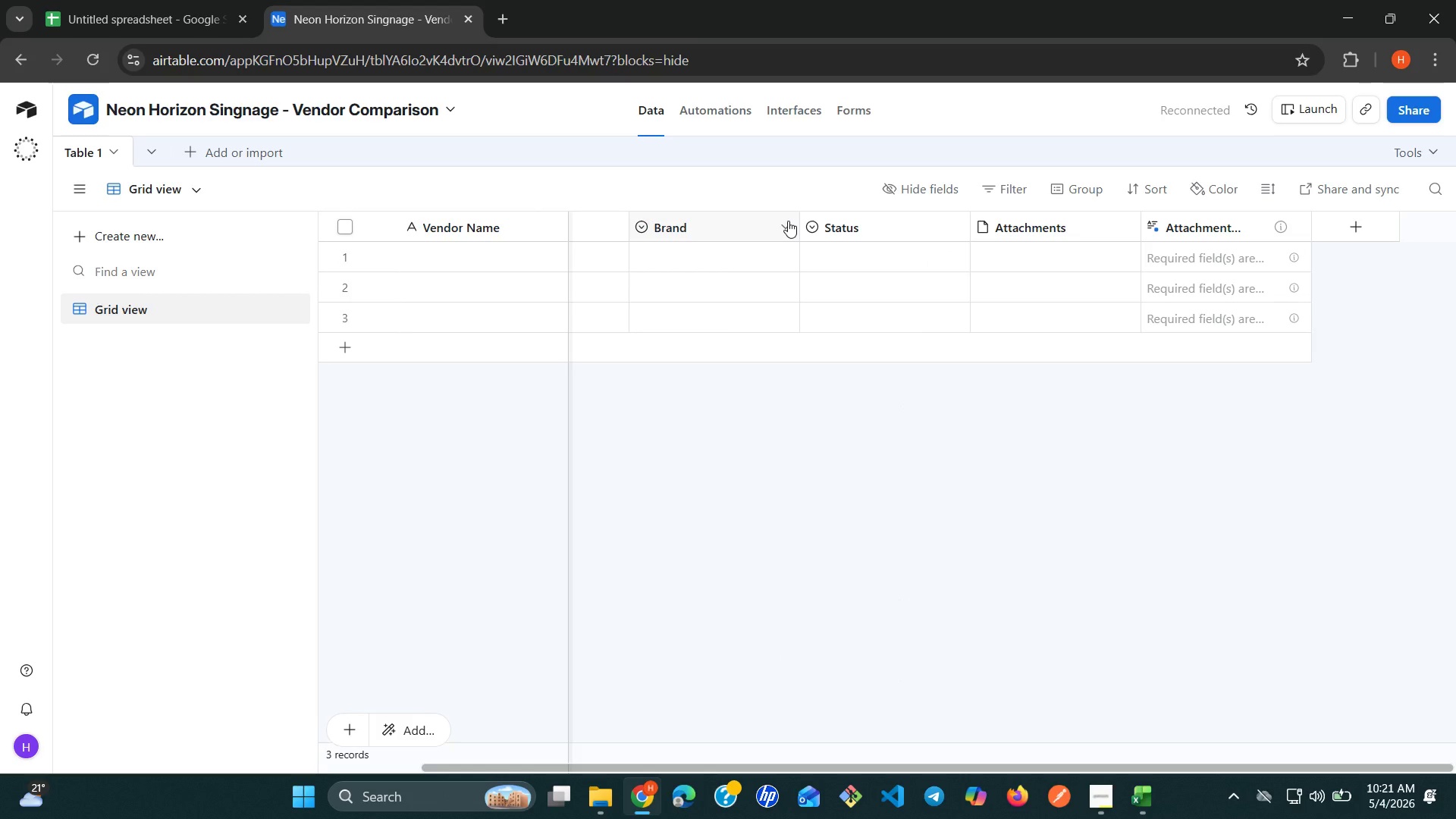 
left_click([788, 221])
 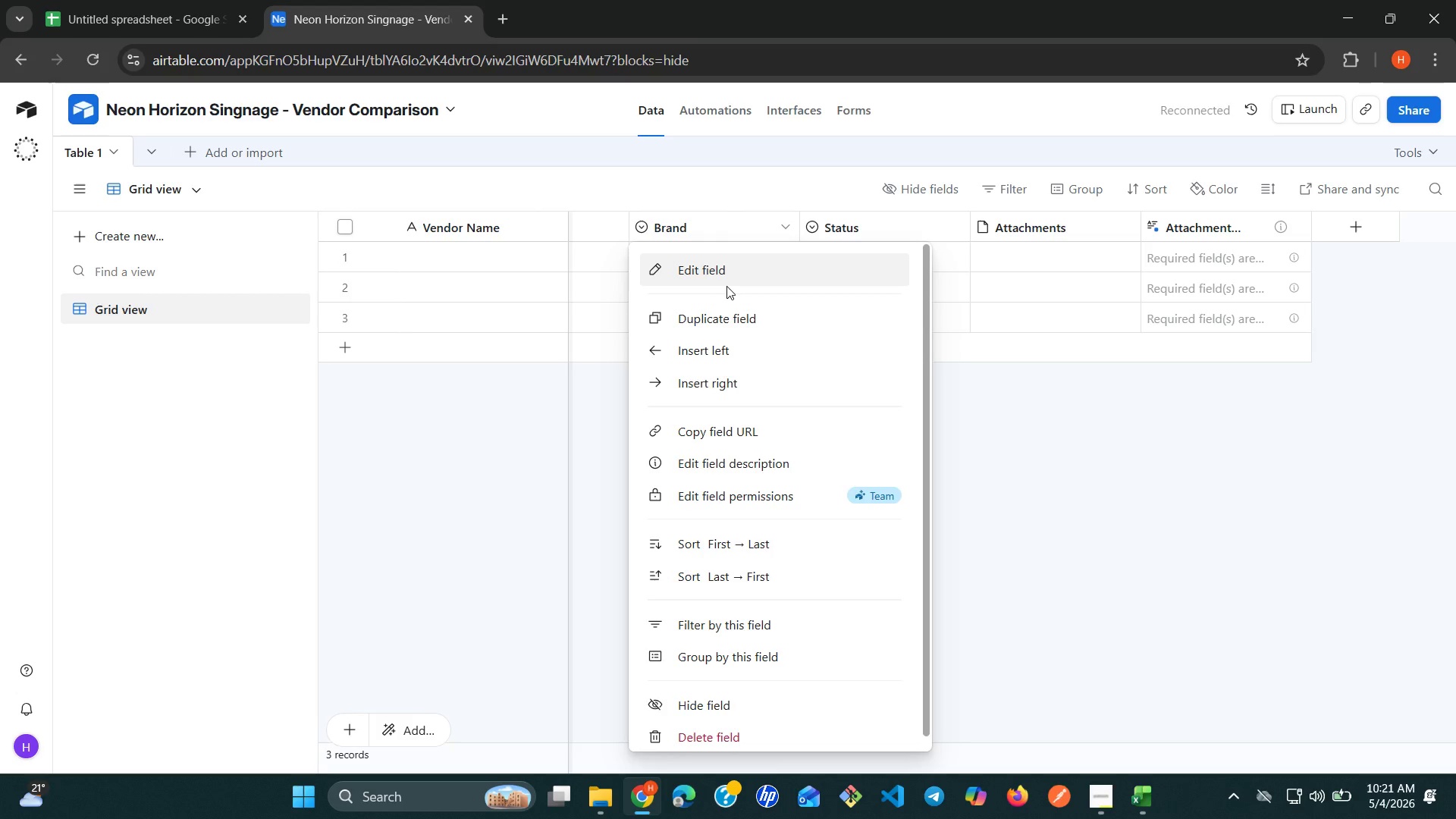 
left_click([726, 286])
 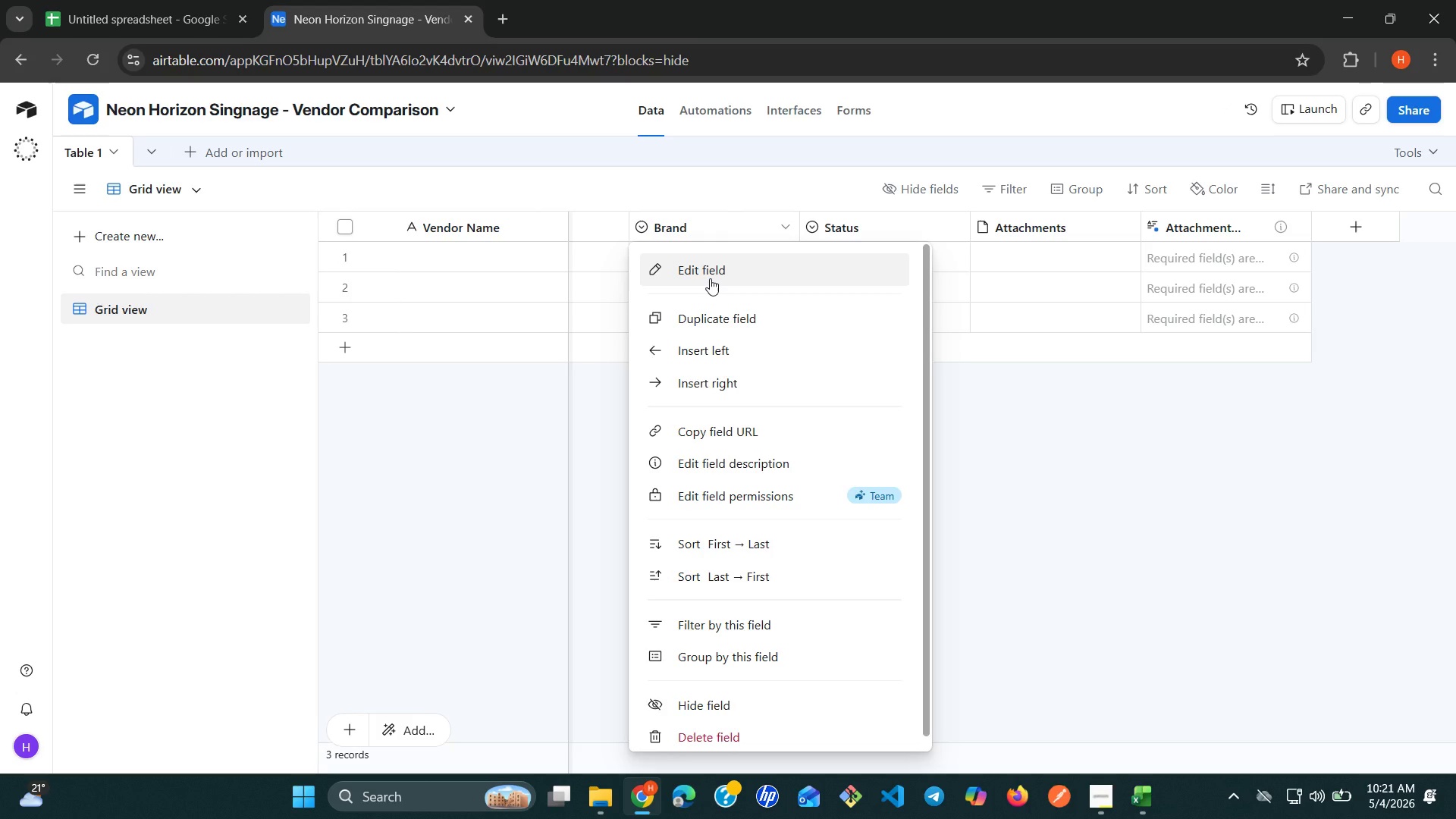 
left_click([710, 278])
 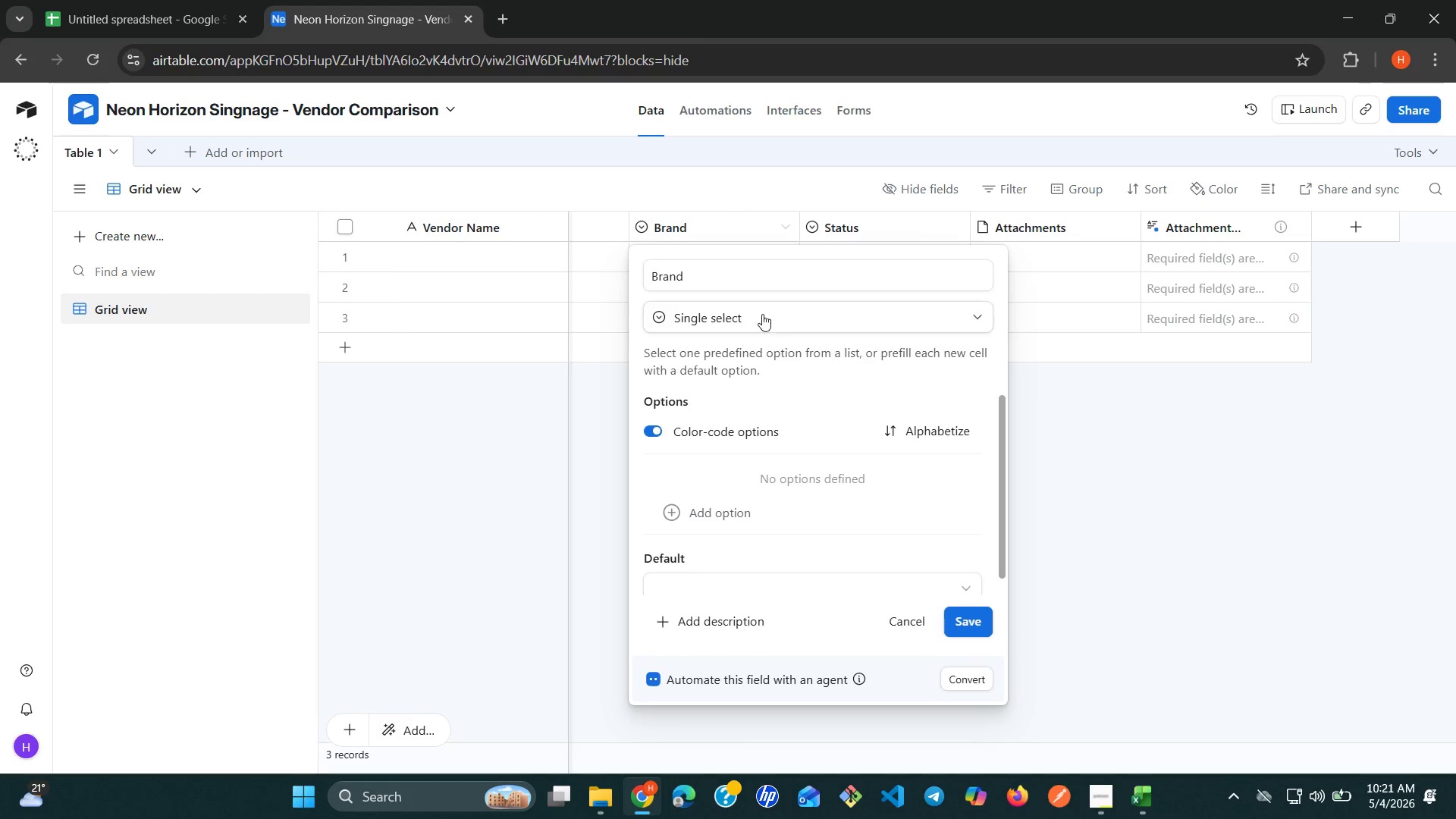 
left_click([797, 318])
 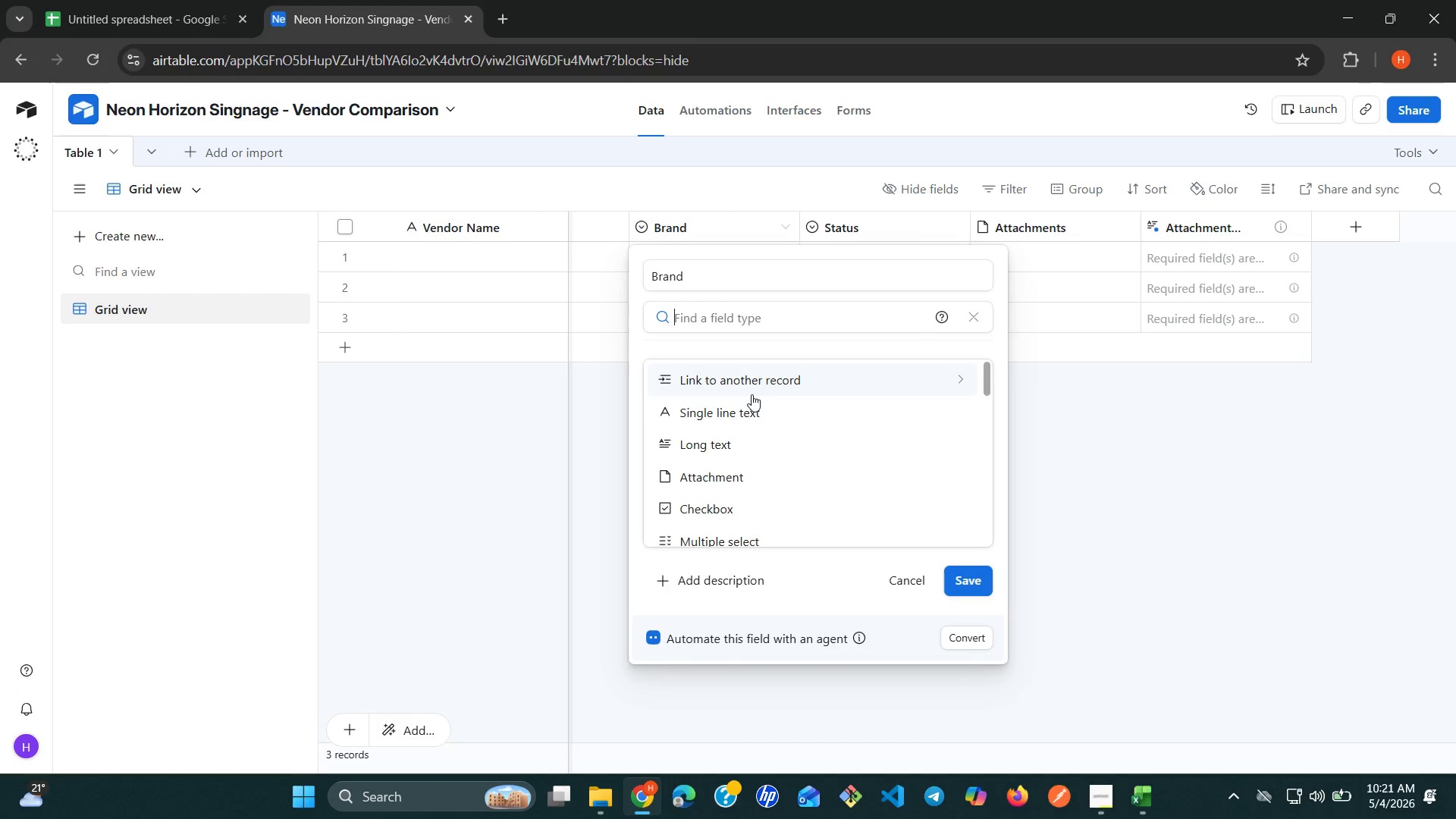 
left_click([745, 409])
 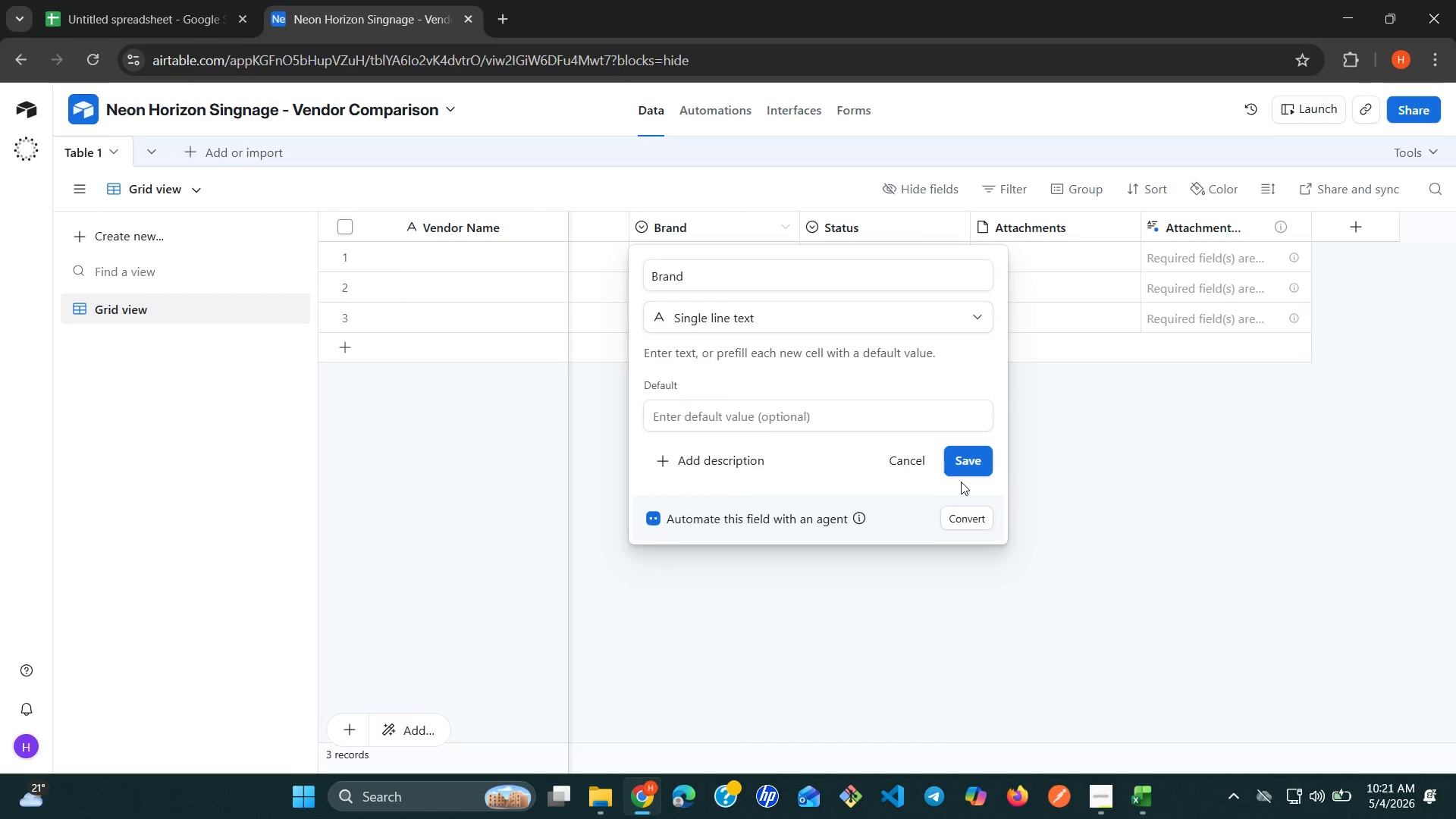 
left_click([967, 463])
 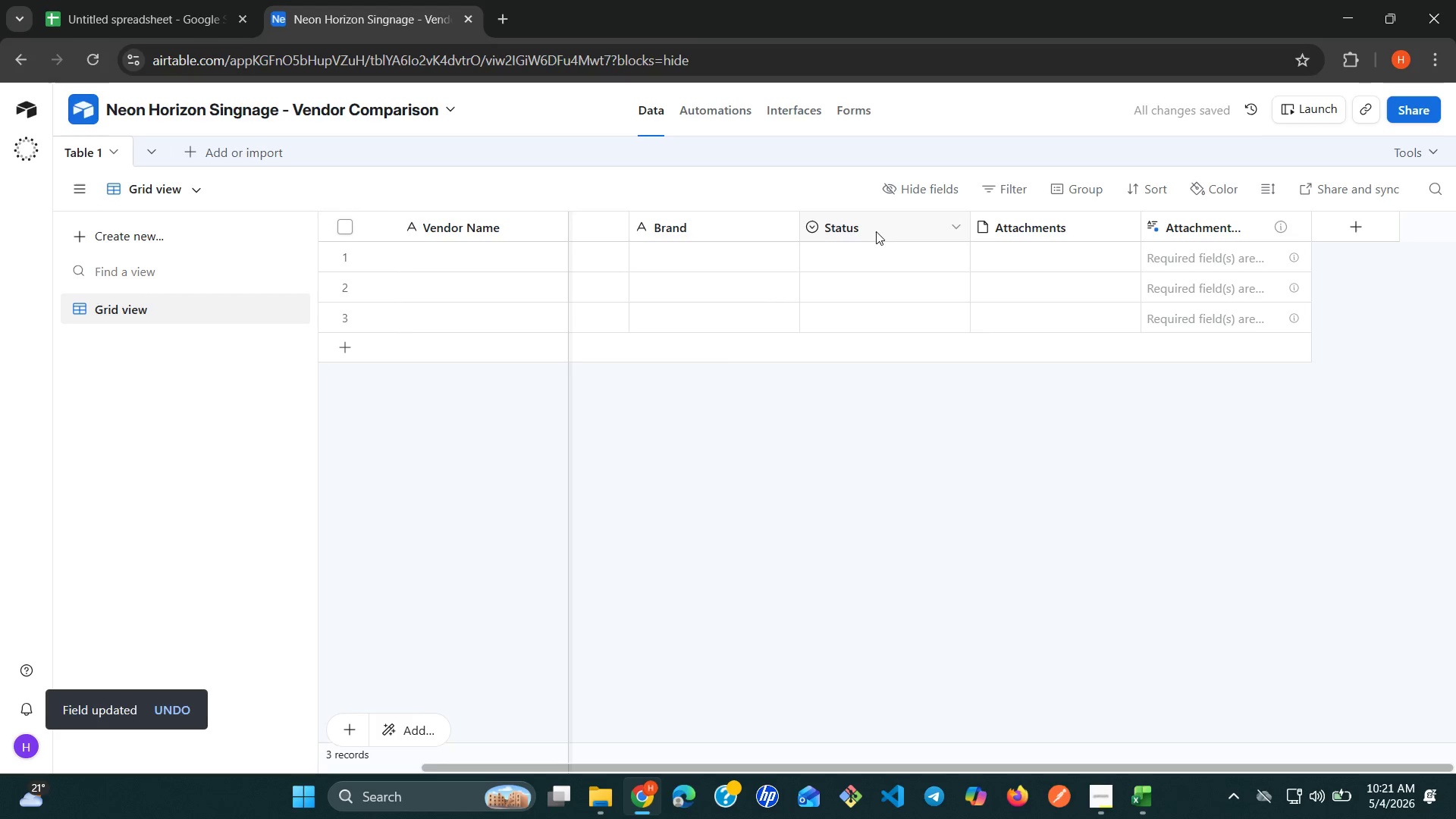 
double_click([874, 231])
 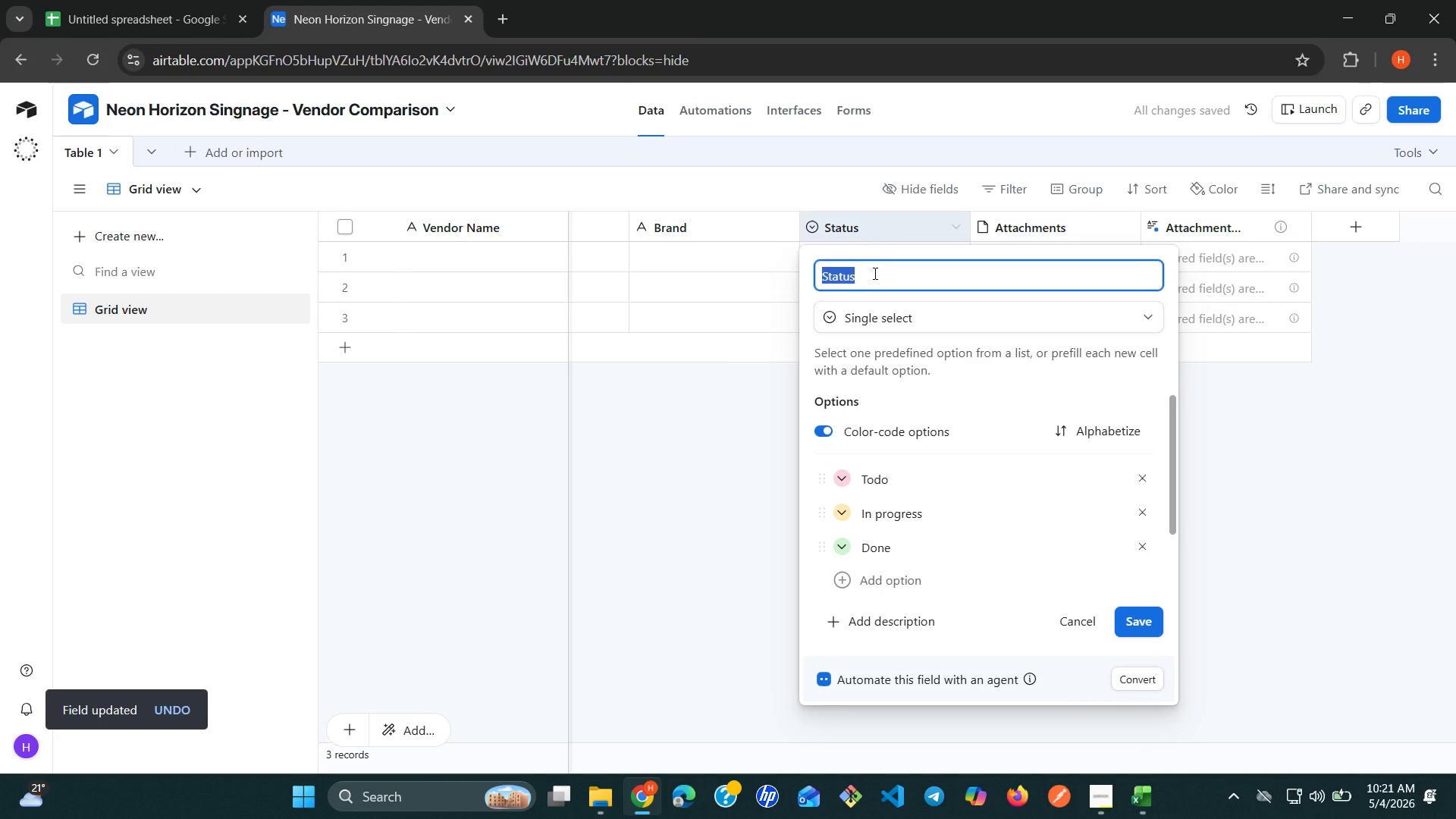 
wait(5.5)
 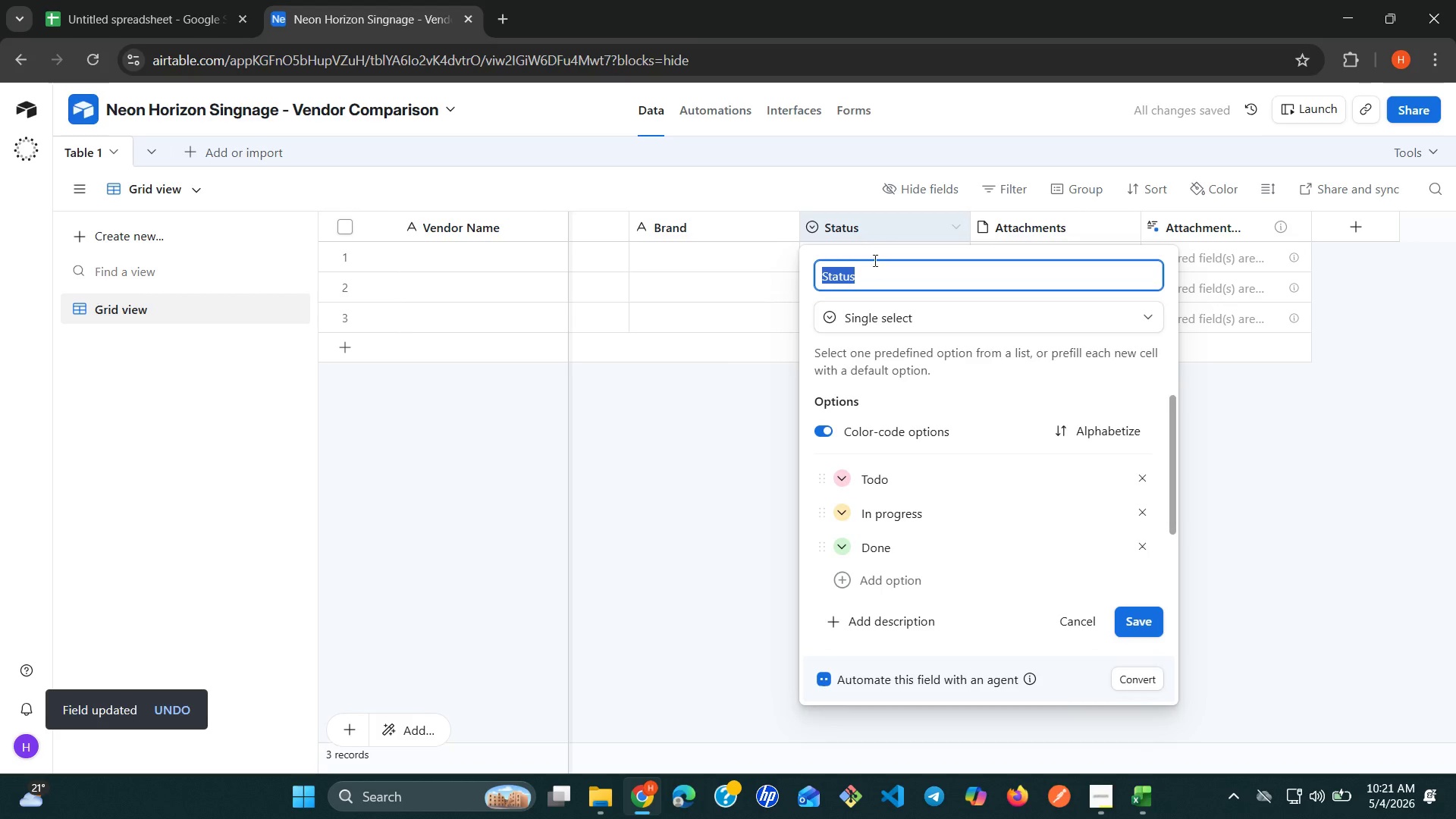 
type(T)
key(Backspace)
type(Roll w)
key(Backspace)
type(Widh)
key(Backspace)
type(th ()
 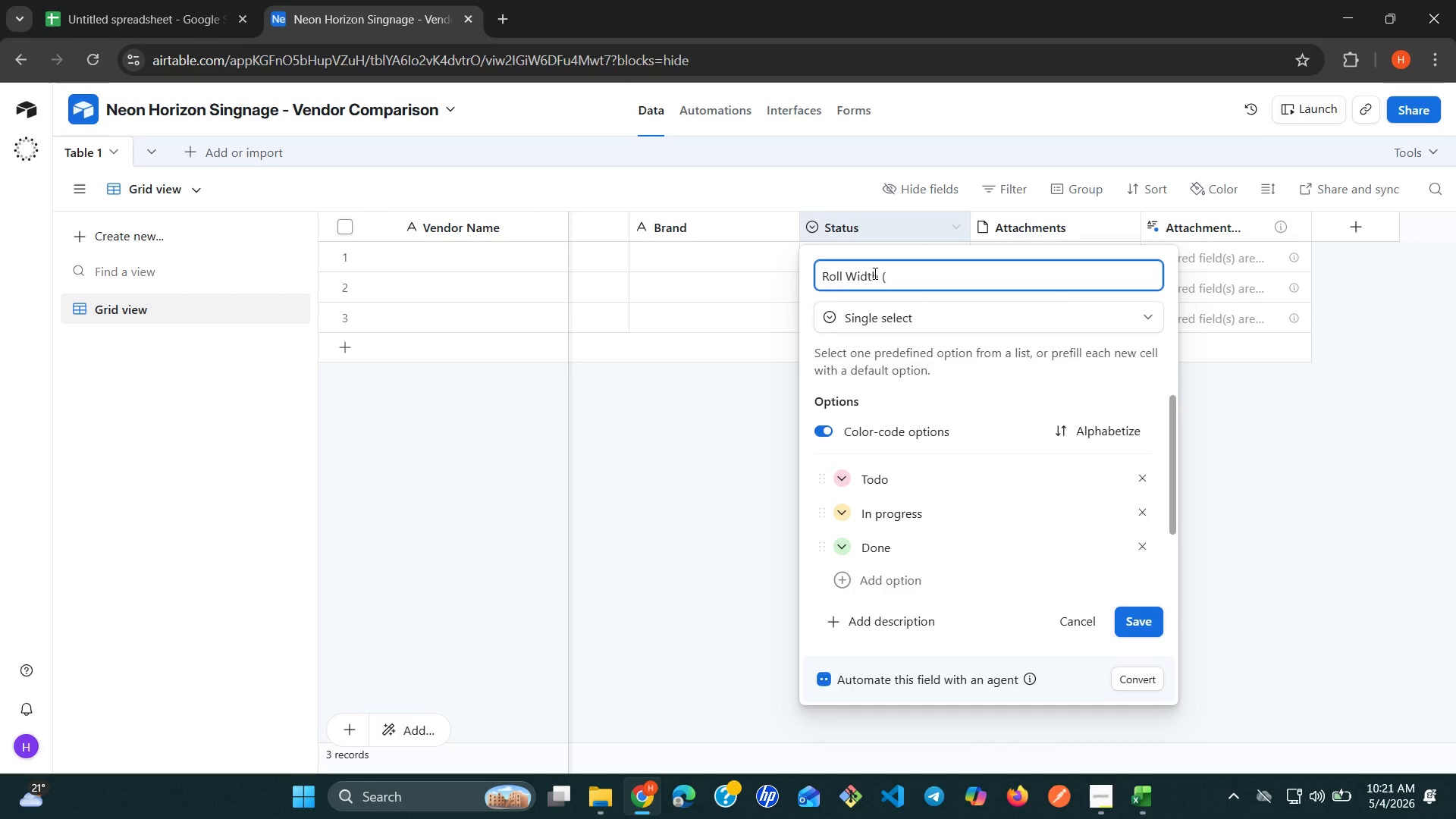 
type(Inches))
 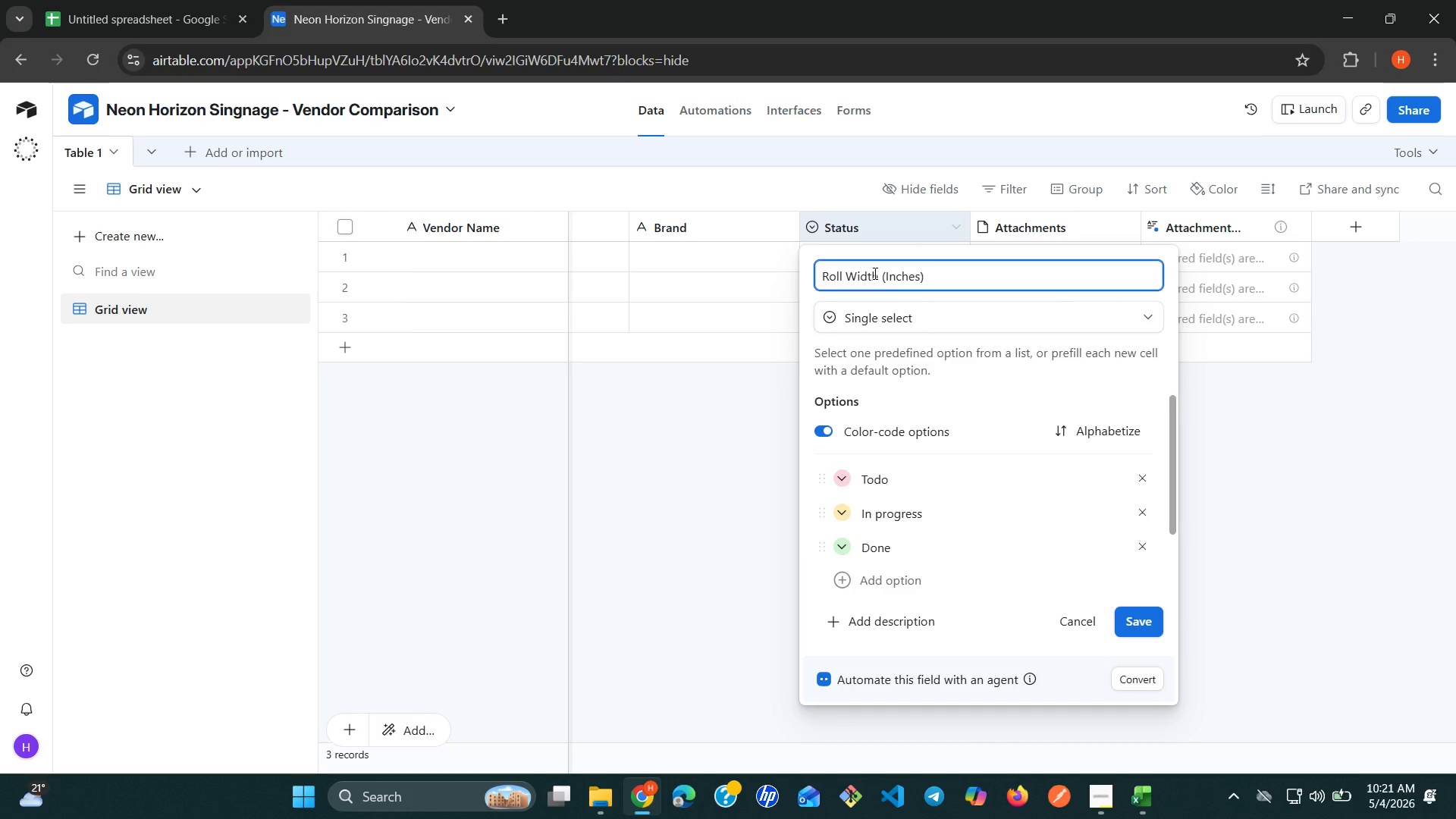 
left_click([1136, 617])
 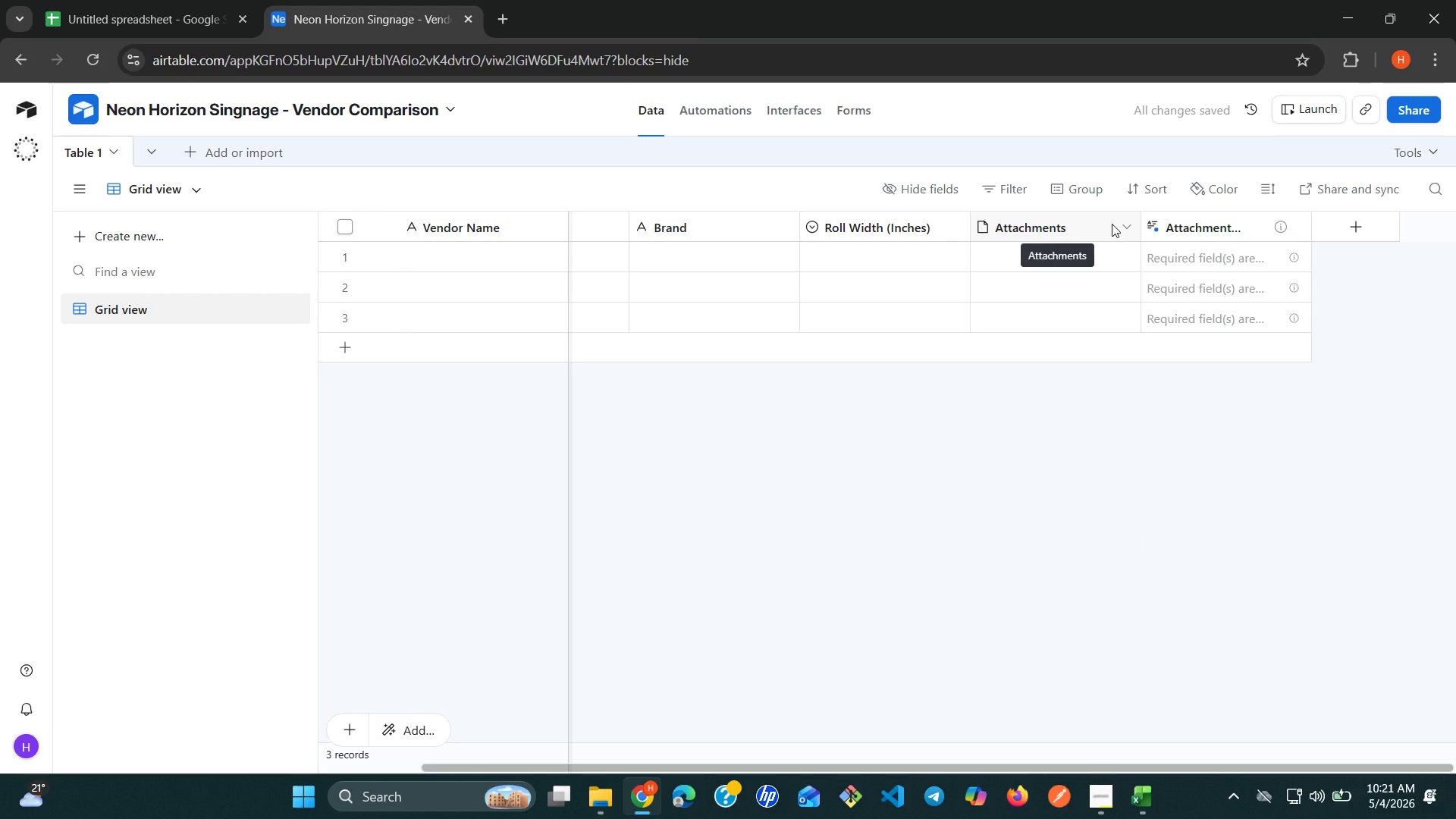 
double_click([1119, 224])
 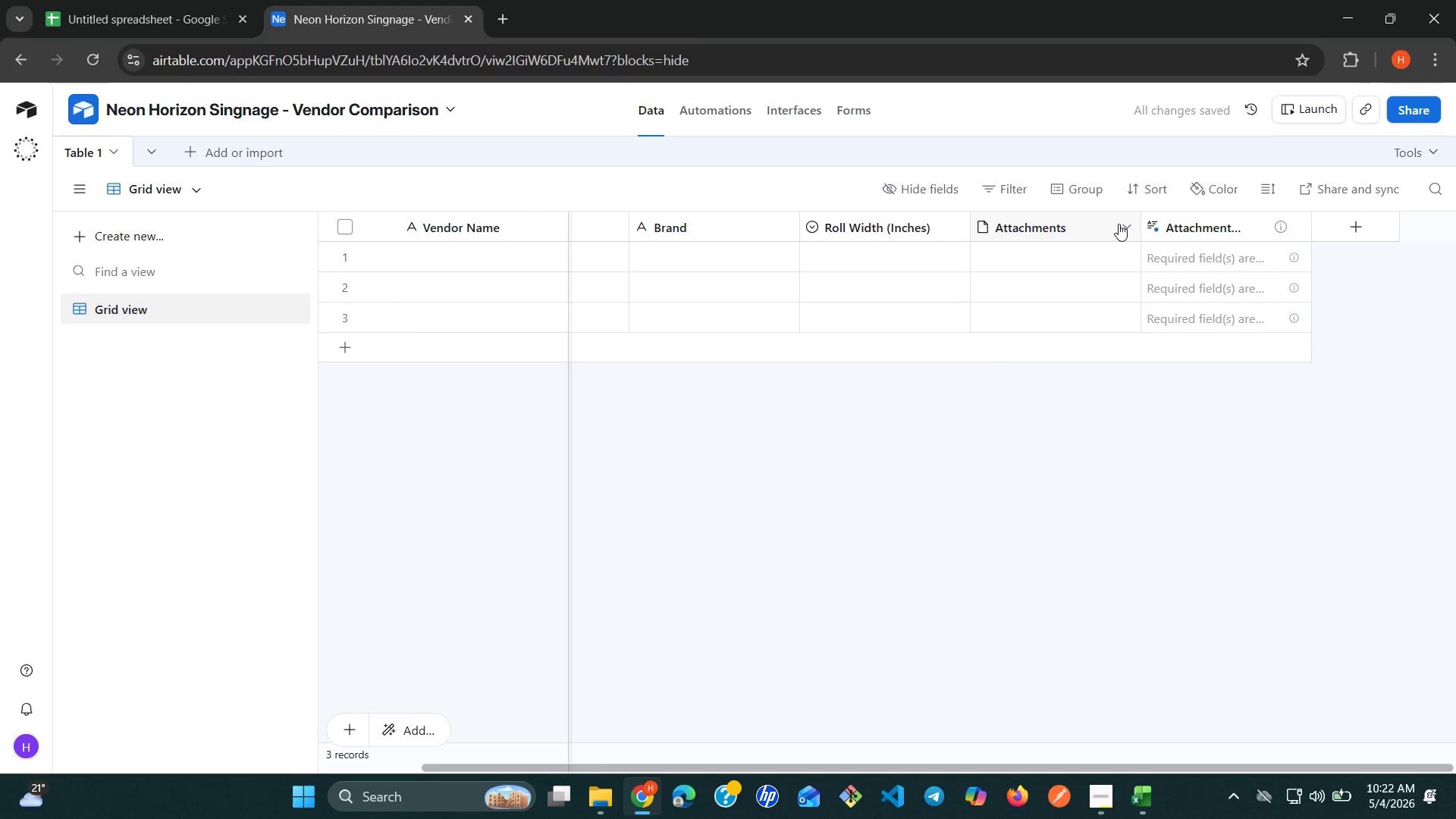 
double_click([1119, 224])
 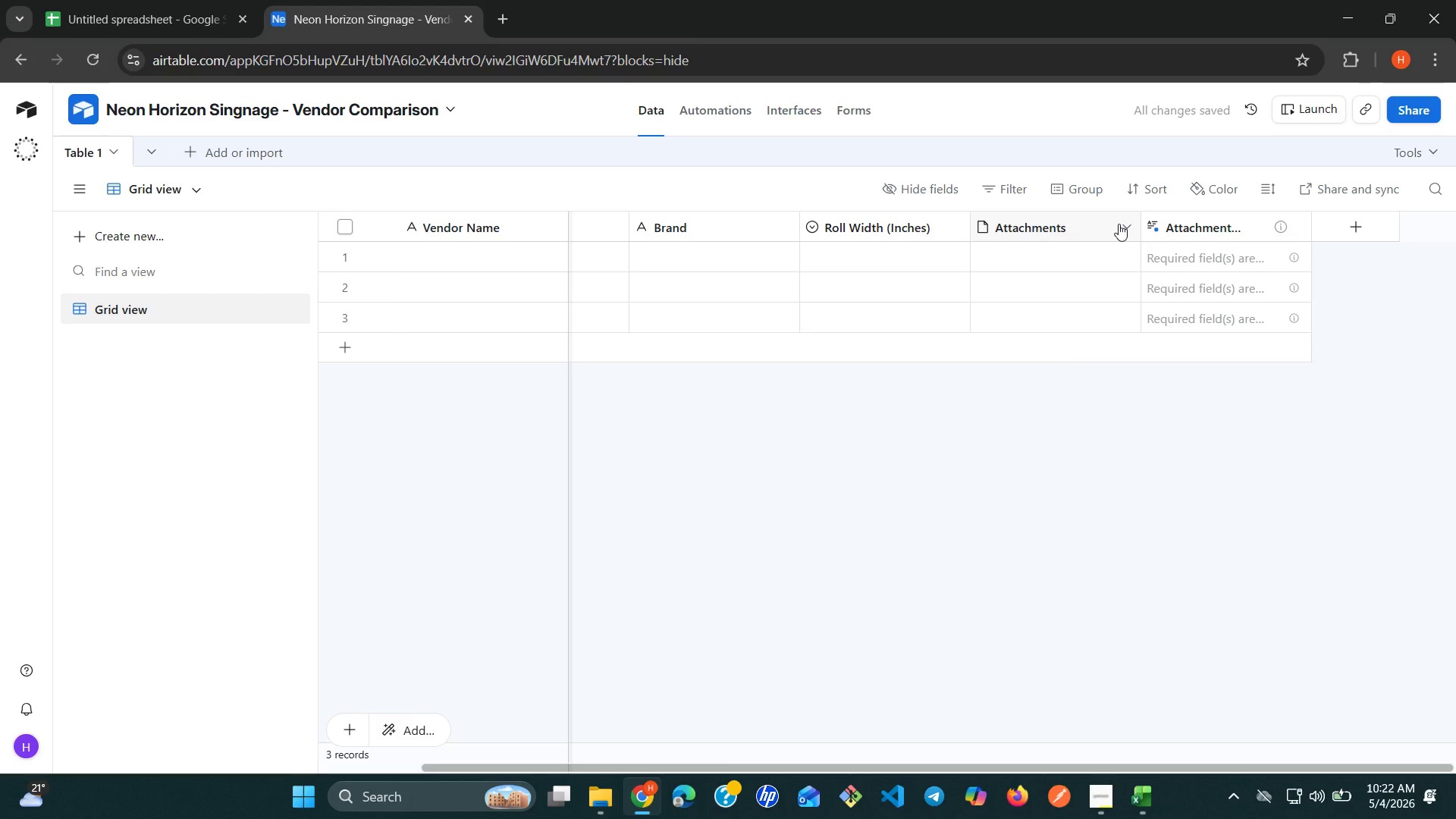 
left_click([1119, 224])
 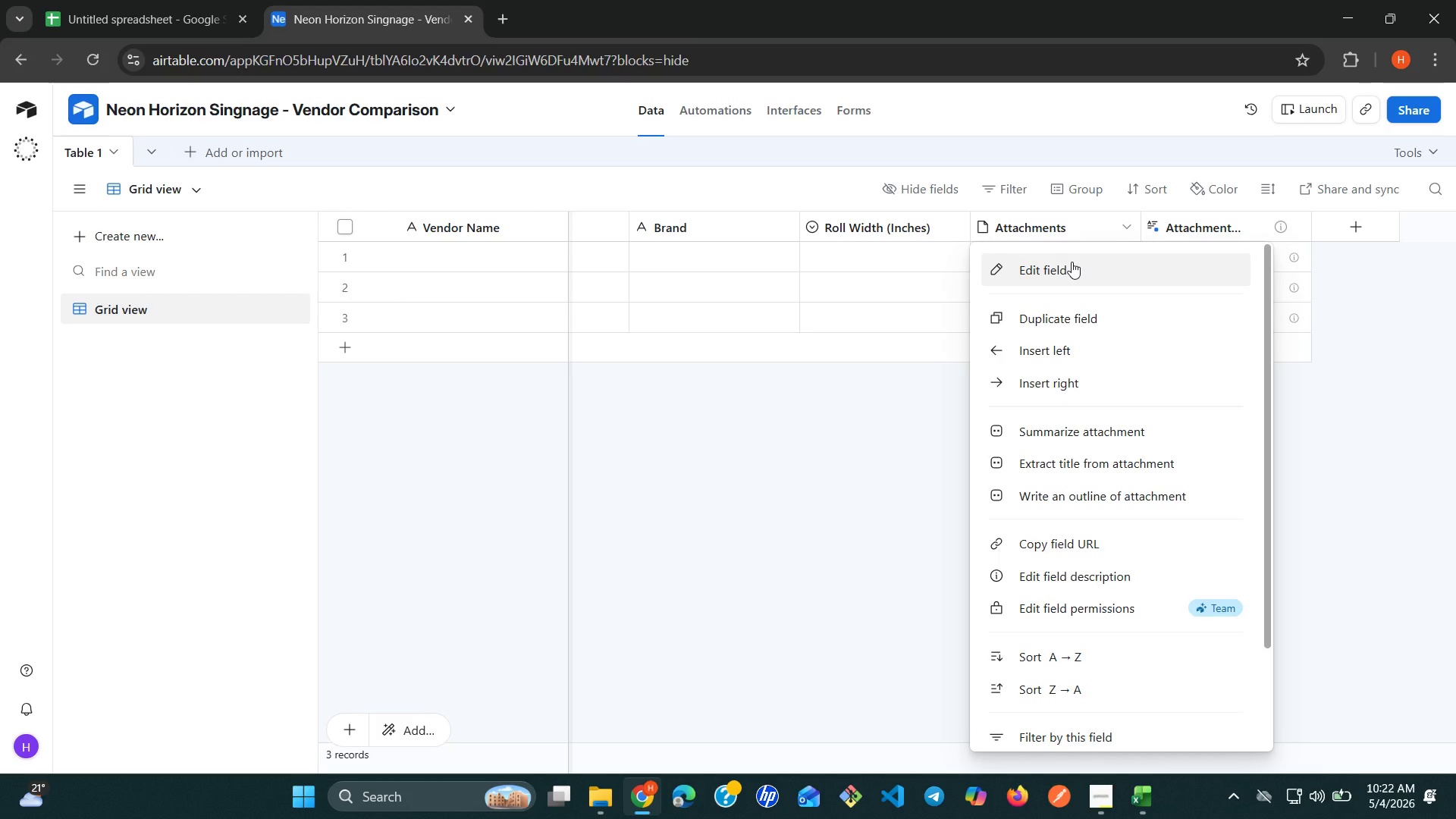 
double_click([1072, 262])
 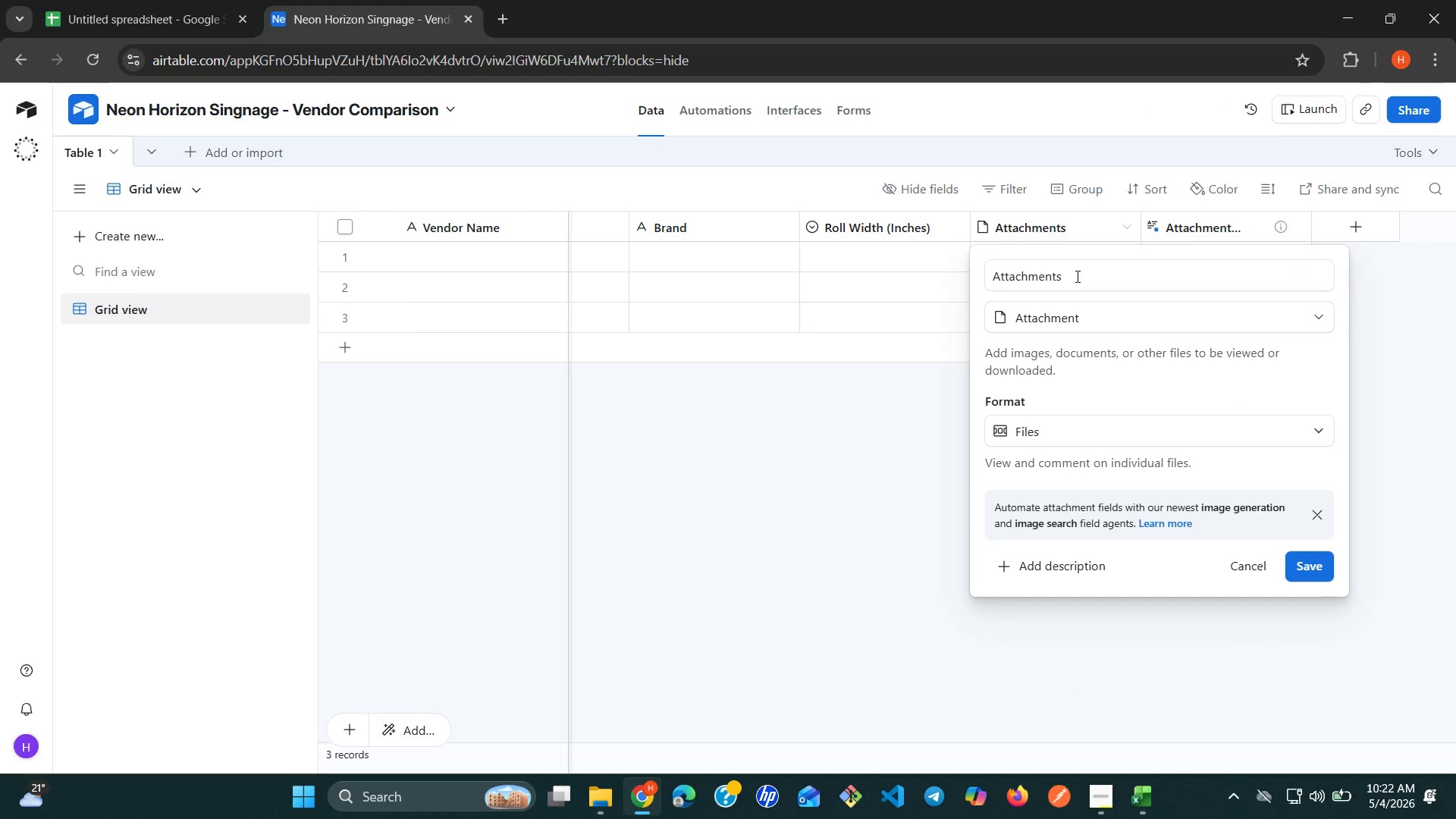 
double_click([1076, 276])
 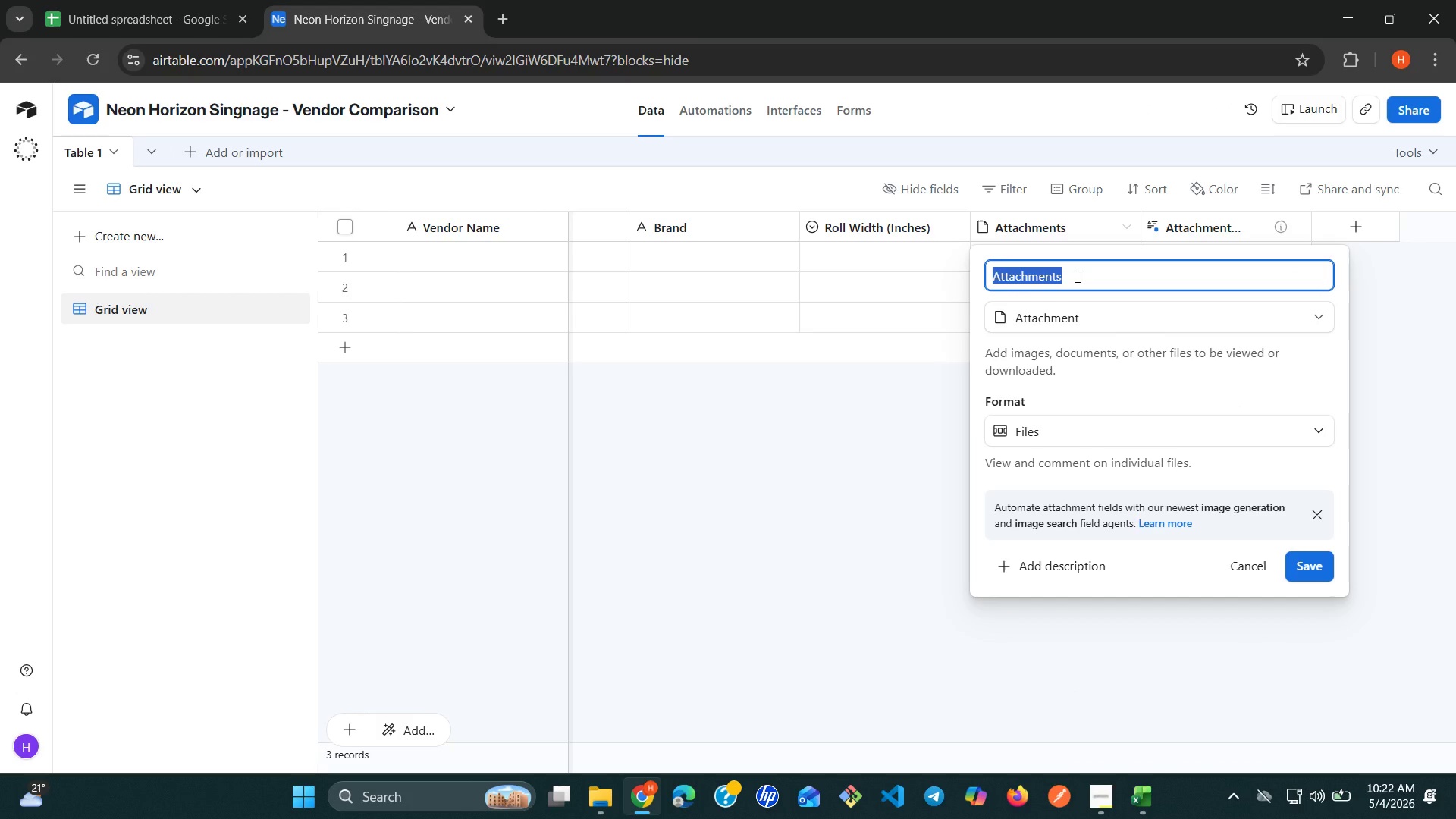 
triple_click([1076, 276])
 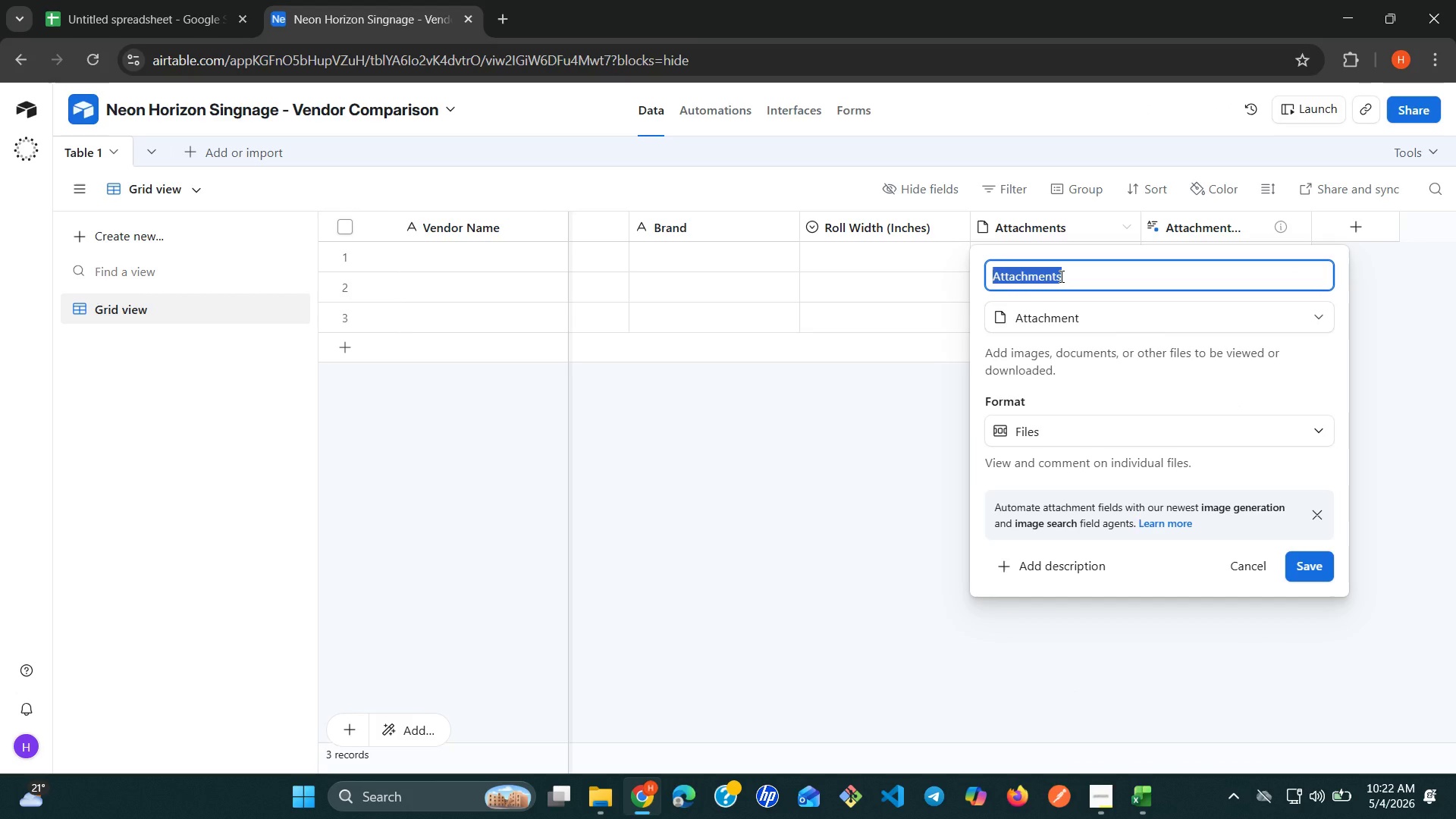 
wait(13.58)
 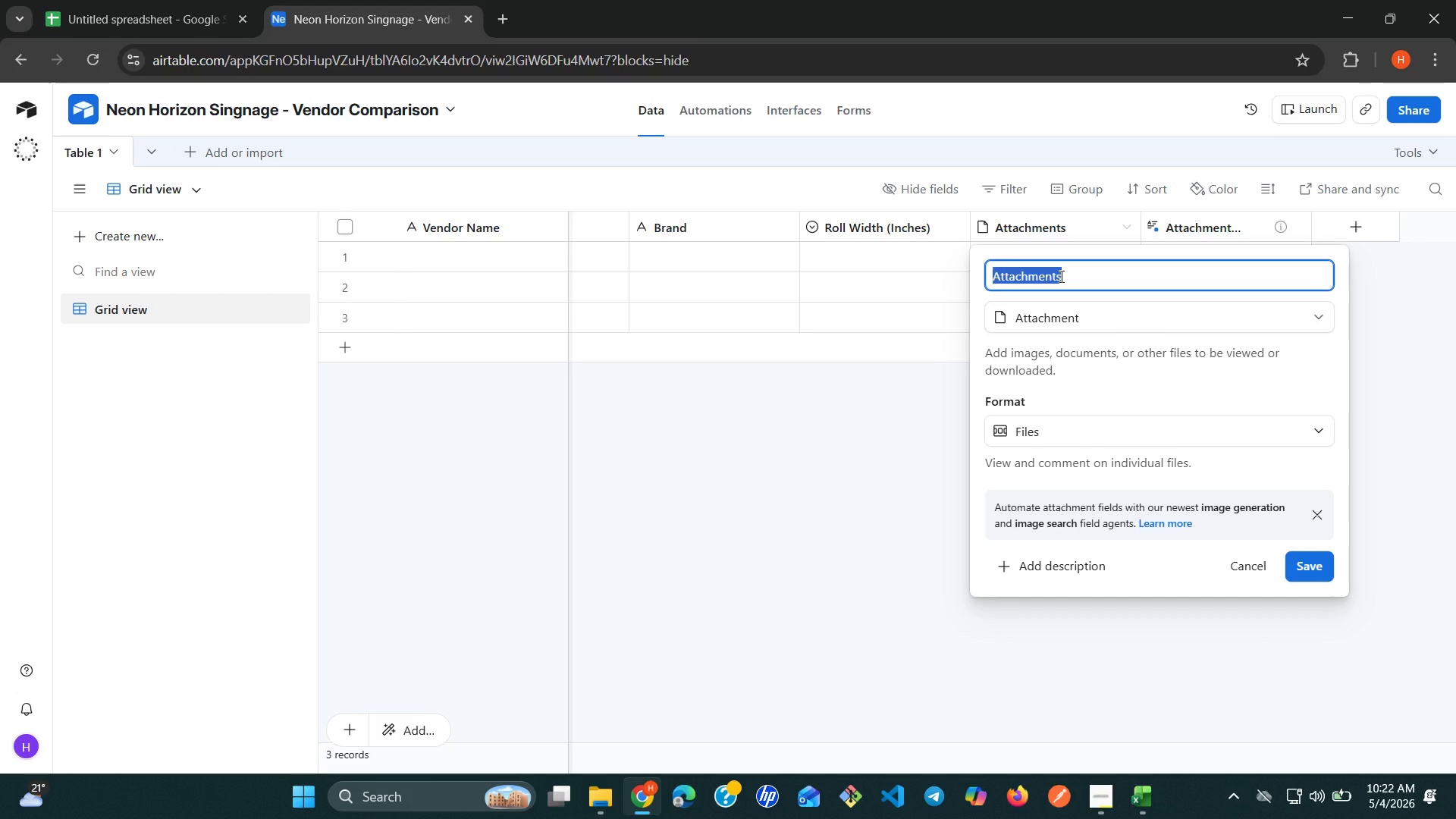 
type(Roll Length (0)
key(Backspace)
 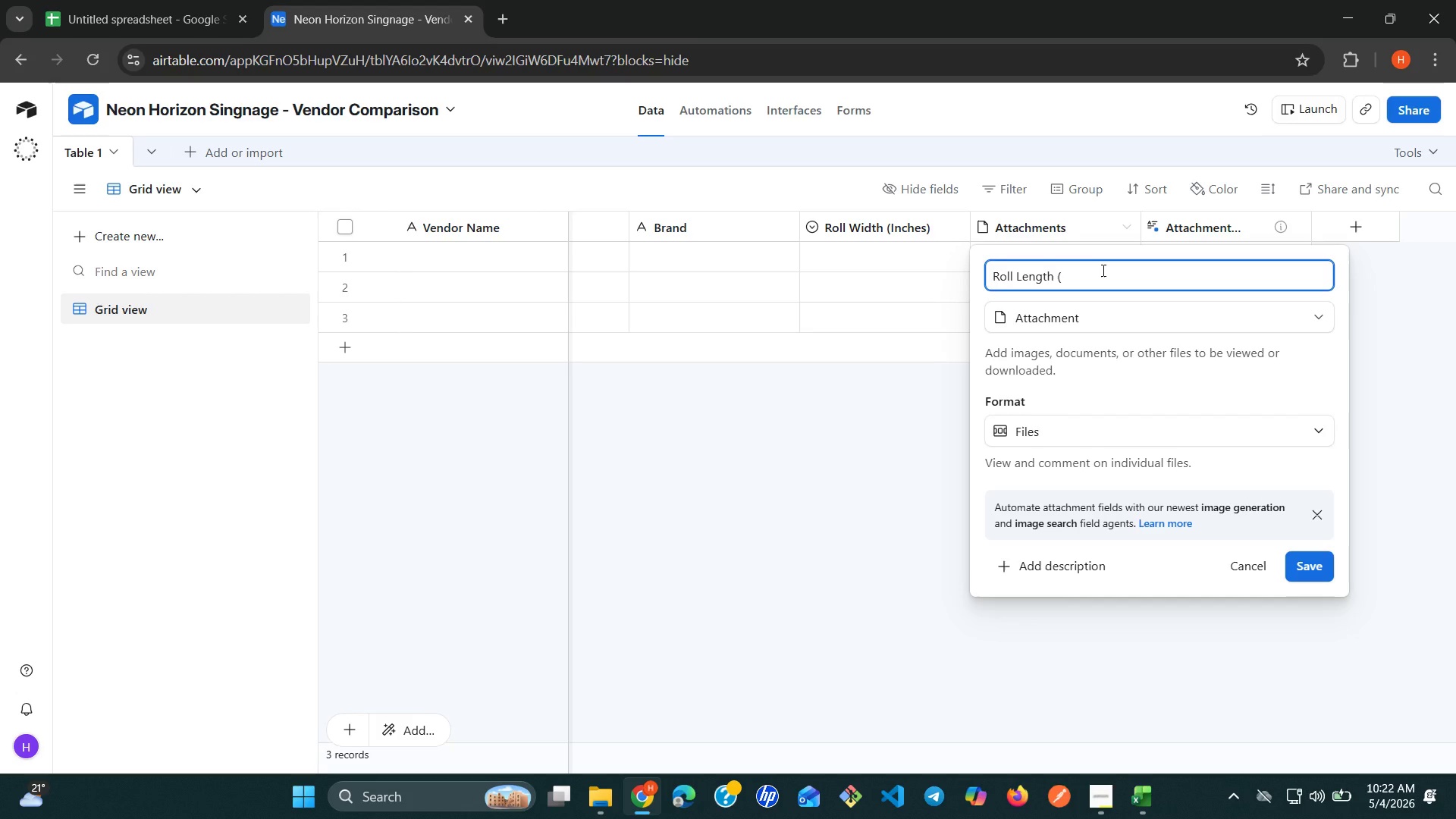 
wait(7.64)
 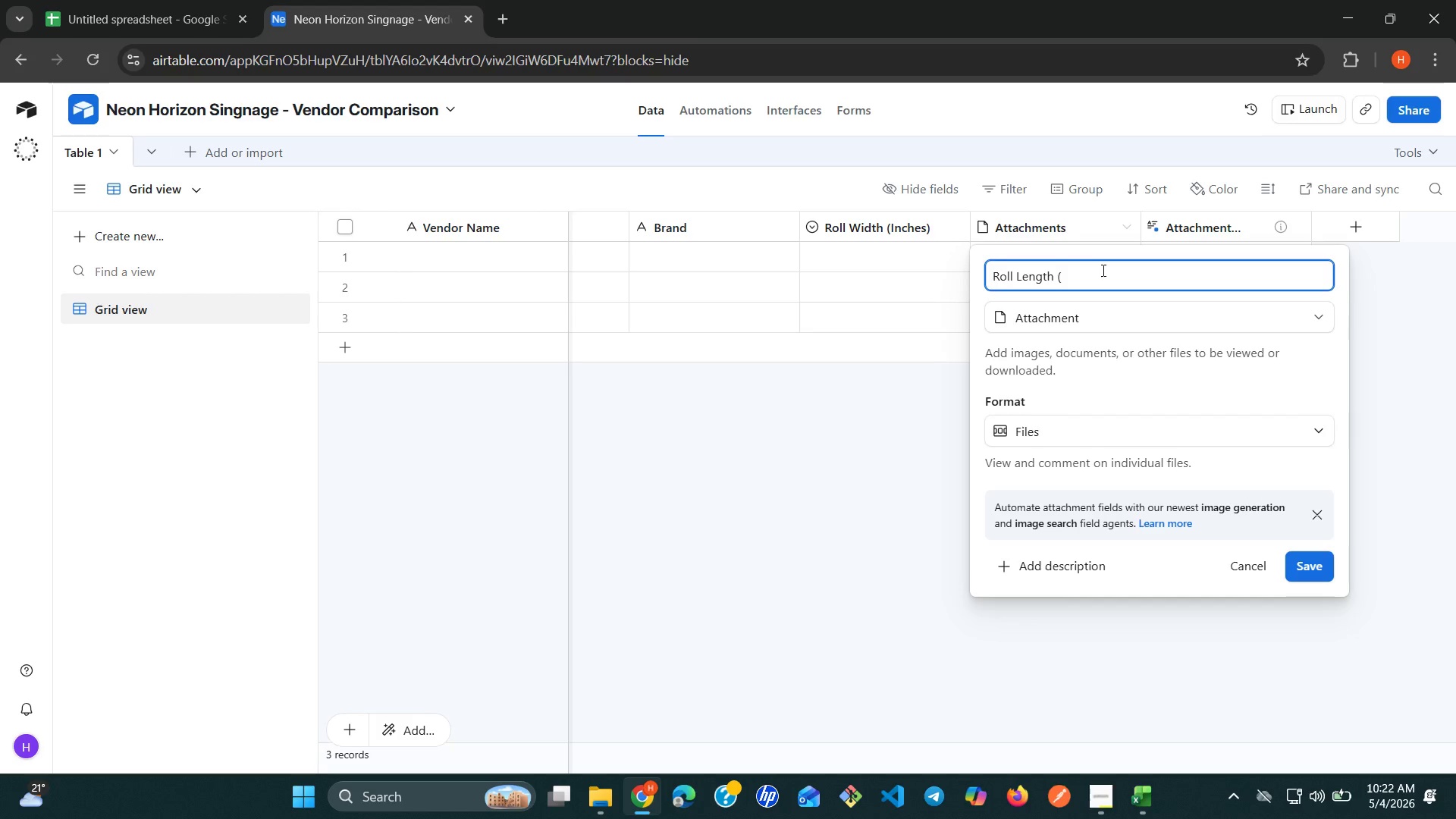 
type(Feet))
 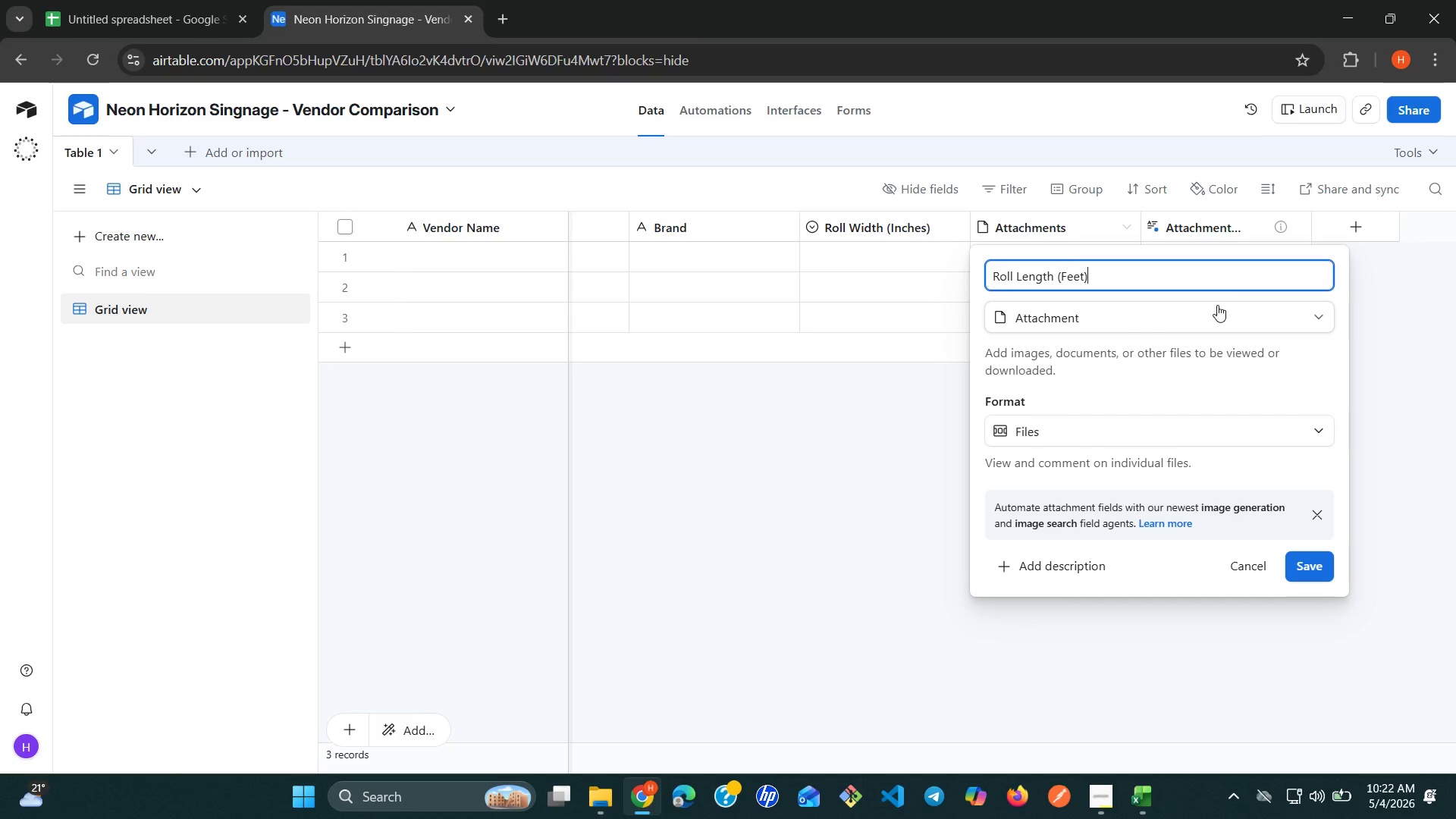 
left_click([1270, 314])
 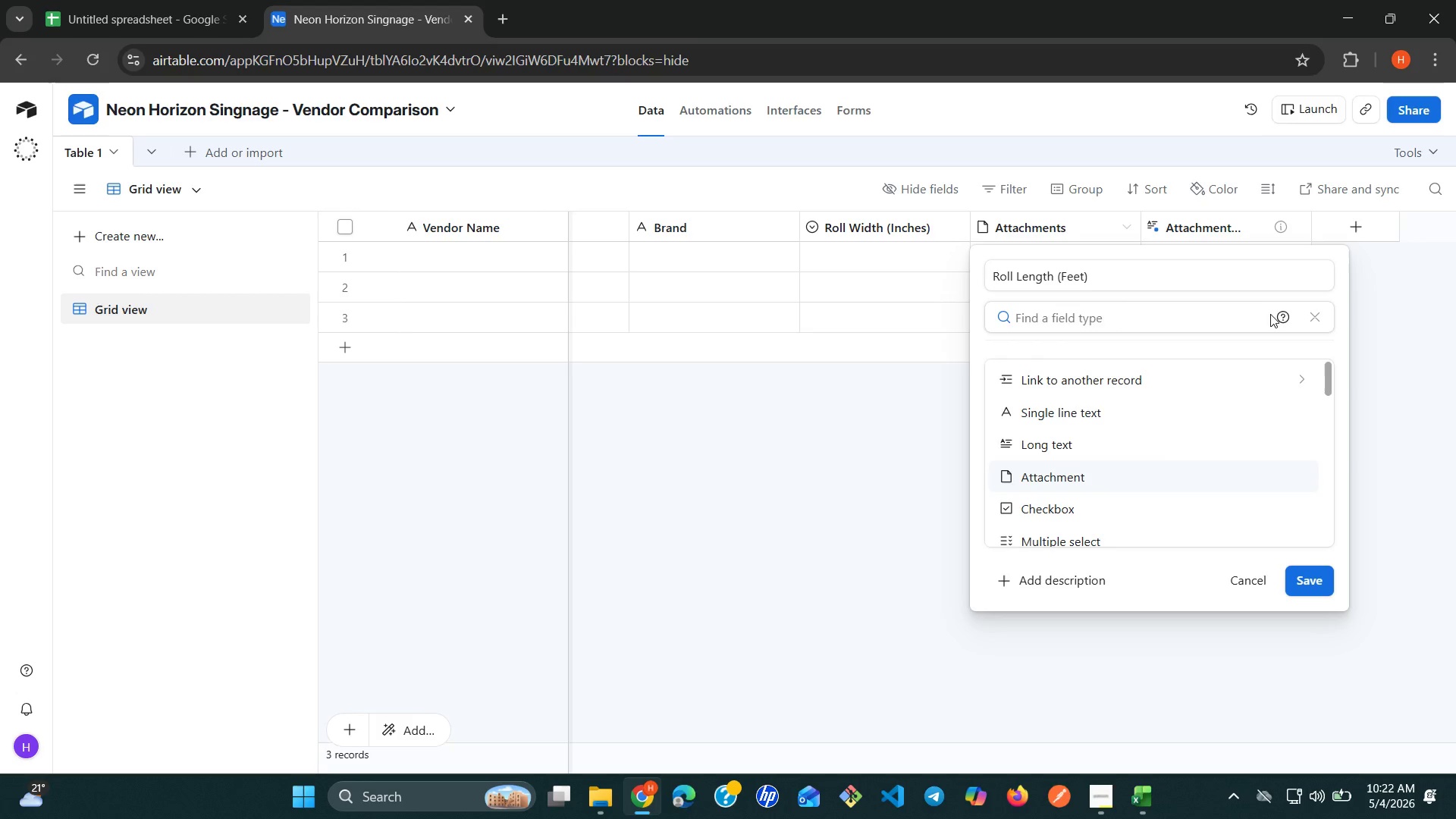 
type(in)
key(Backspace)
key(Backspace)
type(nu)
 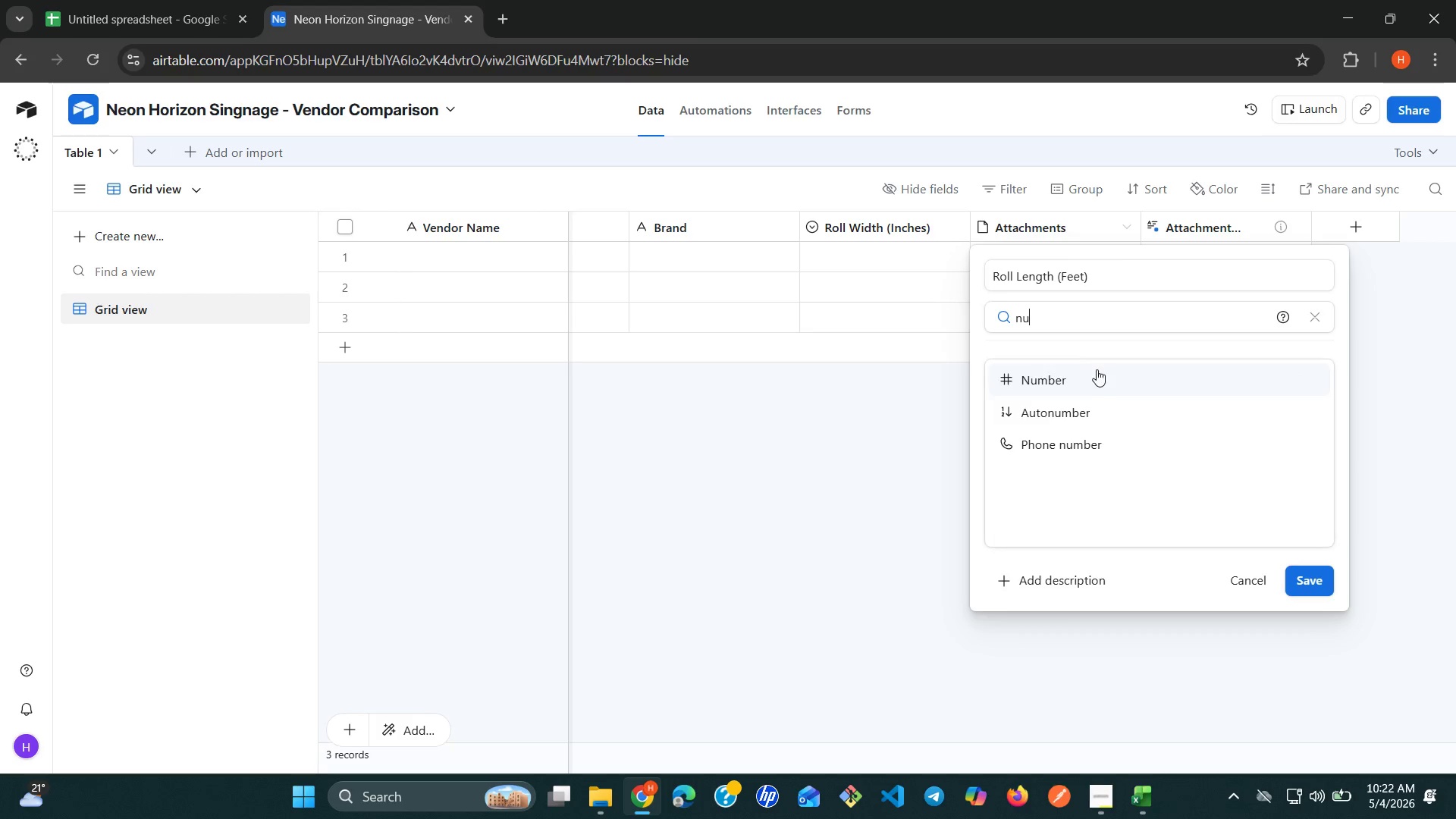 
left_click([1091, 375])
 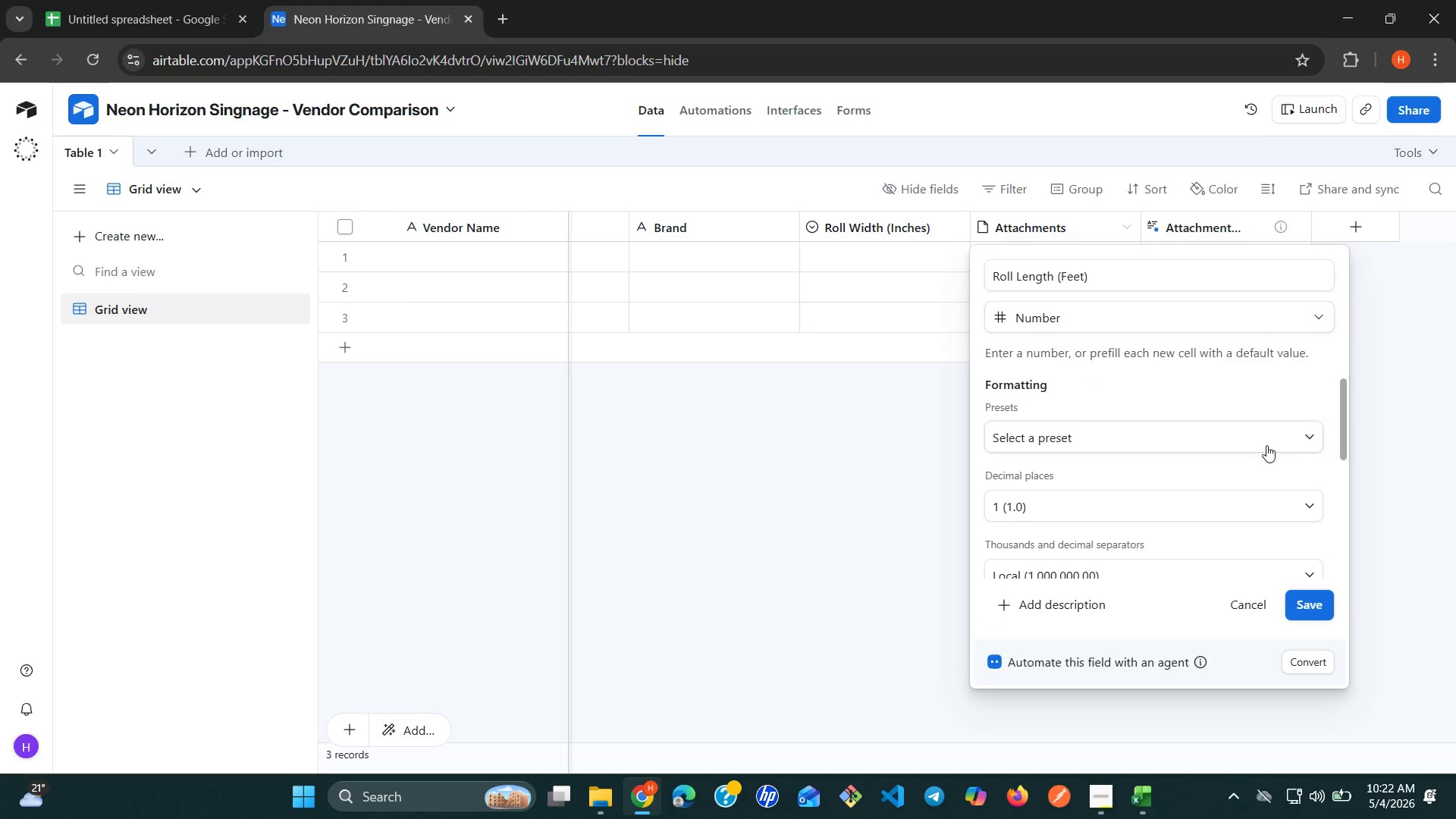 
left_click([1298, 439])
 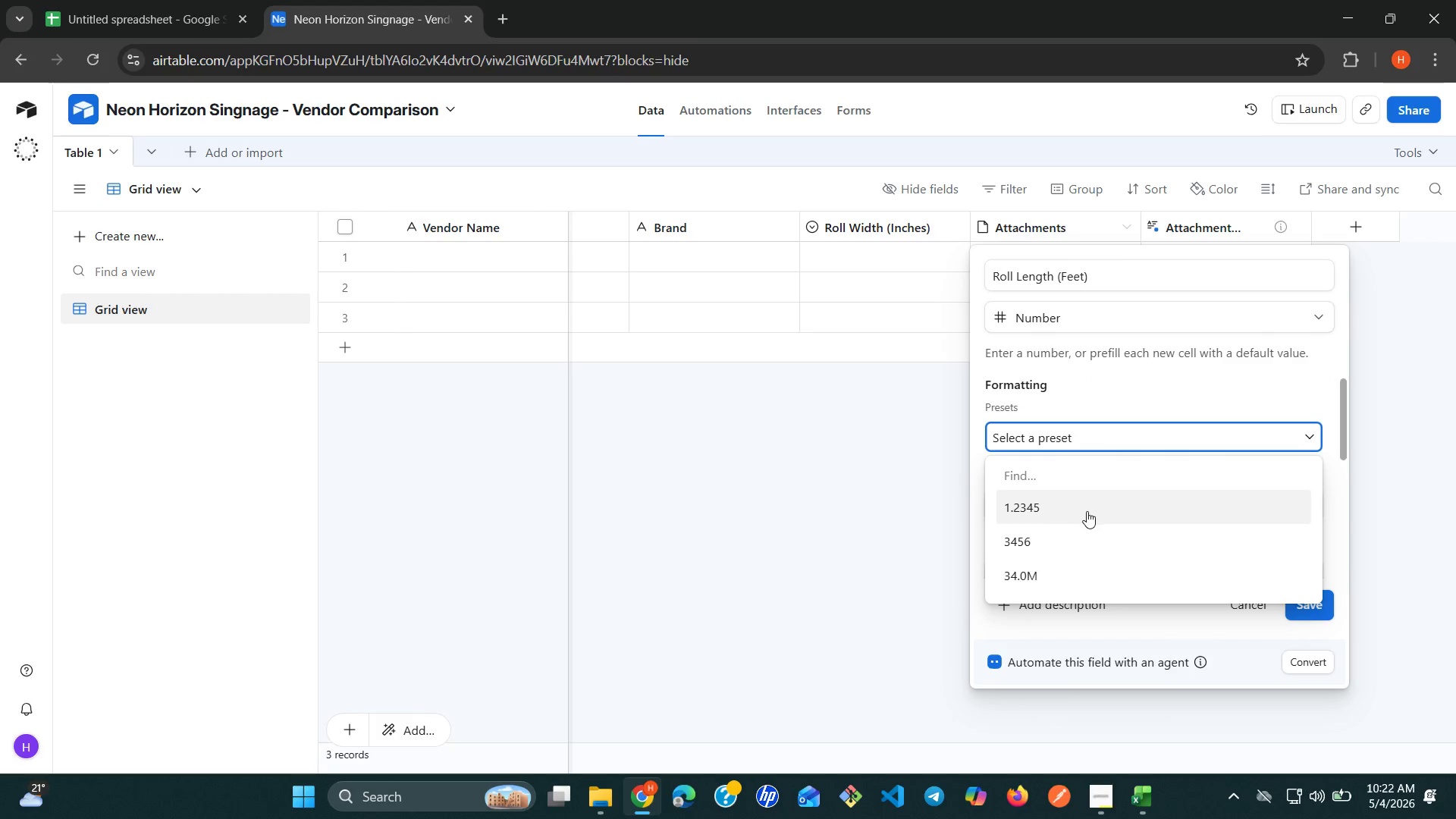 
left_click([1080, 513])
 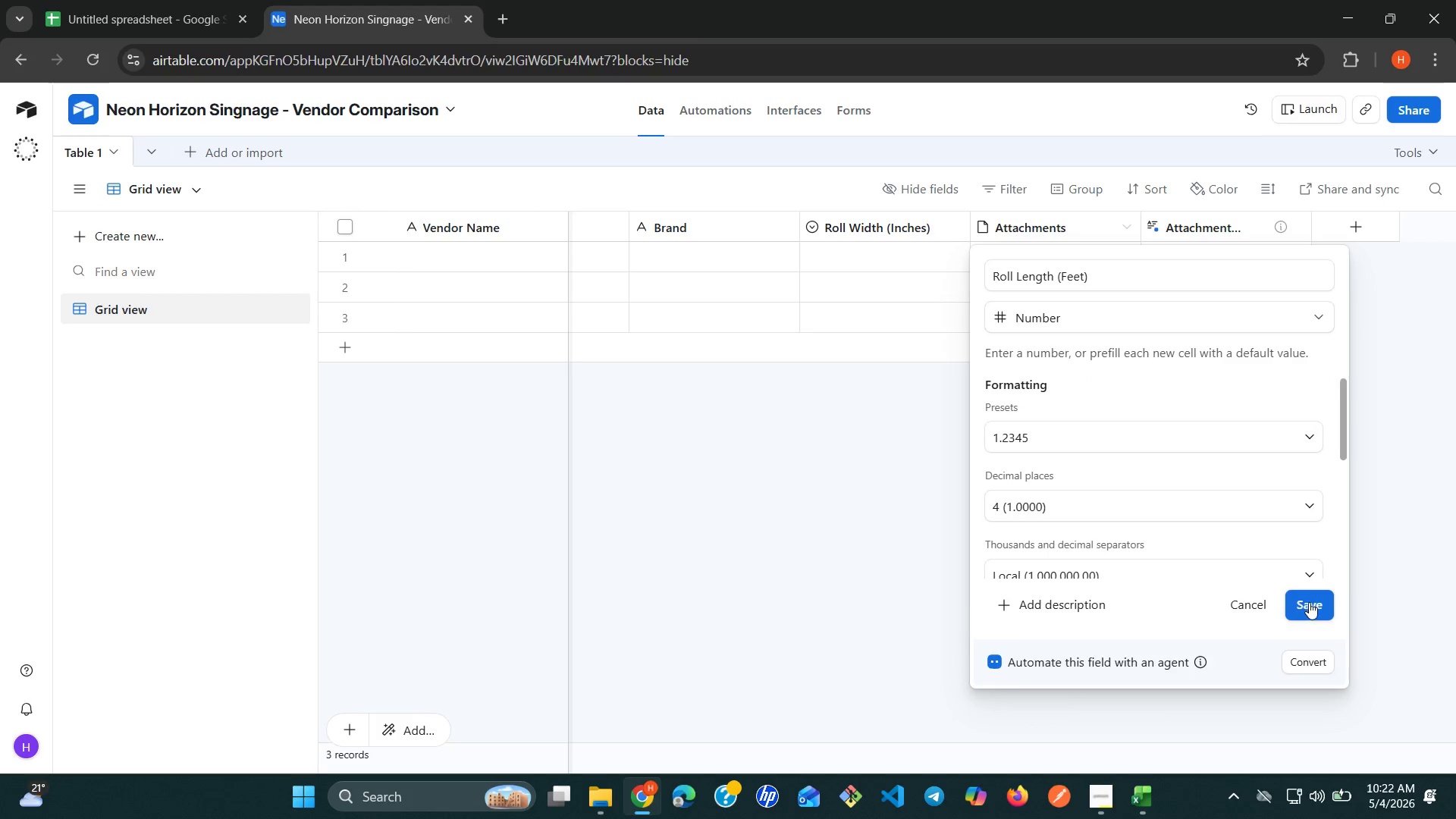 
left_click([1310, 604])
 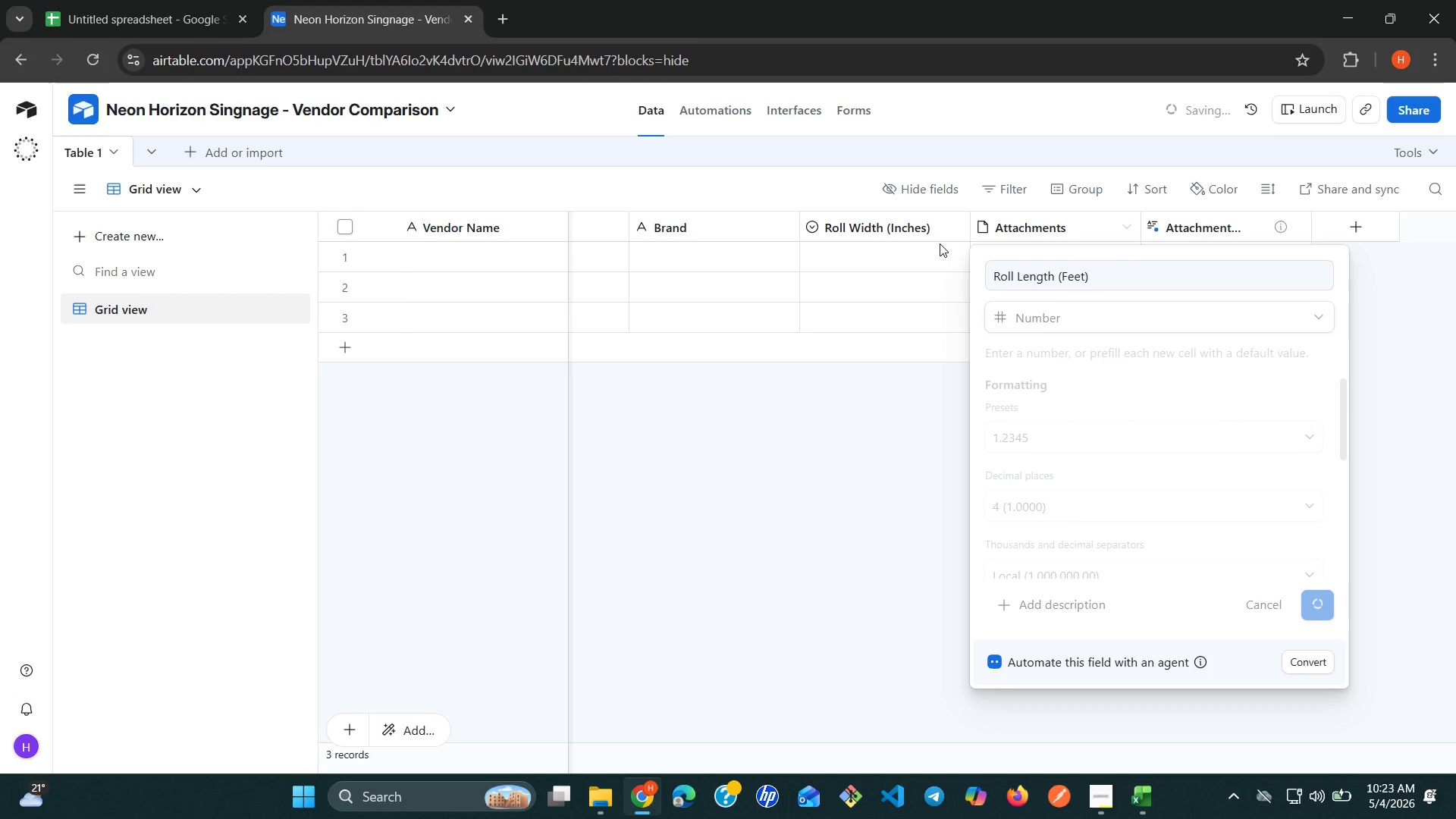 
wait(7.81)
 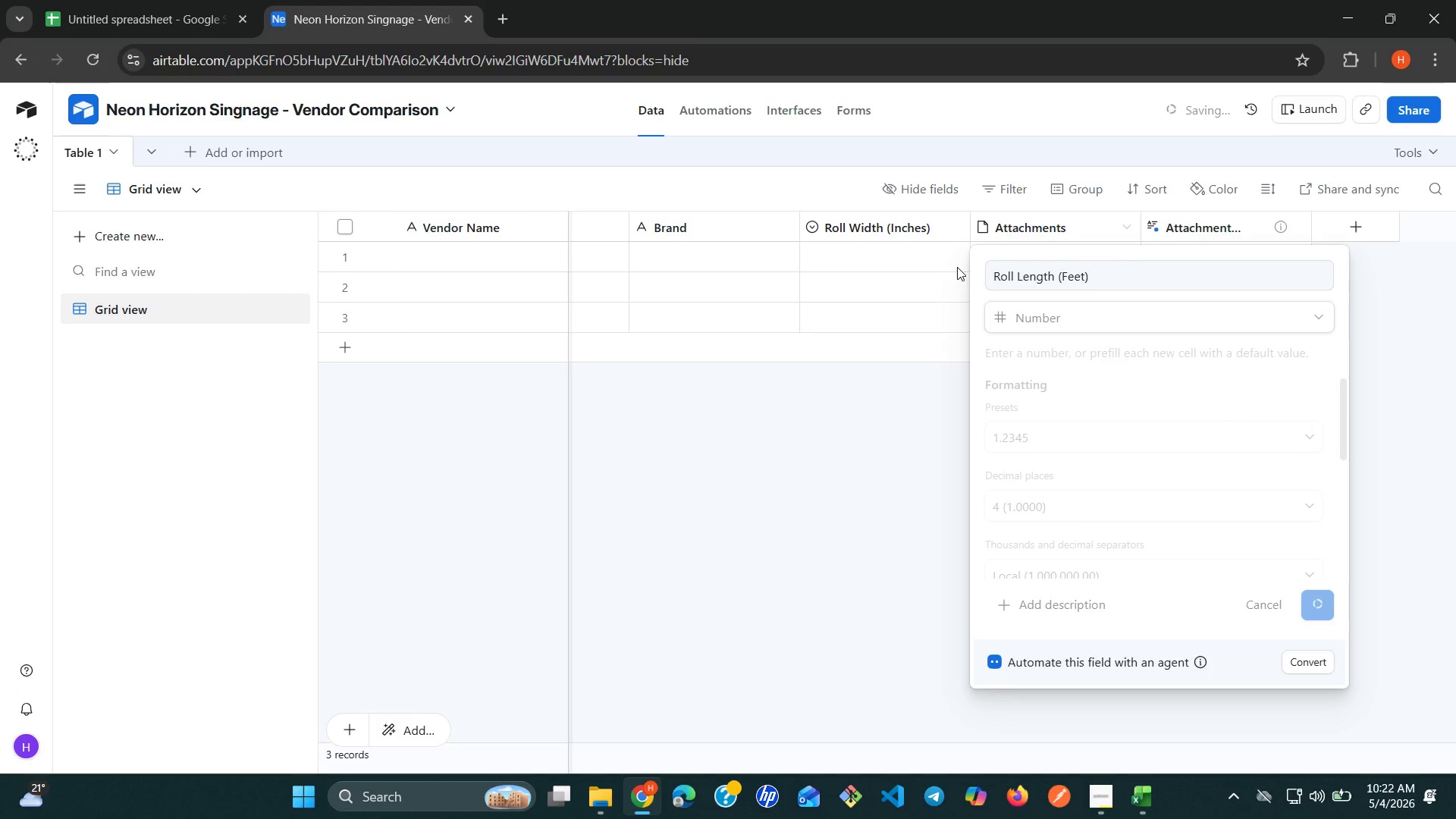 
left_click([882, 554])
 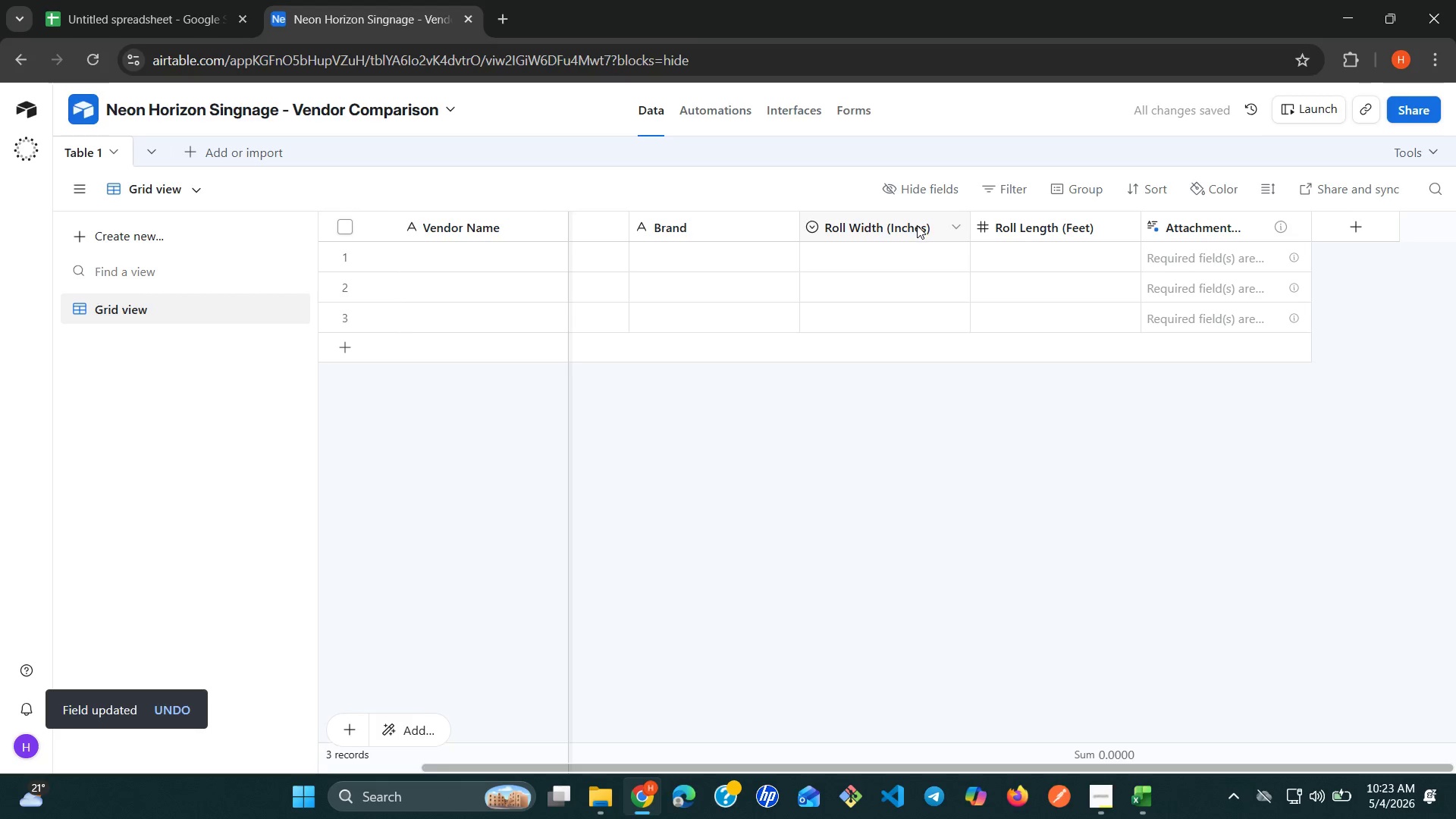 
double_click([917, 227])
 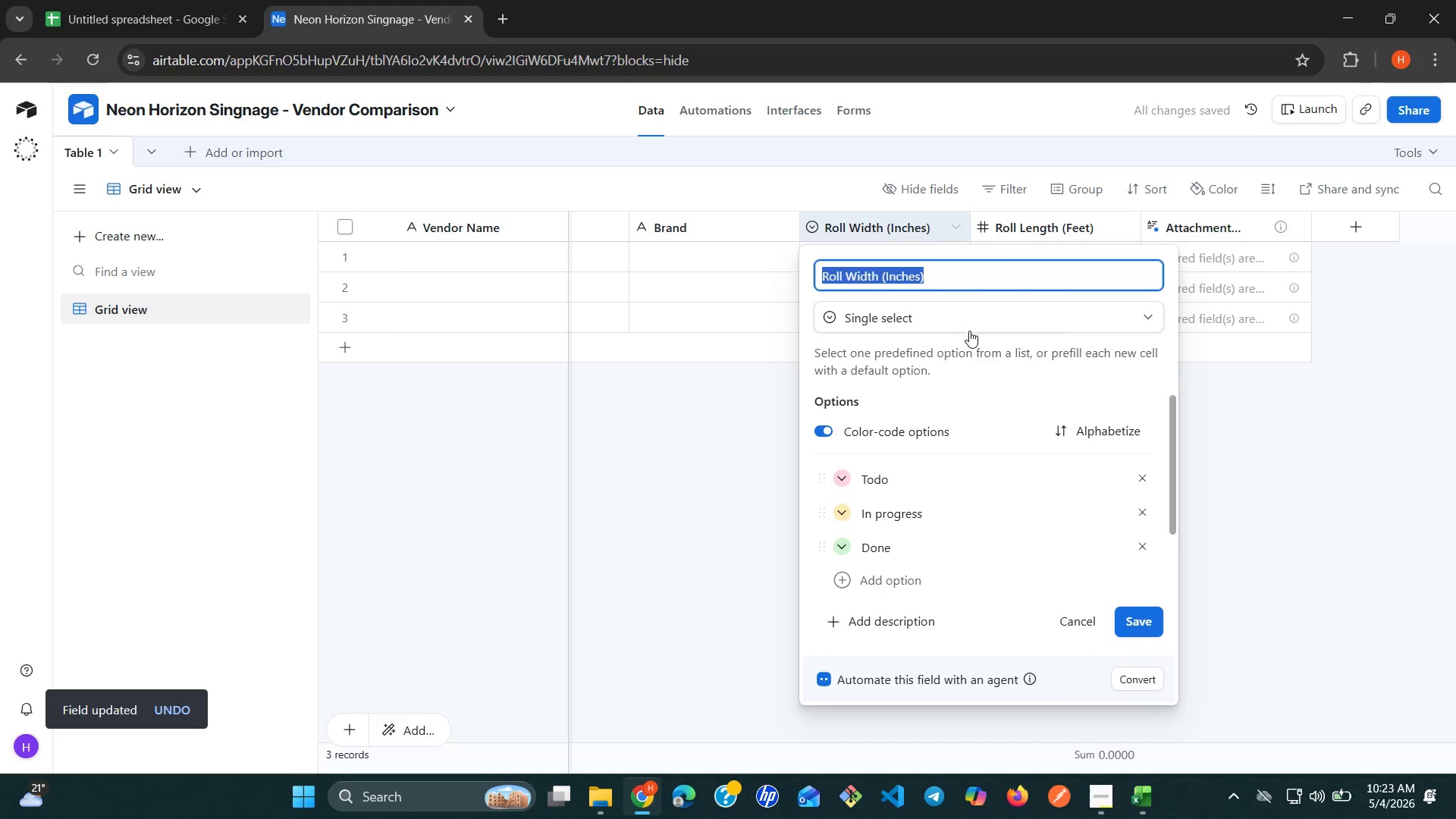 
left_click([988, 330])
 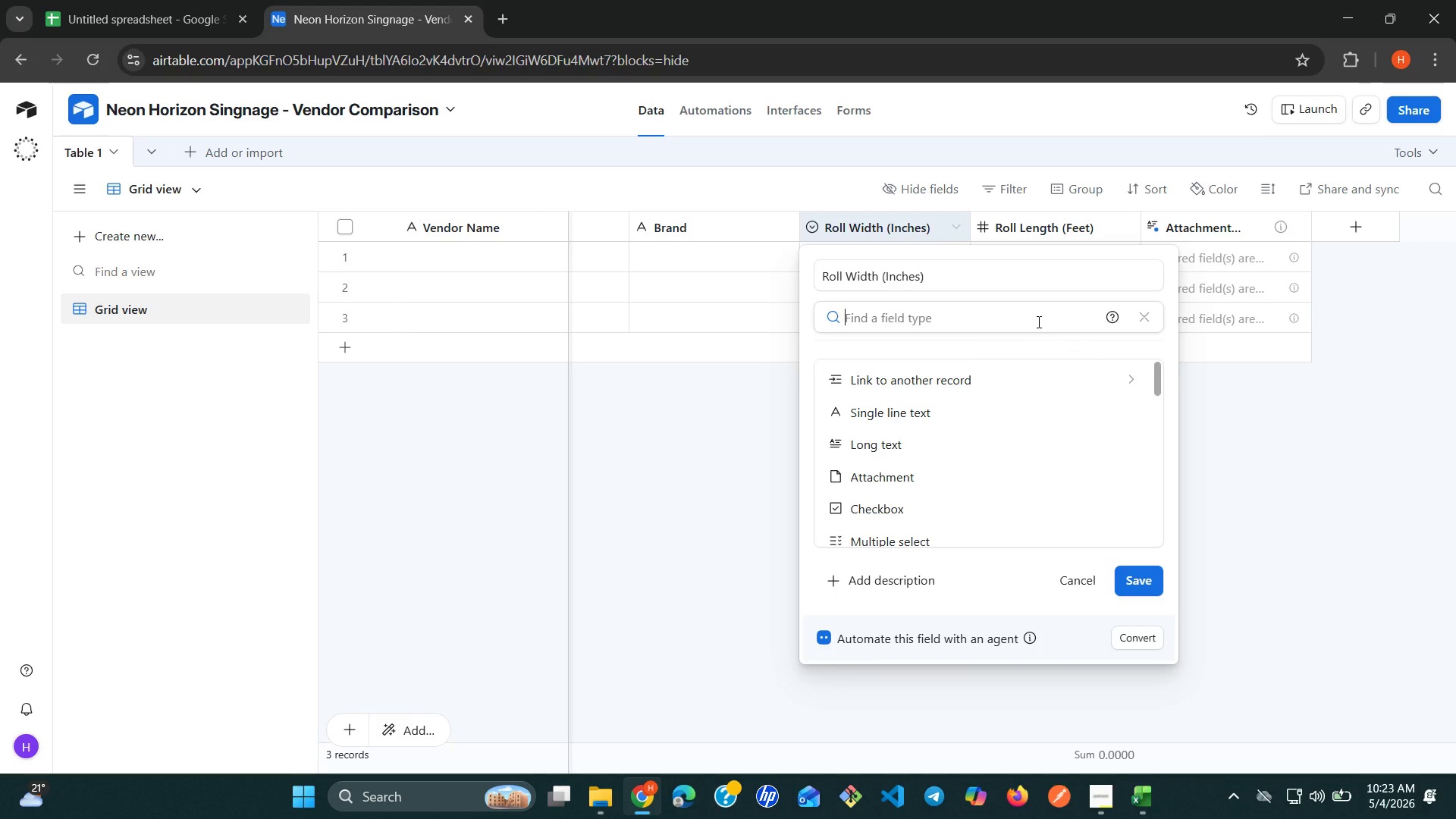 
wait(7.7)
 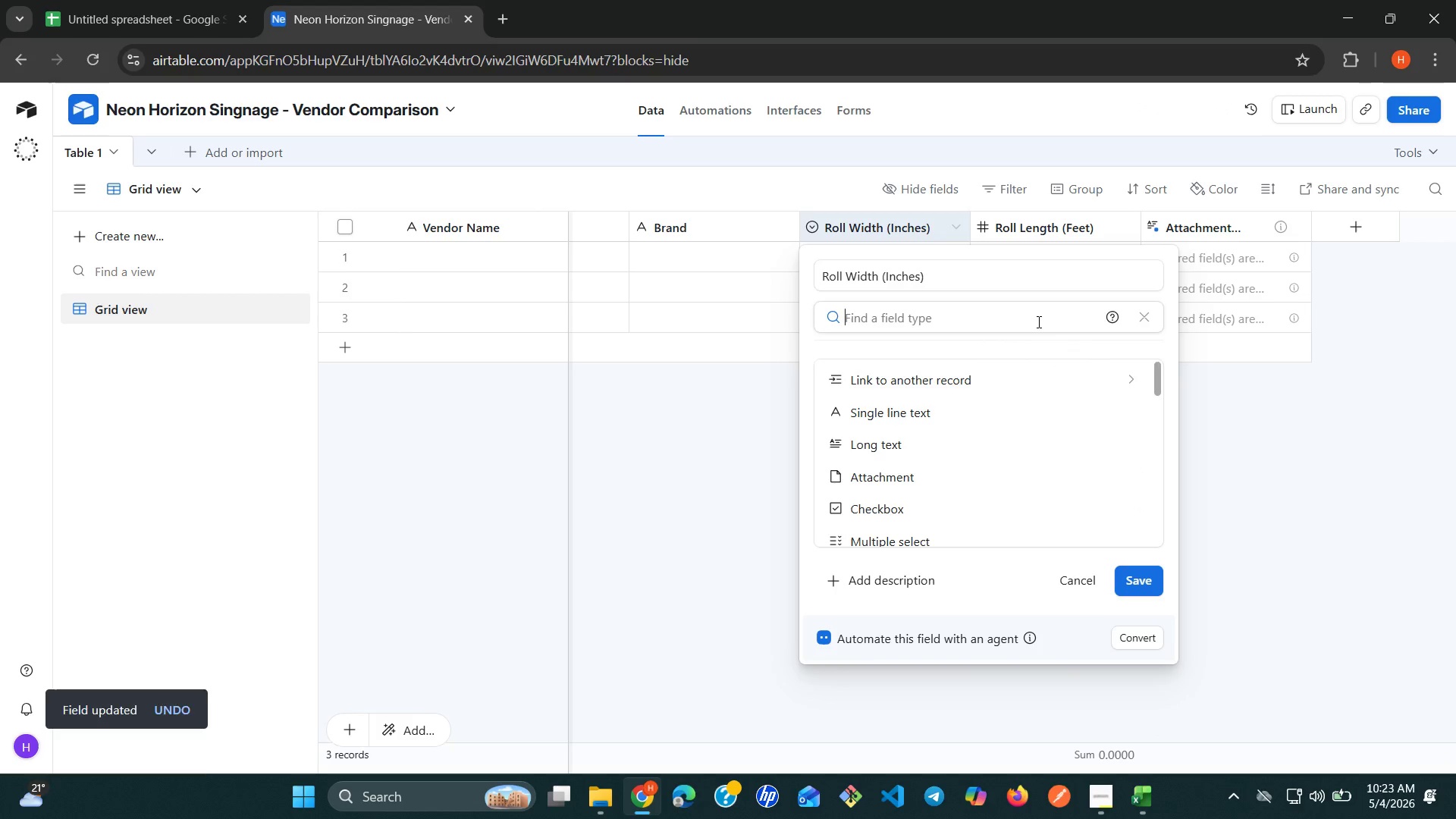 
key(N)
 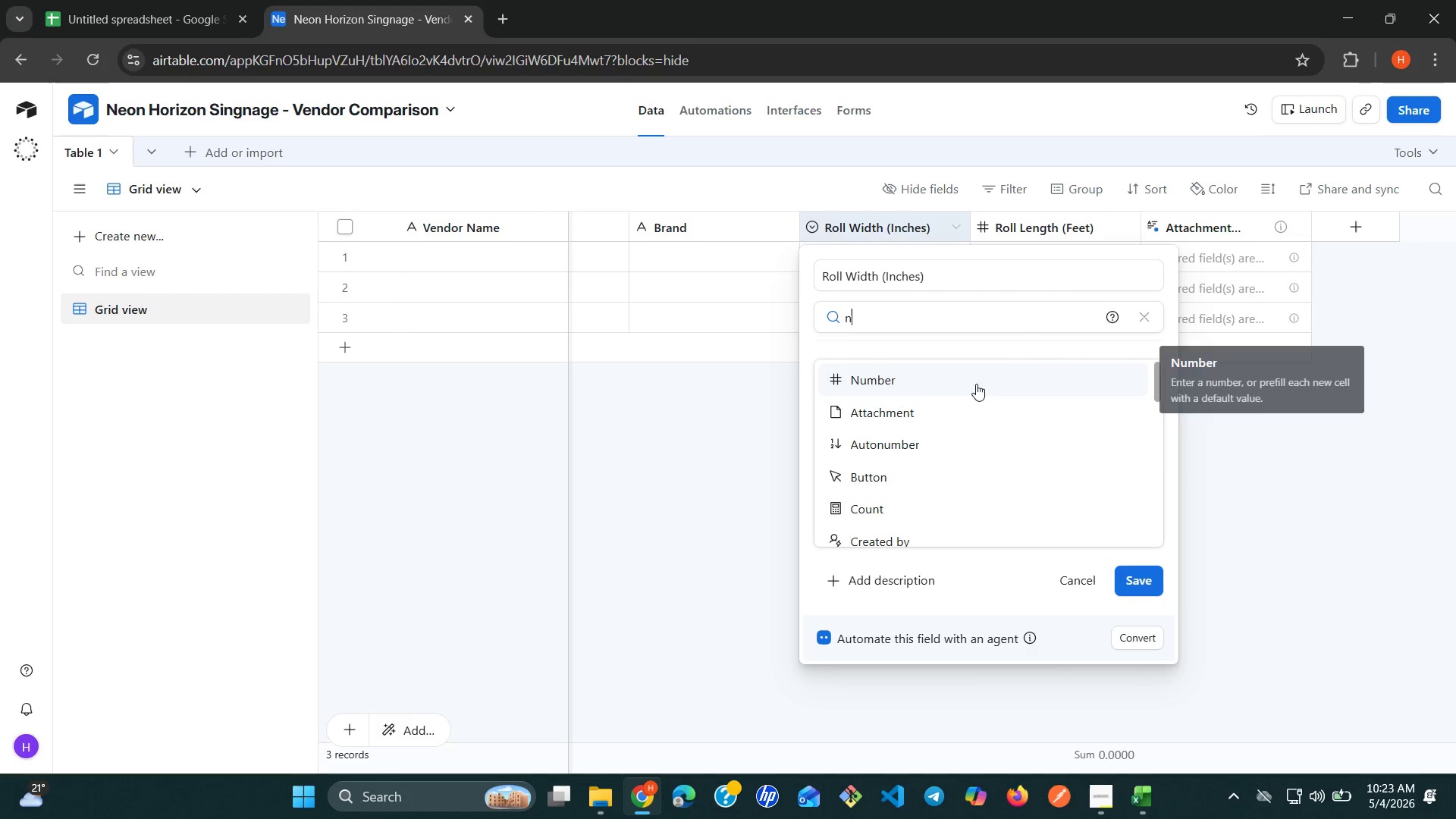 
left_click([976, 384])
 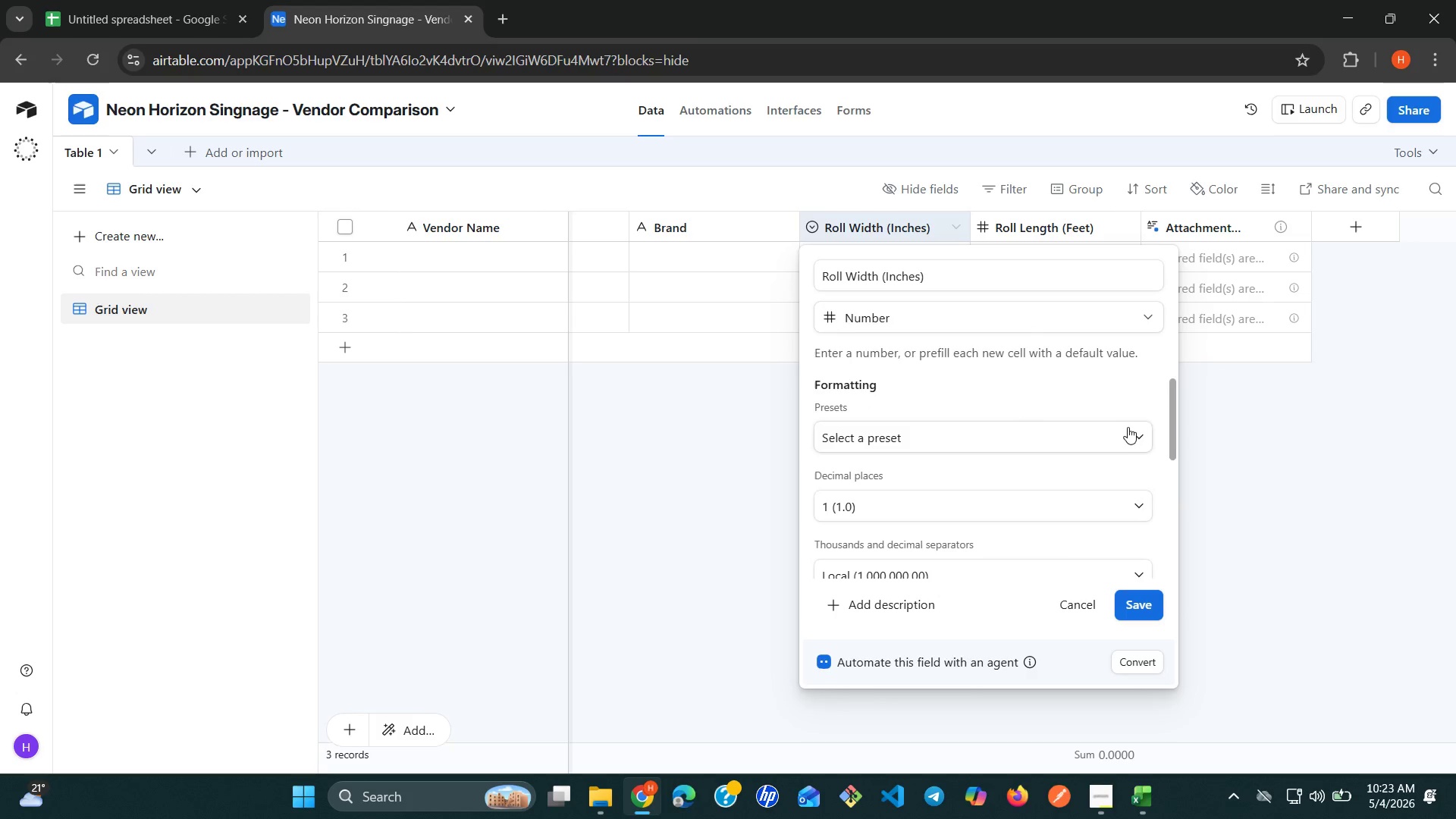 
left_click([1151, 438])
 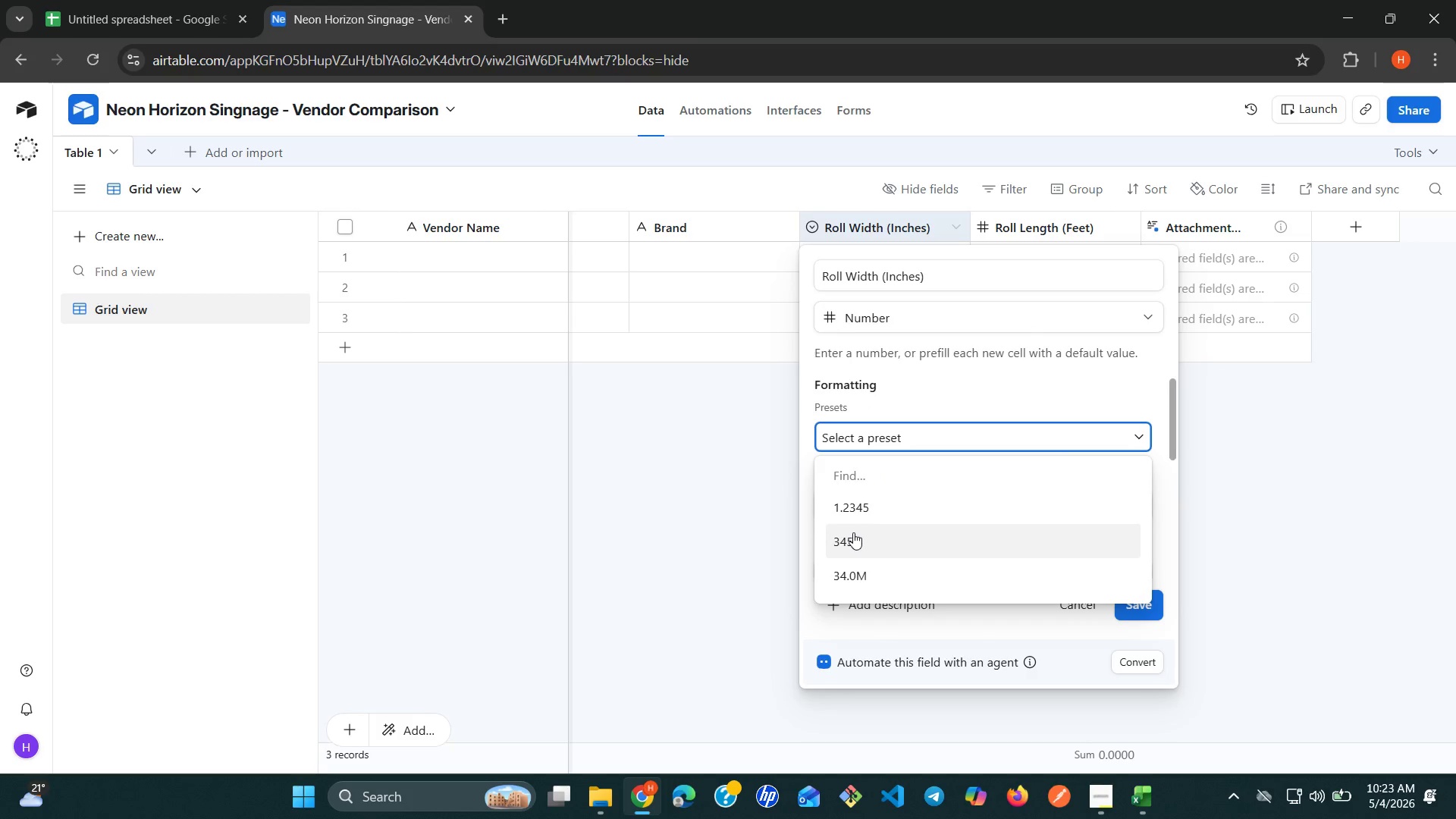 
left_click([893, 503])
 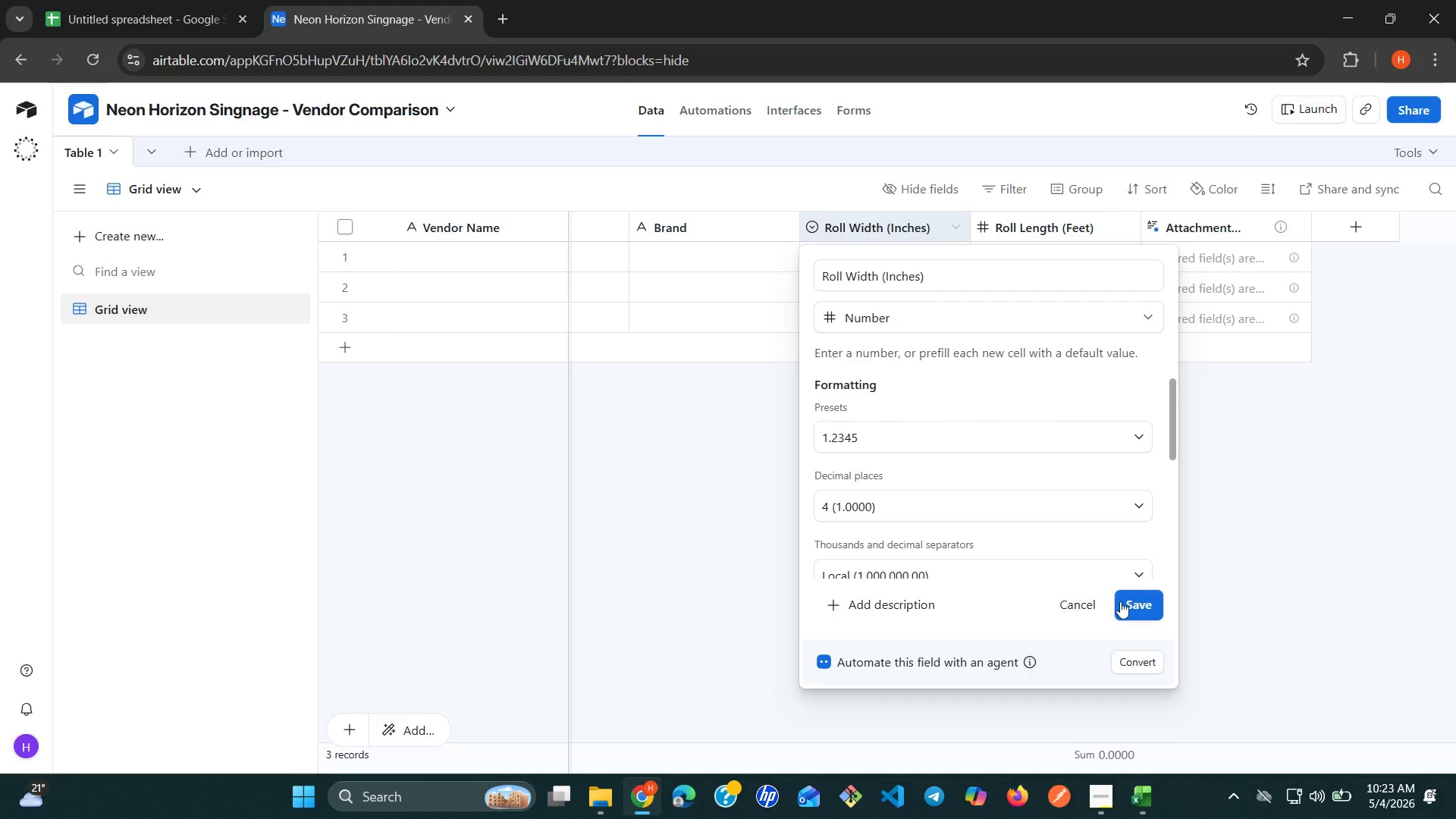 
left_click([1136, 603])
 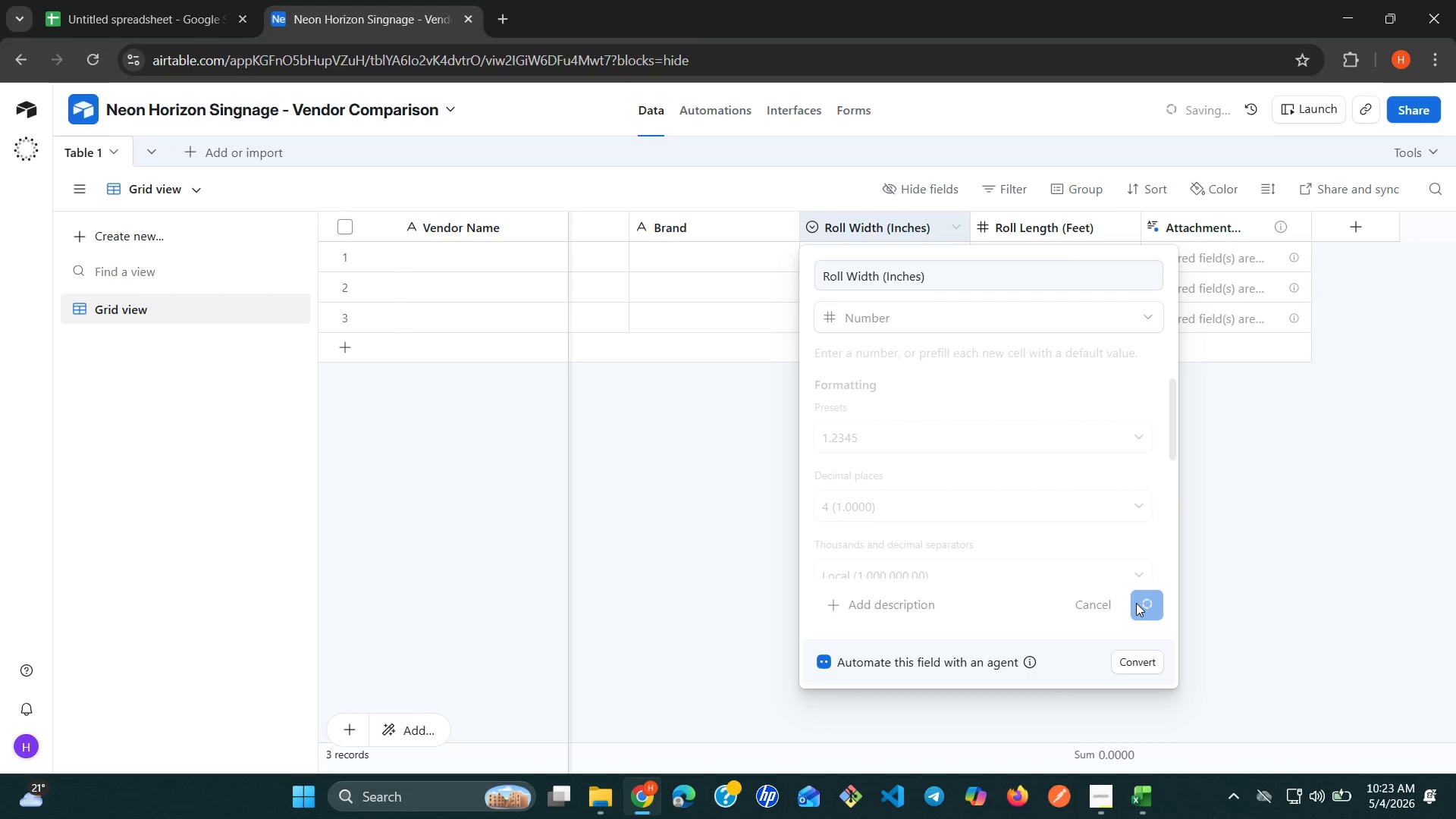 
wait(12.14)
 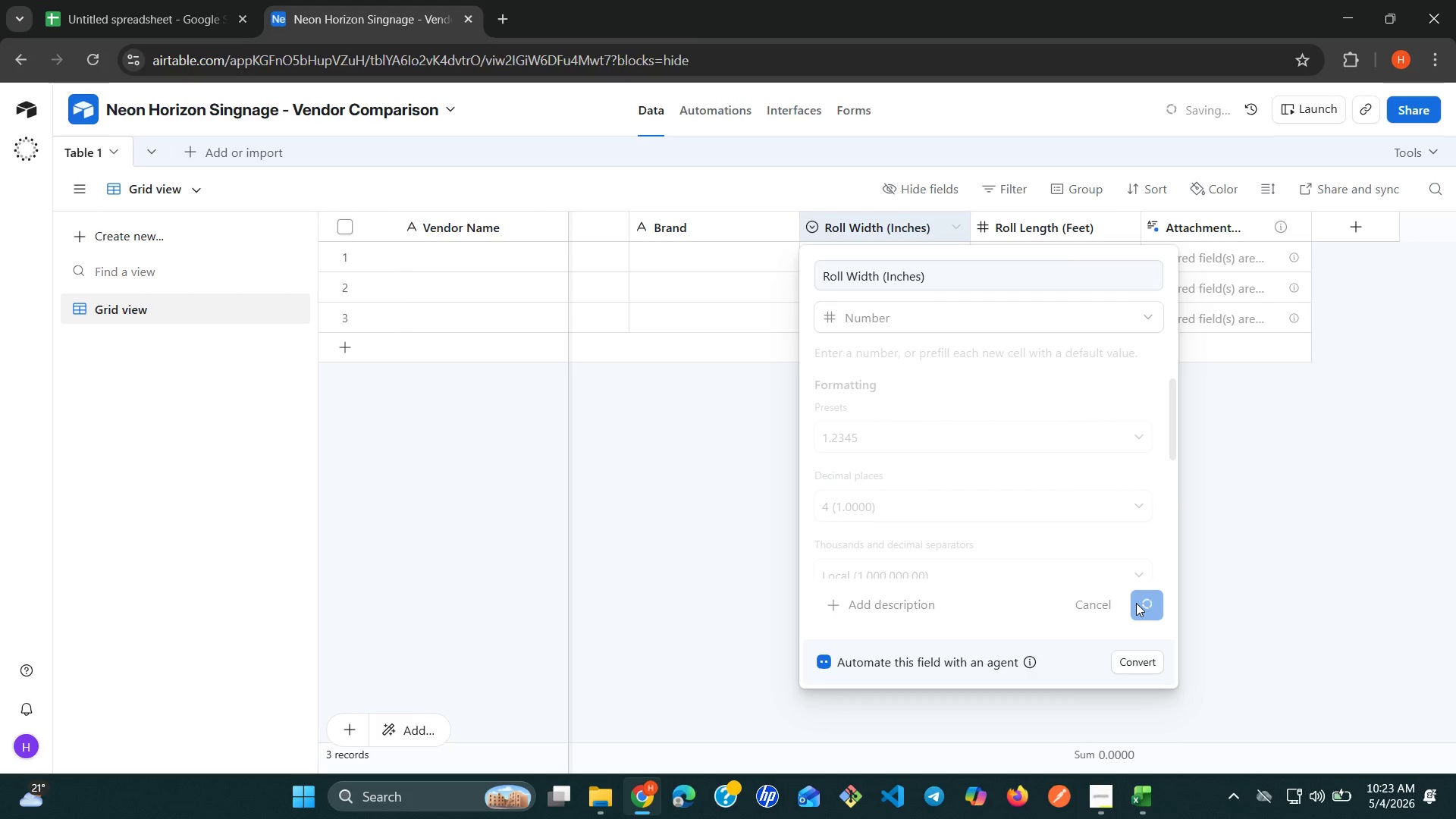 
left_click([952, 224])
 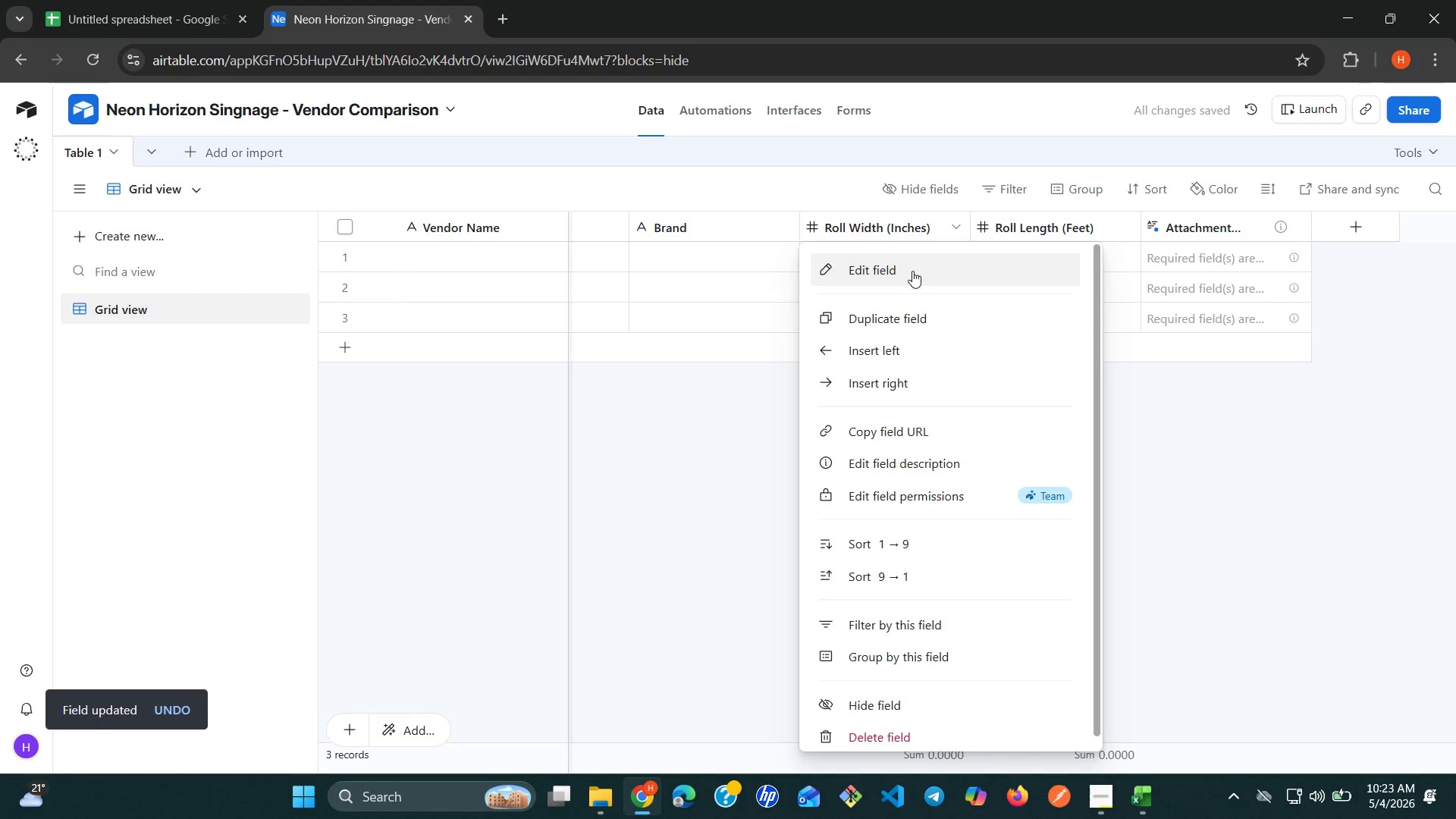 
left_click([912, 271])
 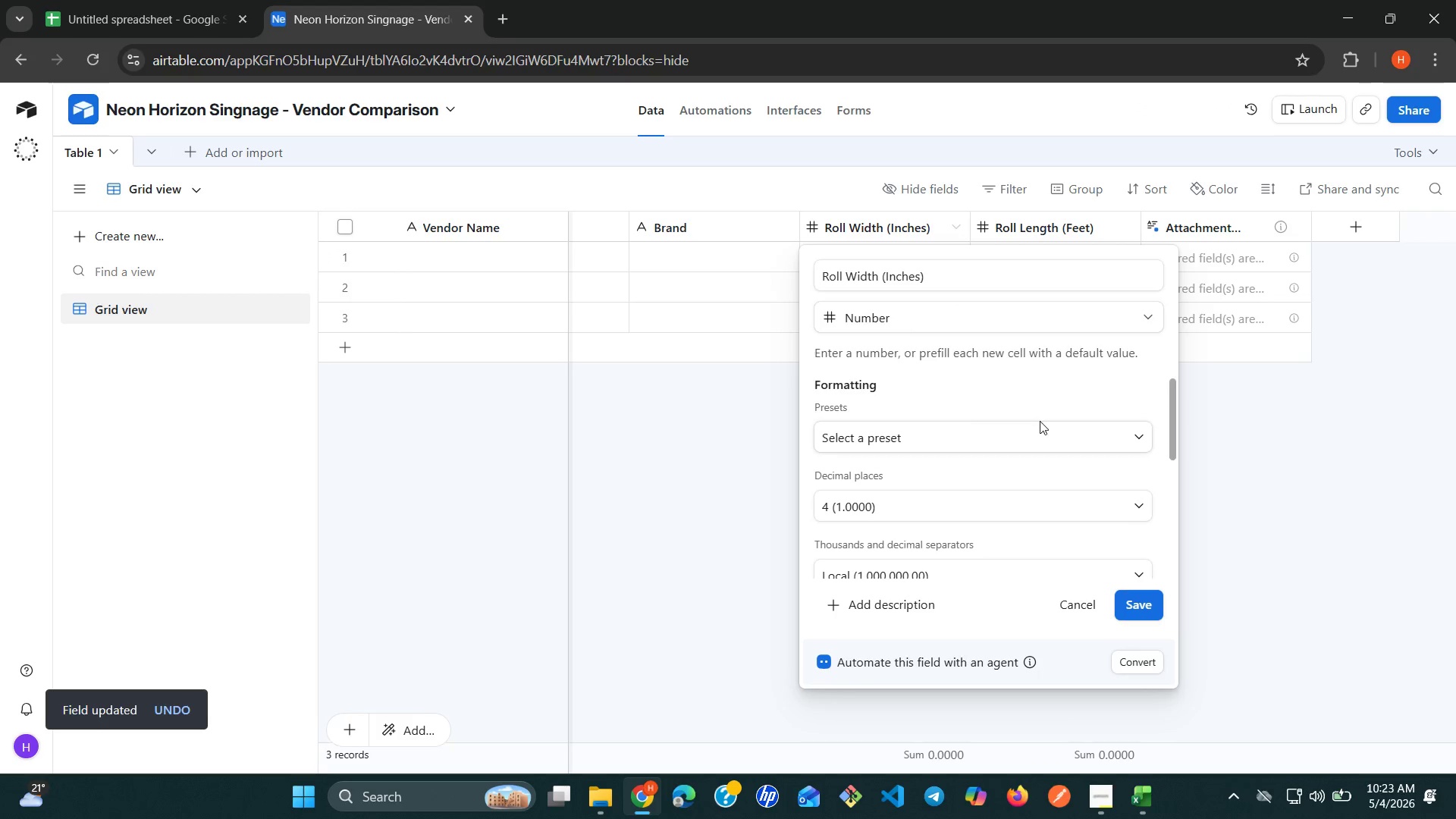 
left_click([1074, 433])
 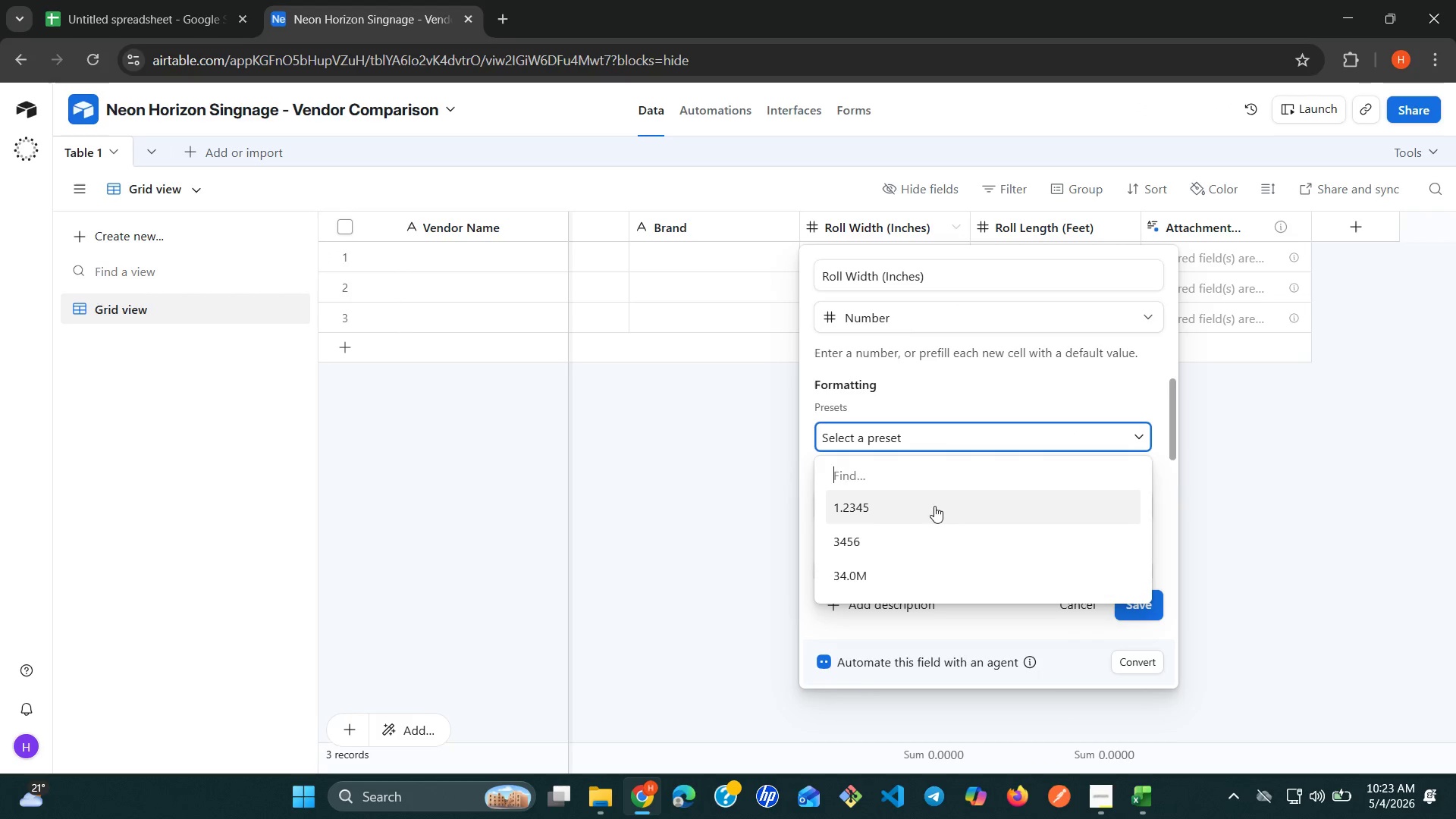 
left_click([878, 535])
 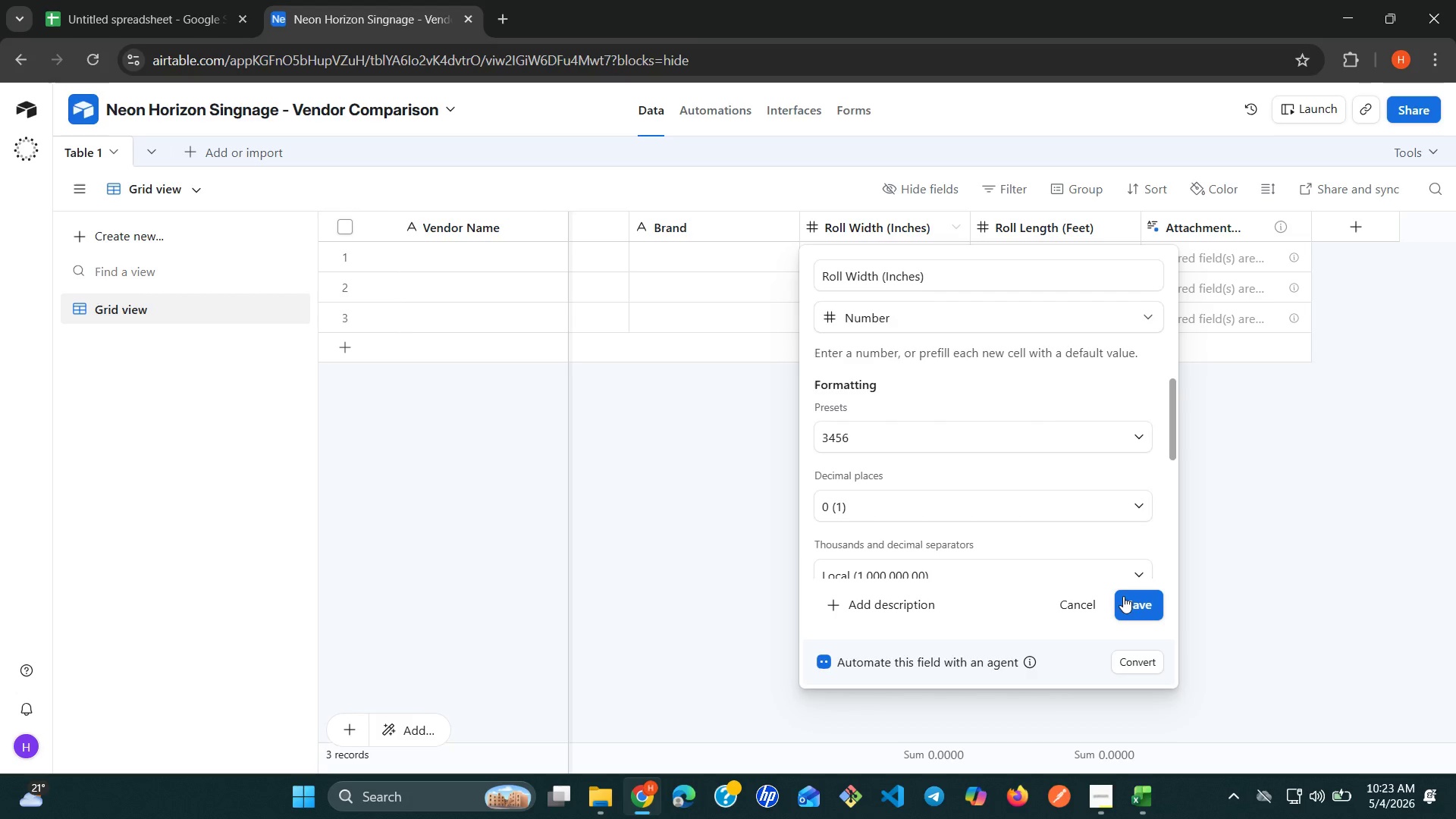 
left_click([1131, 602])
 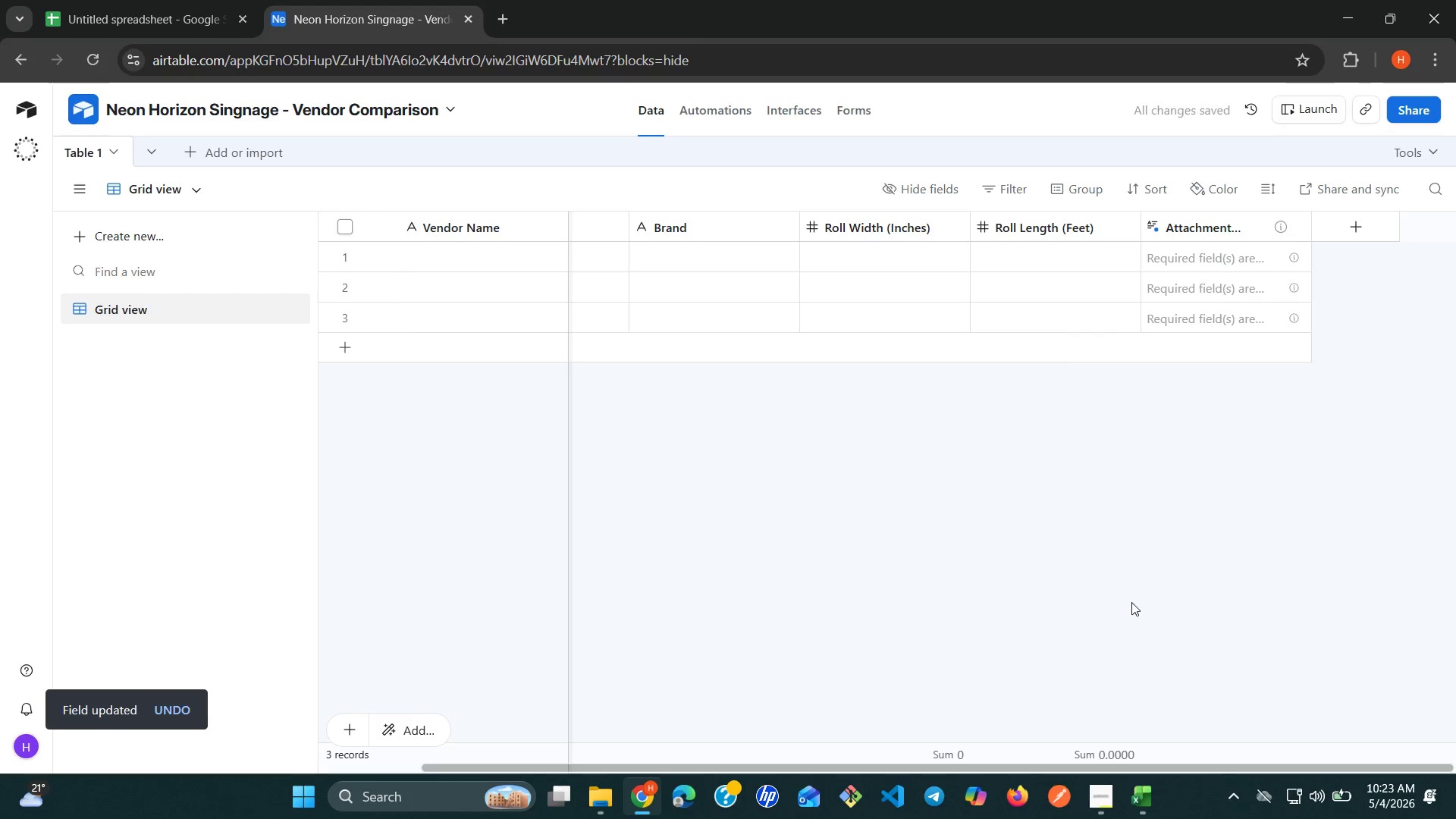 
wait(5.23)
 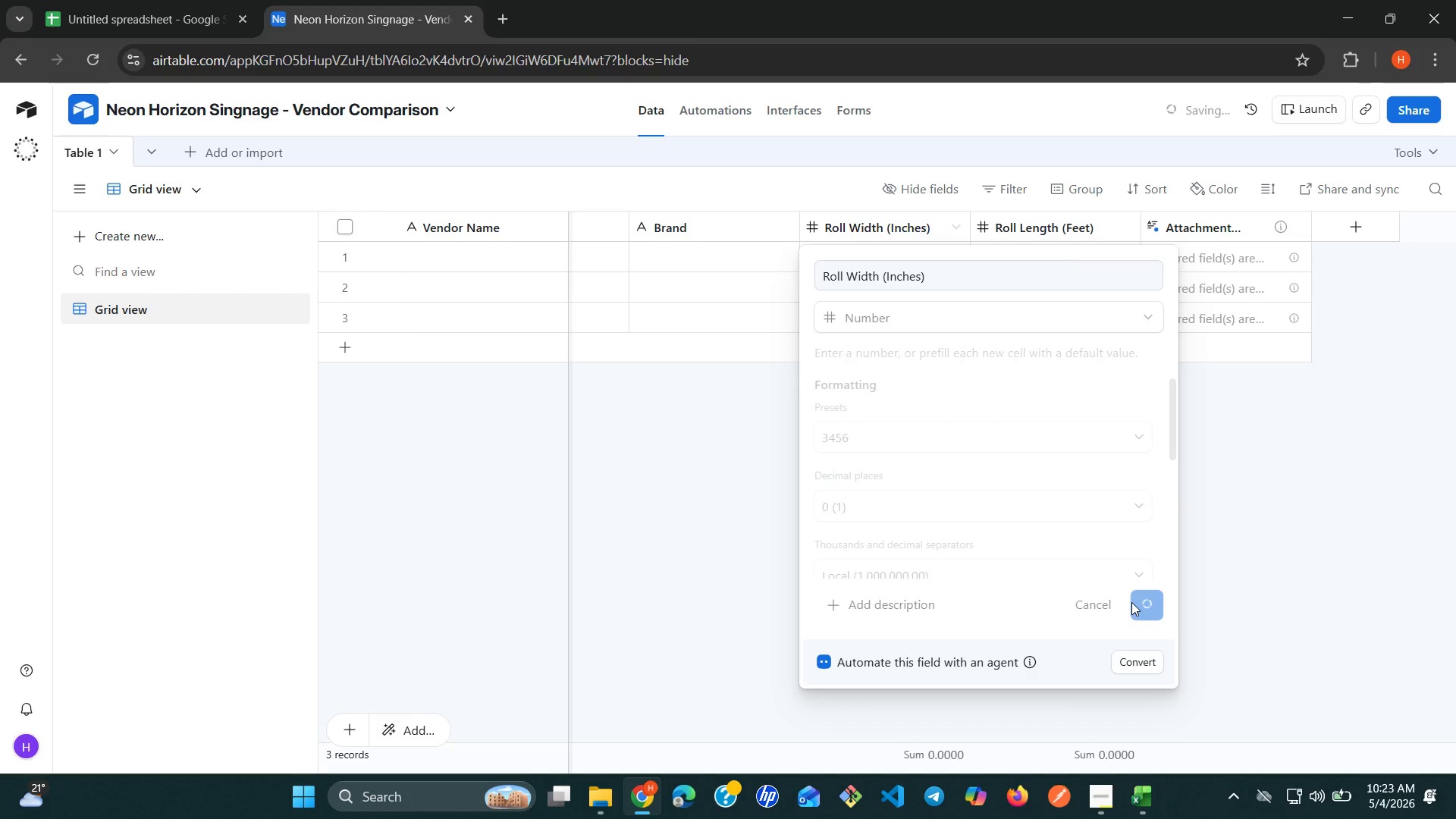 
left_click([1048, 235])
 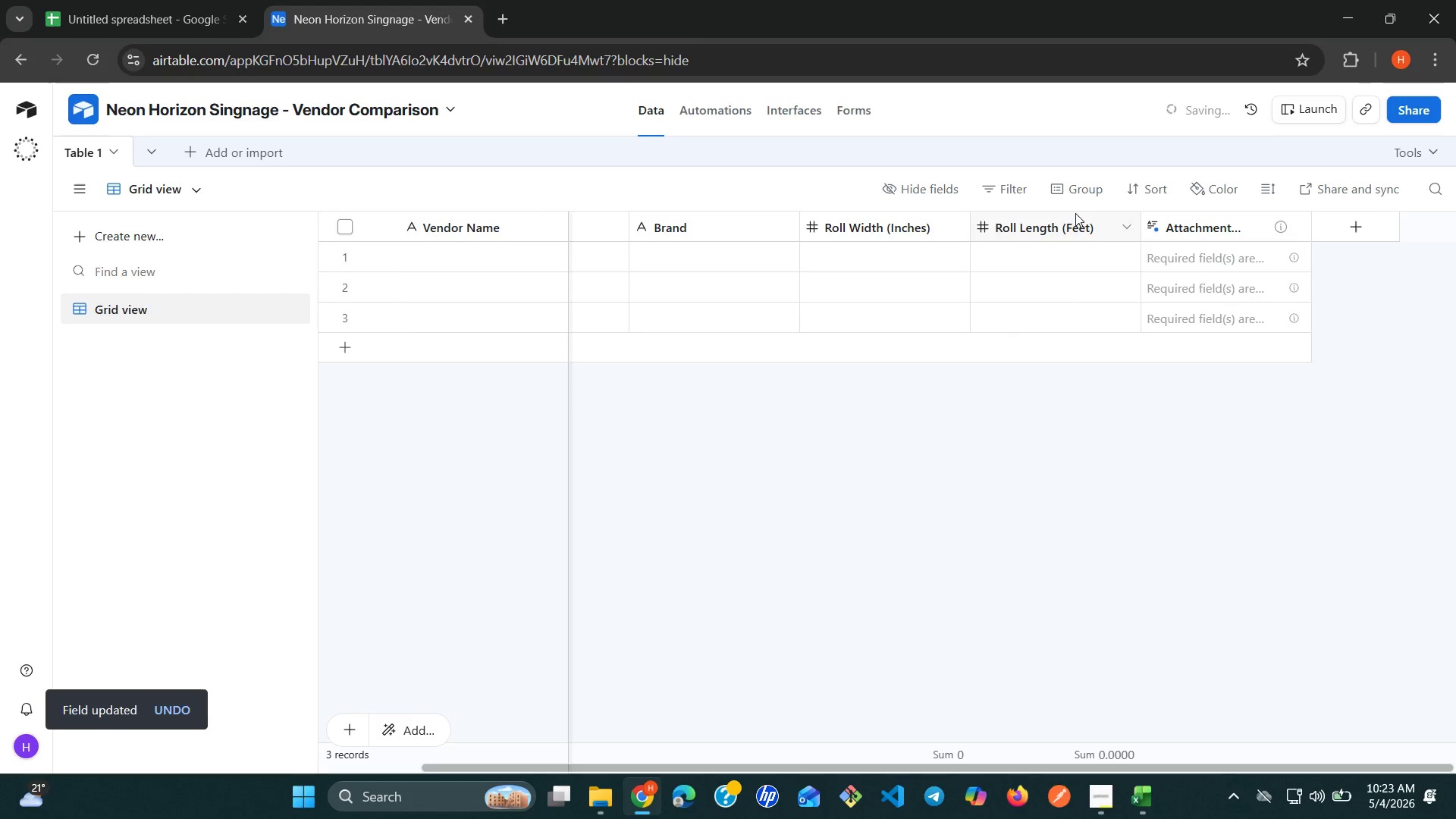 
left_click([1071, 218])
 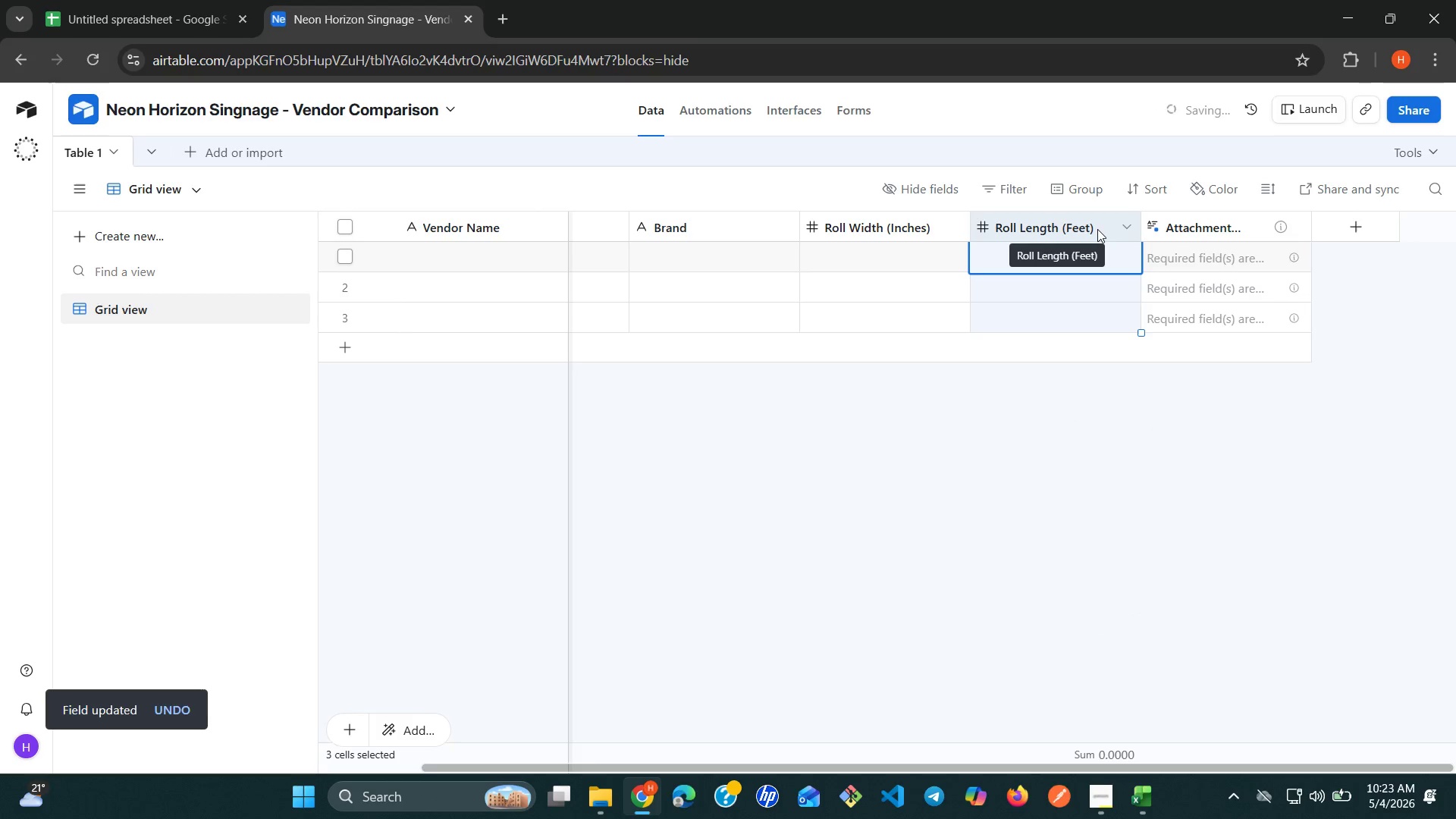 
double_click([1097, 229])
 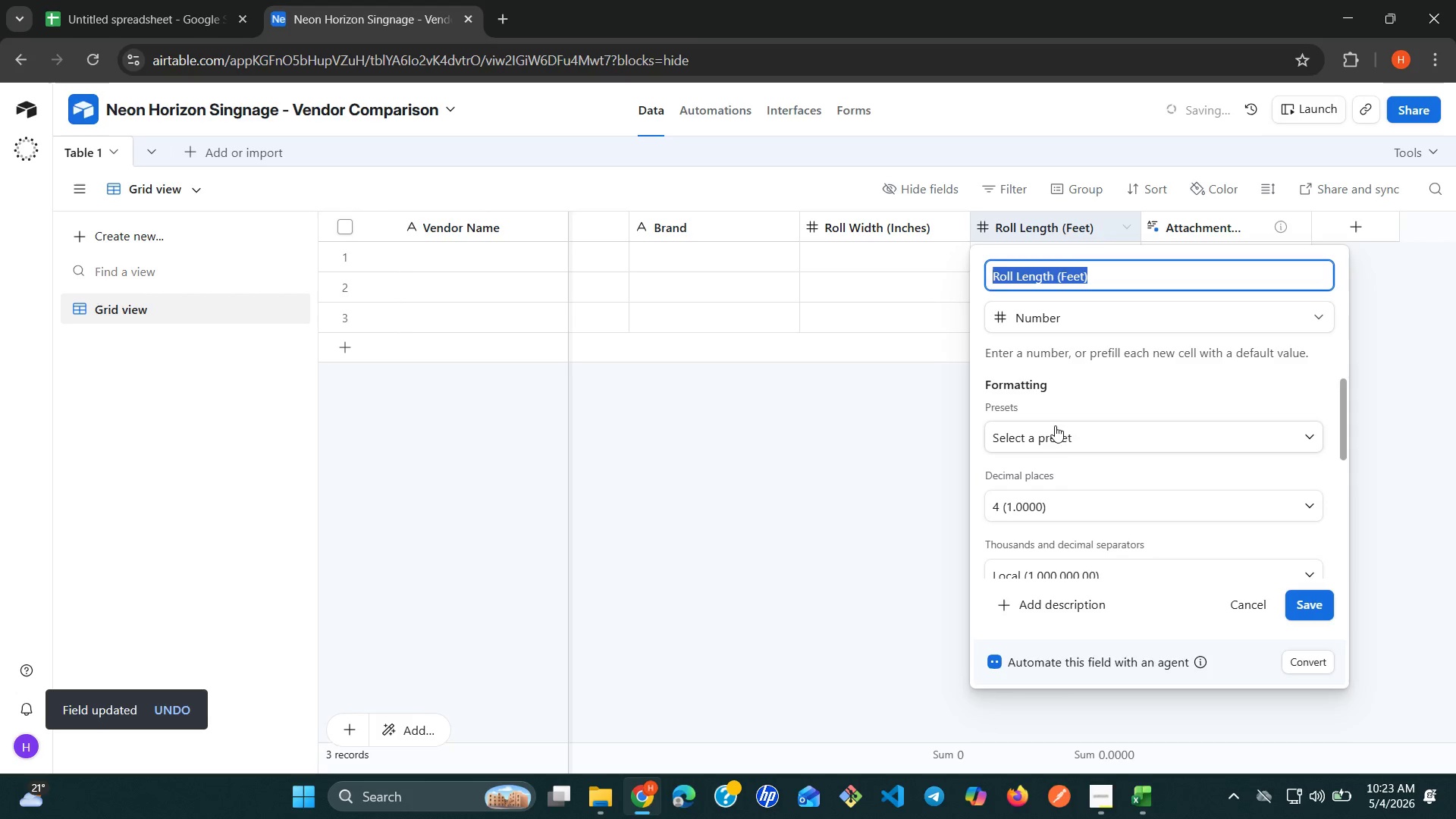 
left_click([1062, 435])
 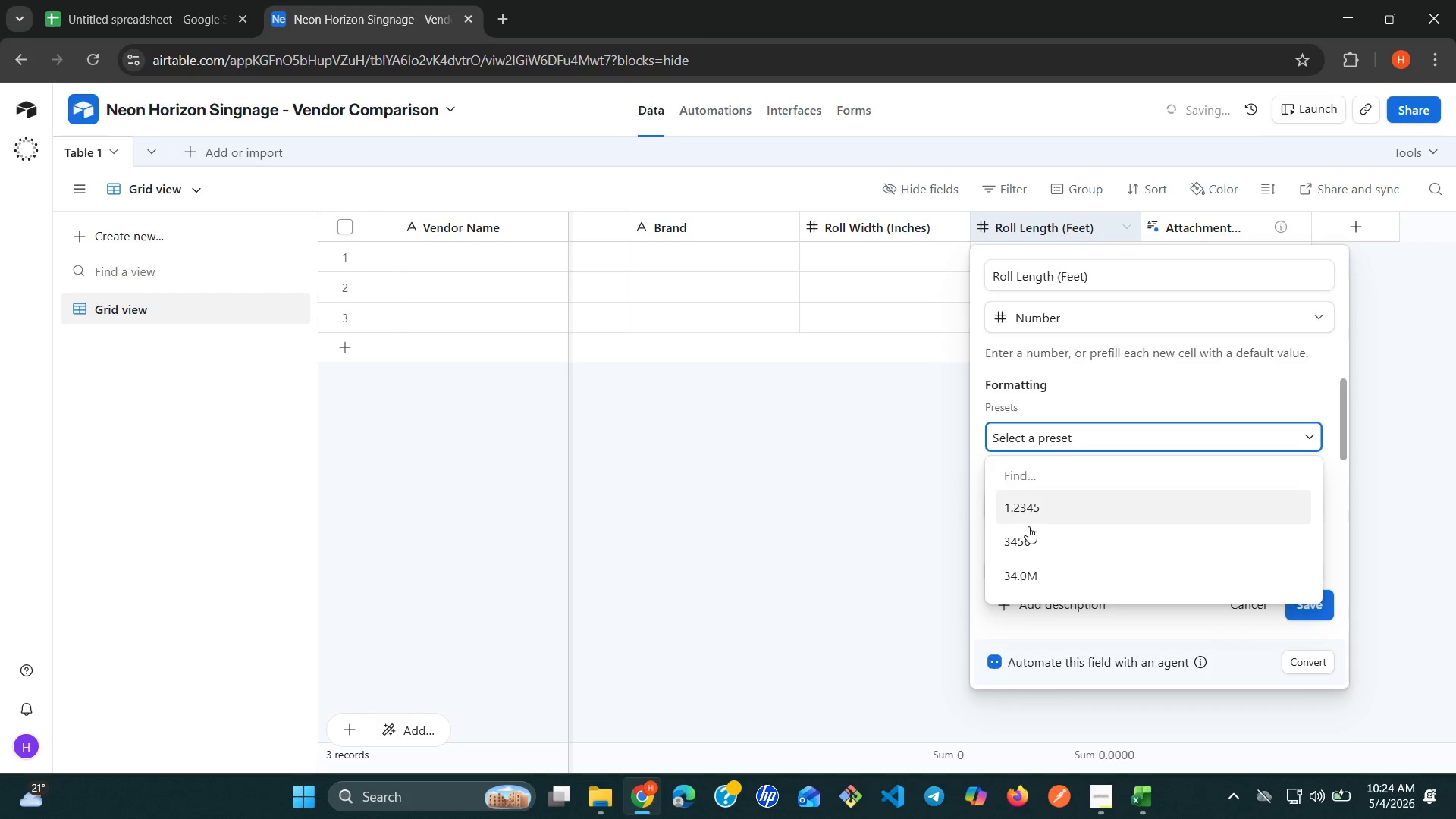 
left_click([1025, 541])
 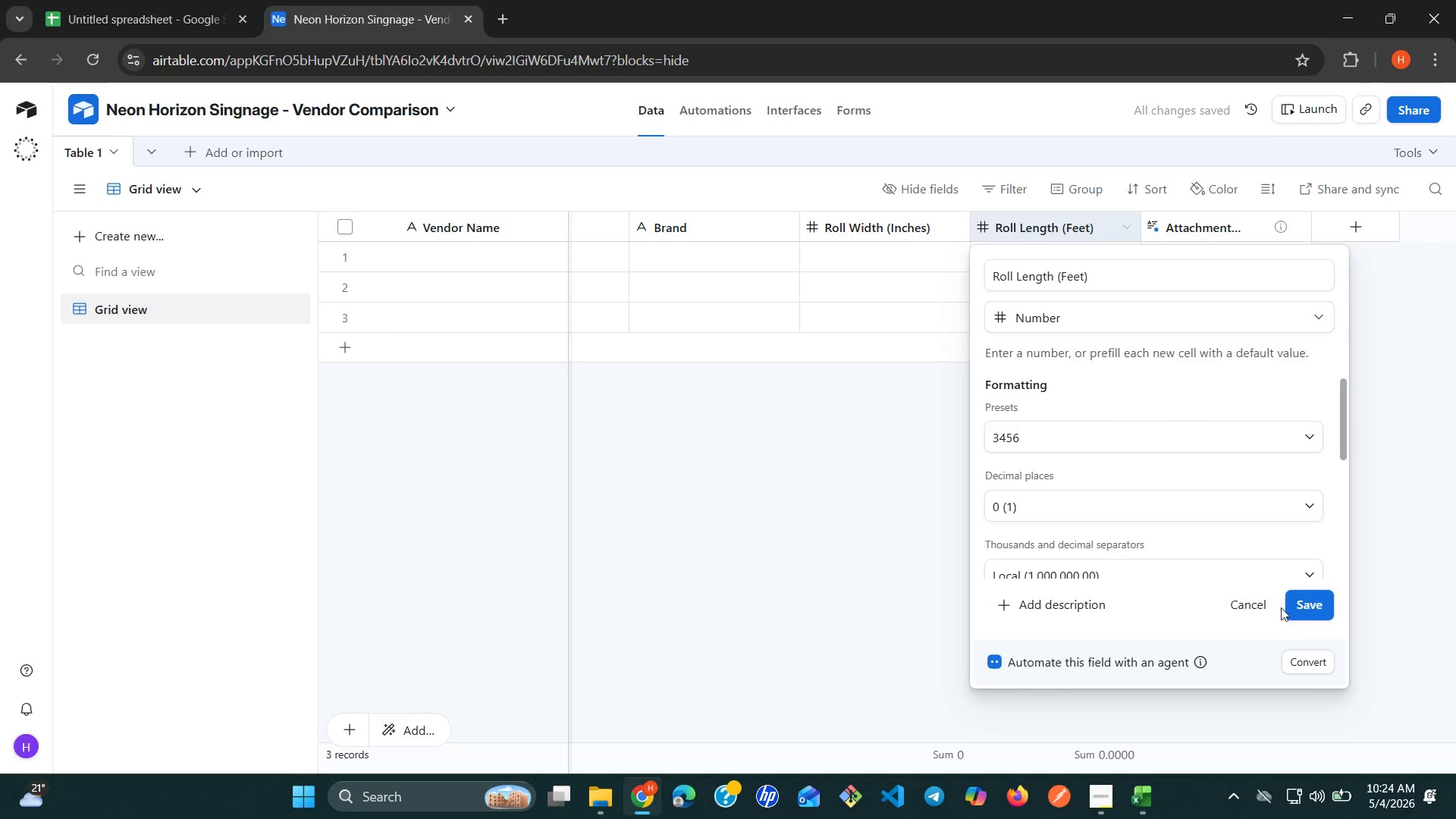 
left_click([1313, 610])
 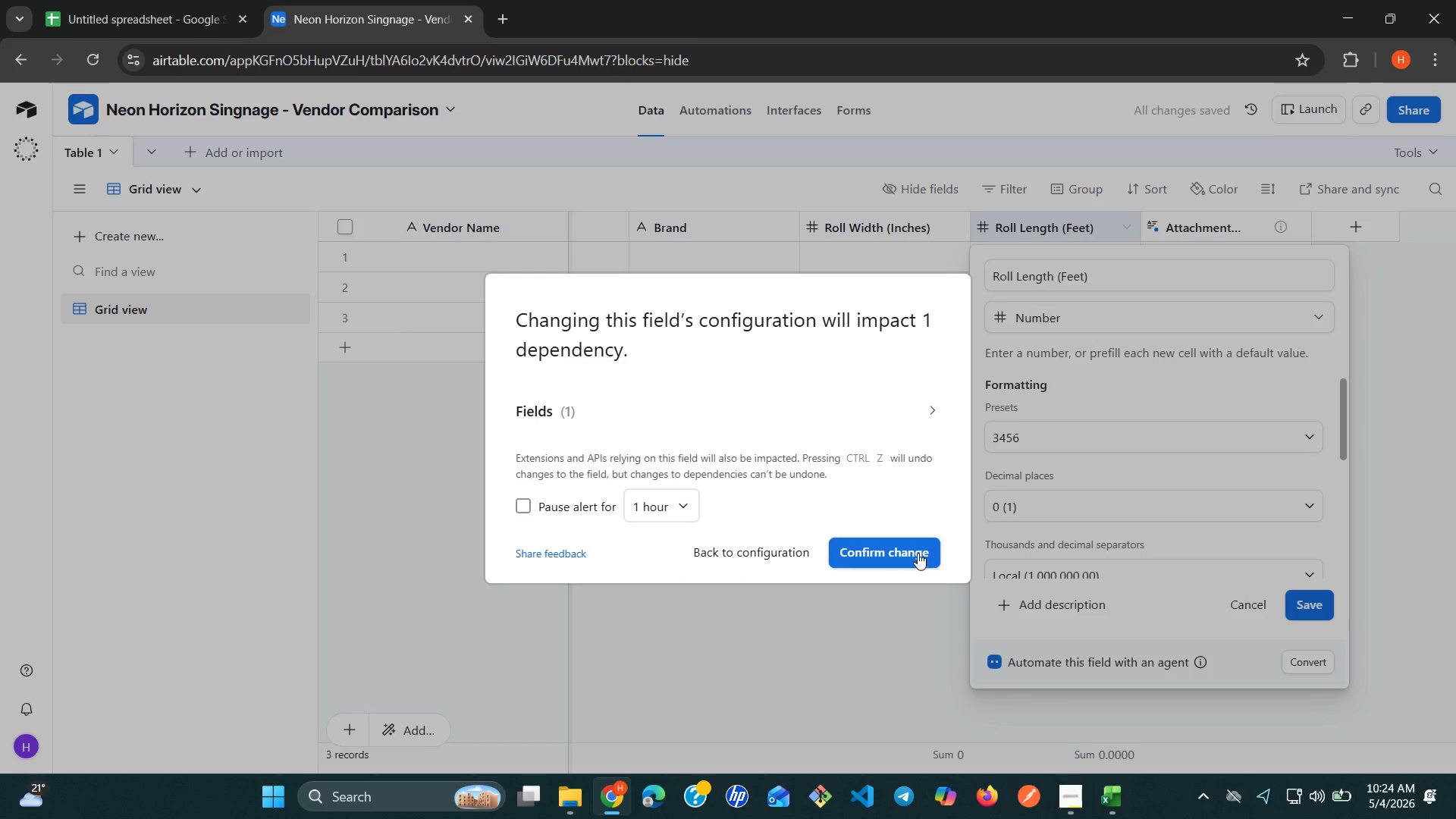 
wait(5.16)
 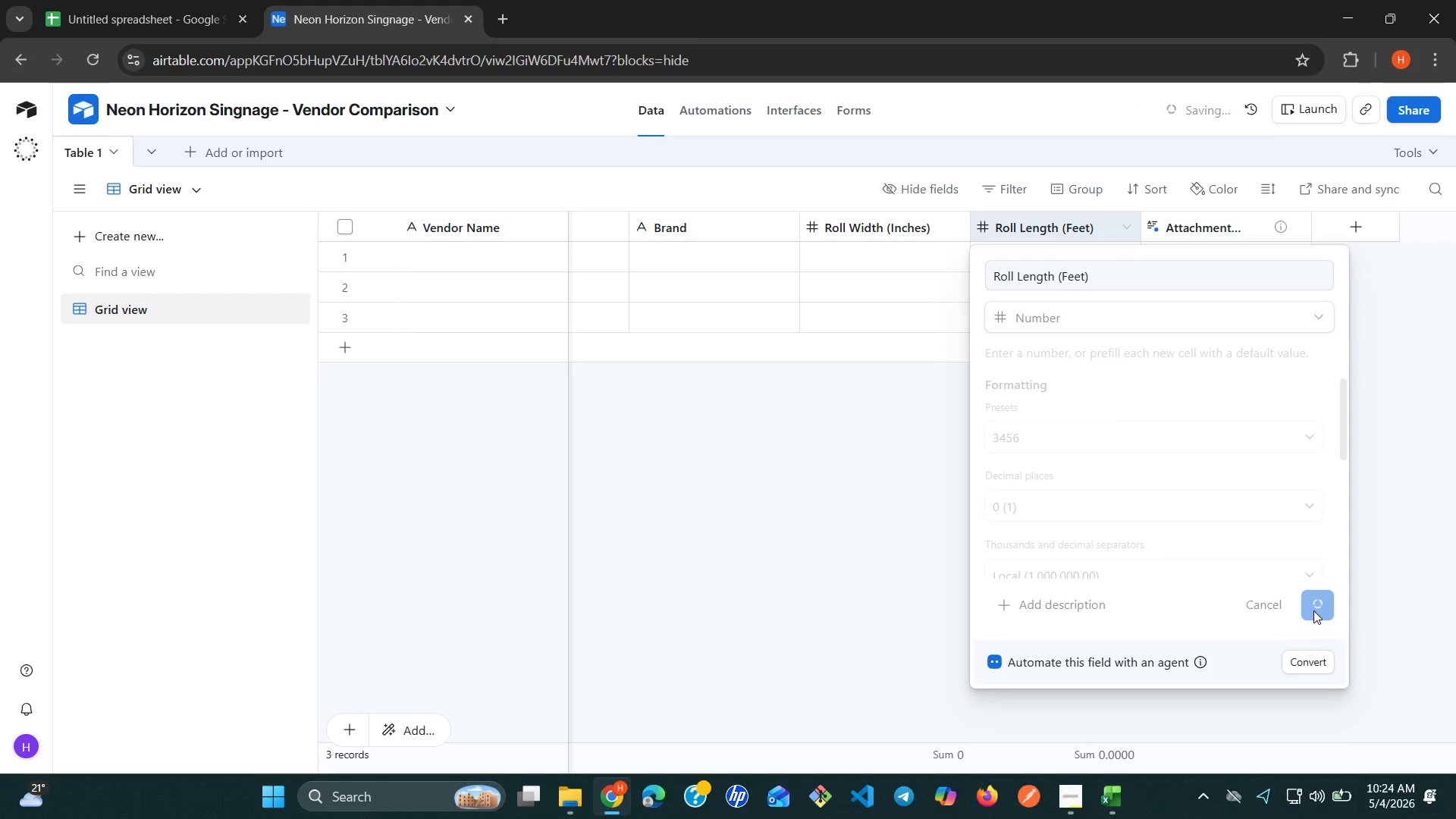 
left_click([917, 551])
 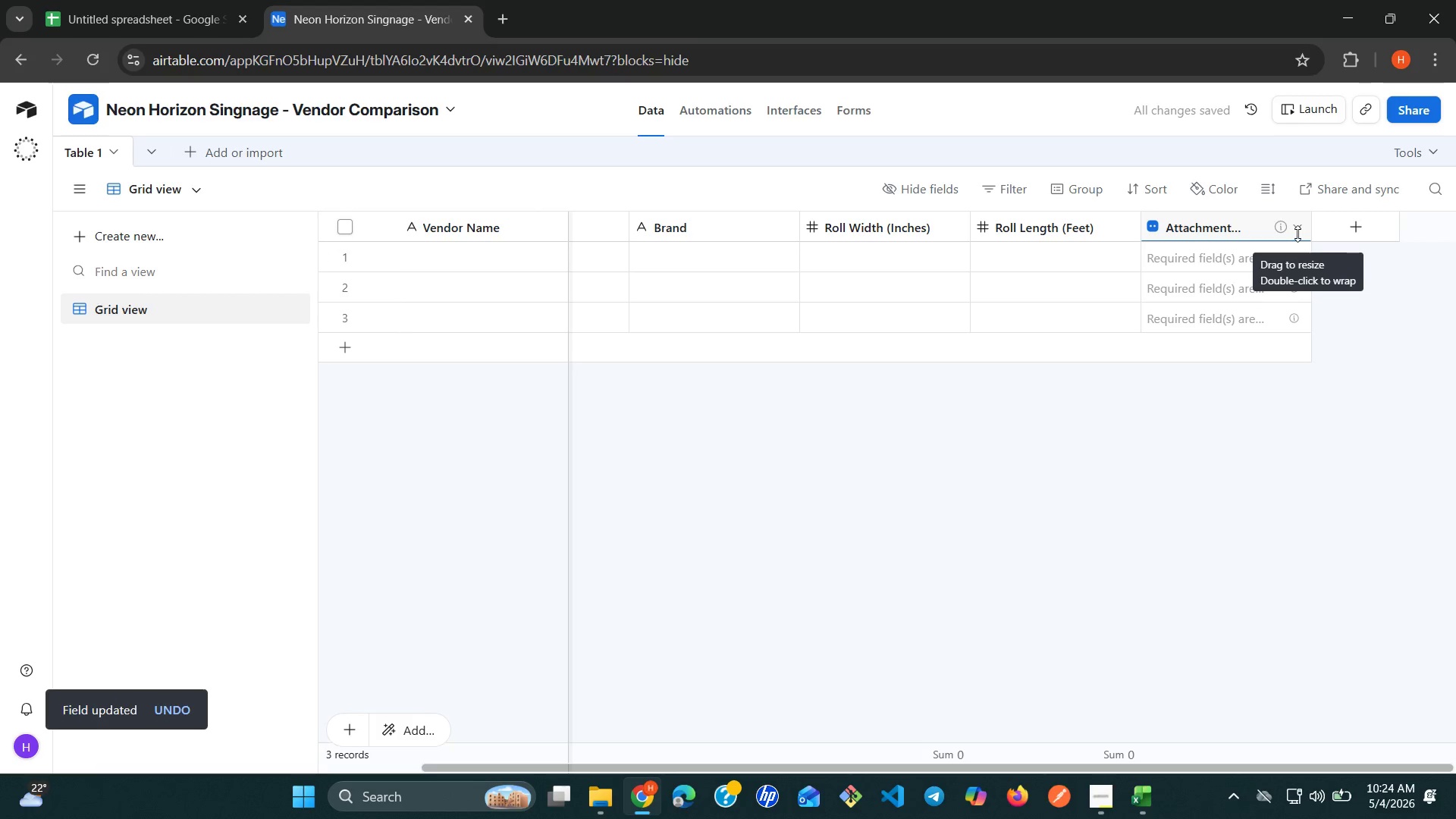 
wait(6.64)
 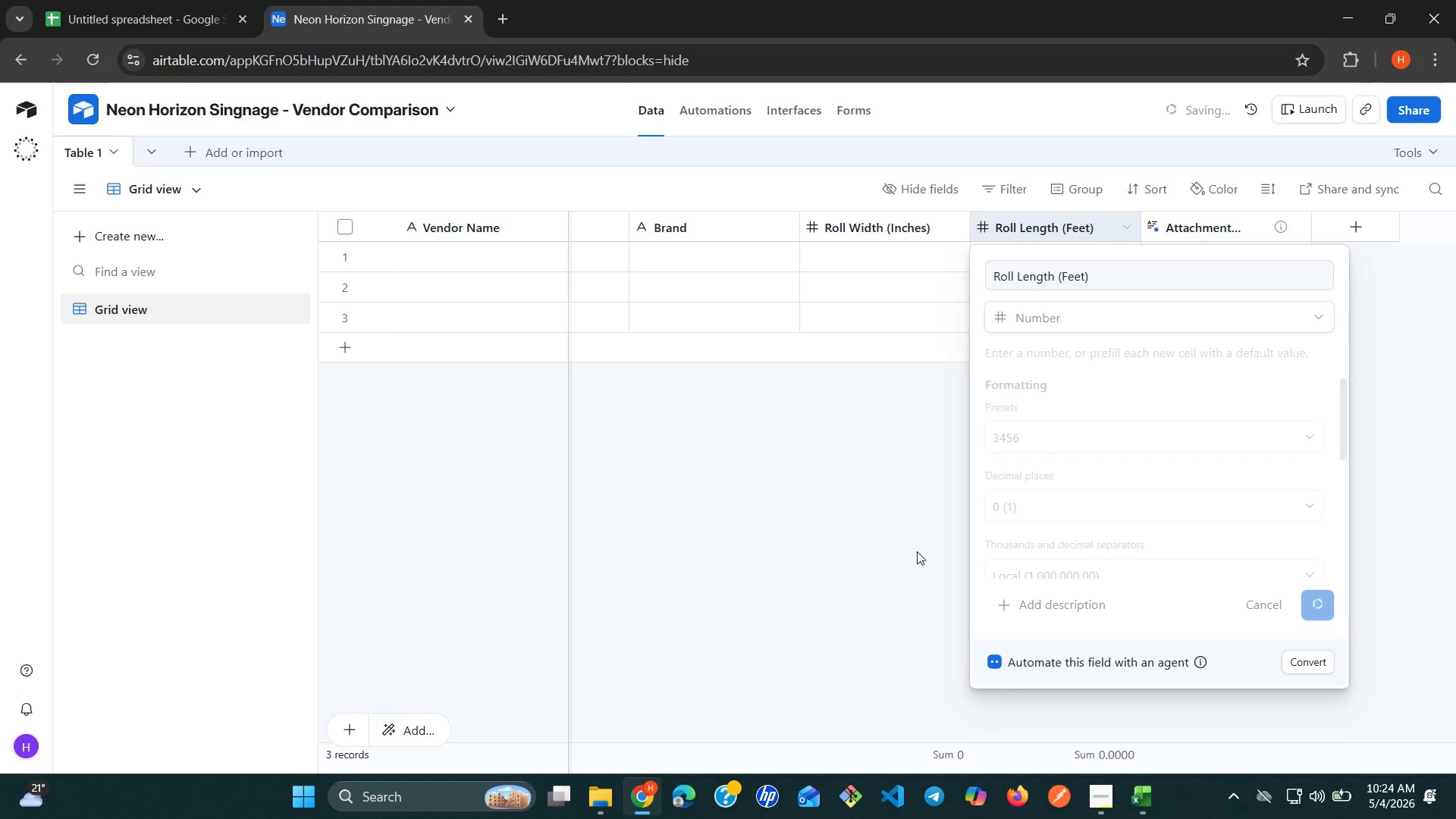 
left_click([1298, 224])
 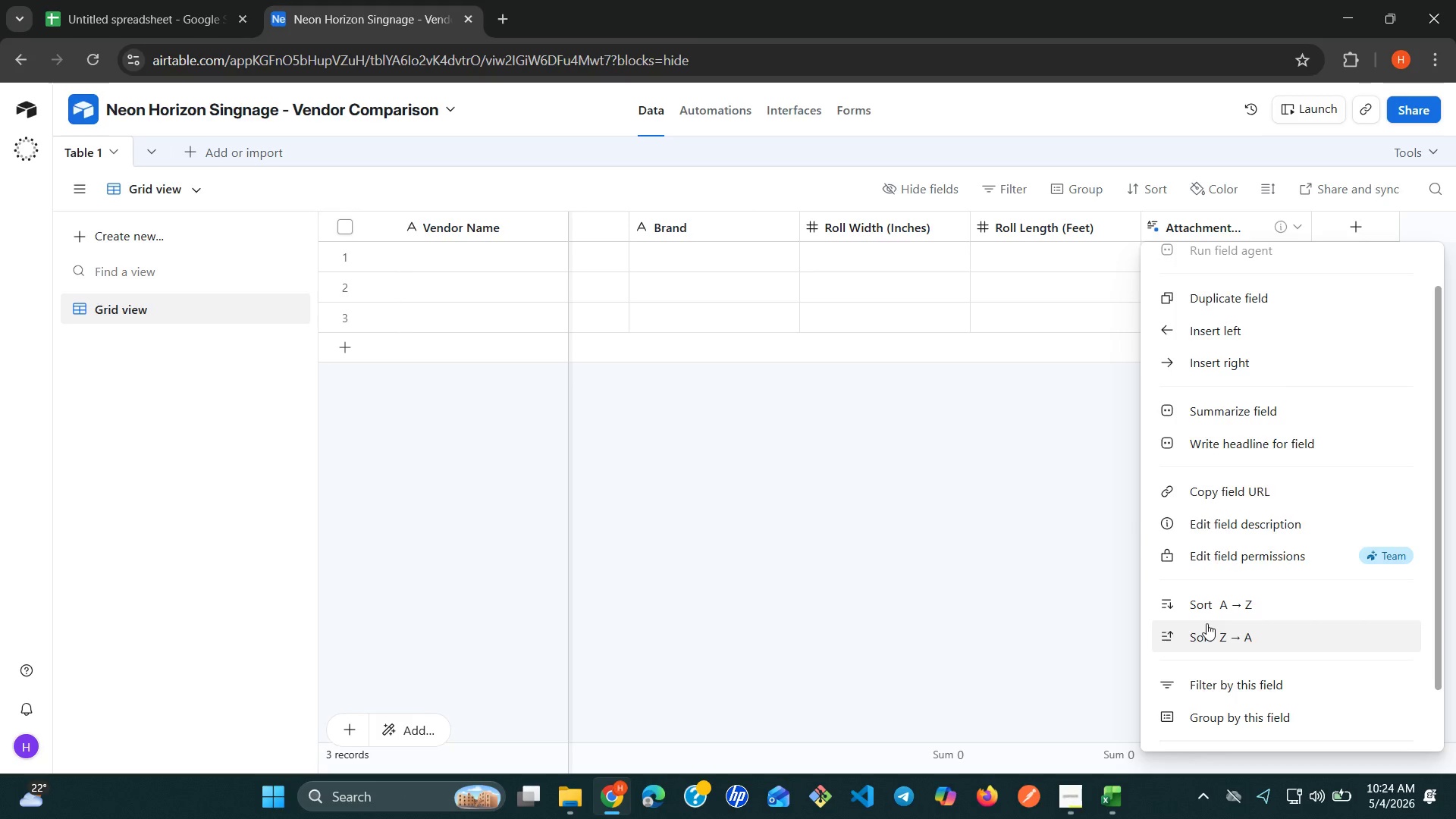 
wait(5.42)
 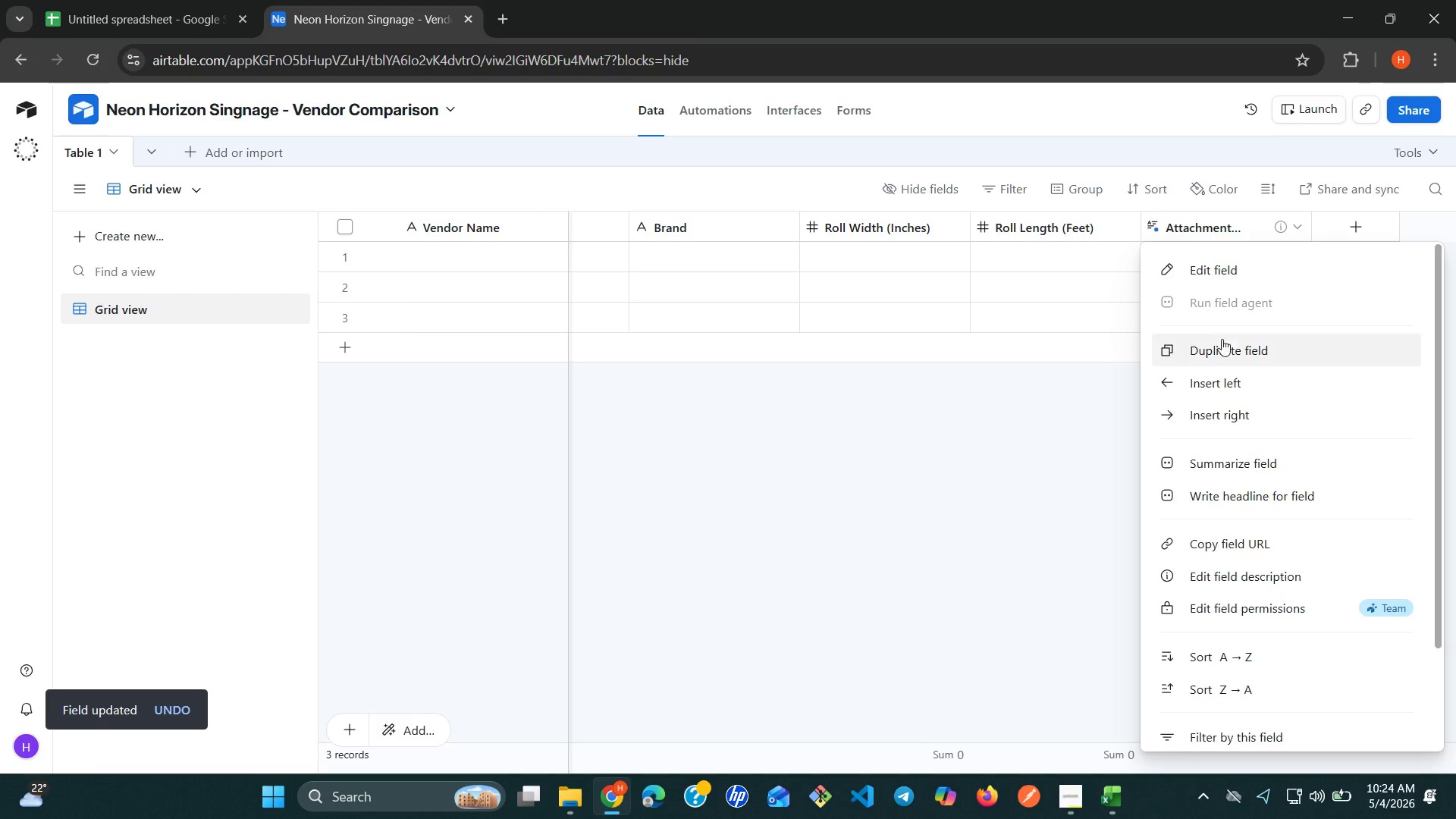 
left_click([1232, 717])
 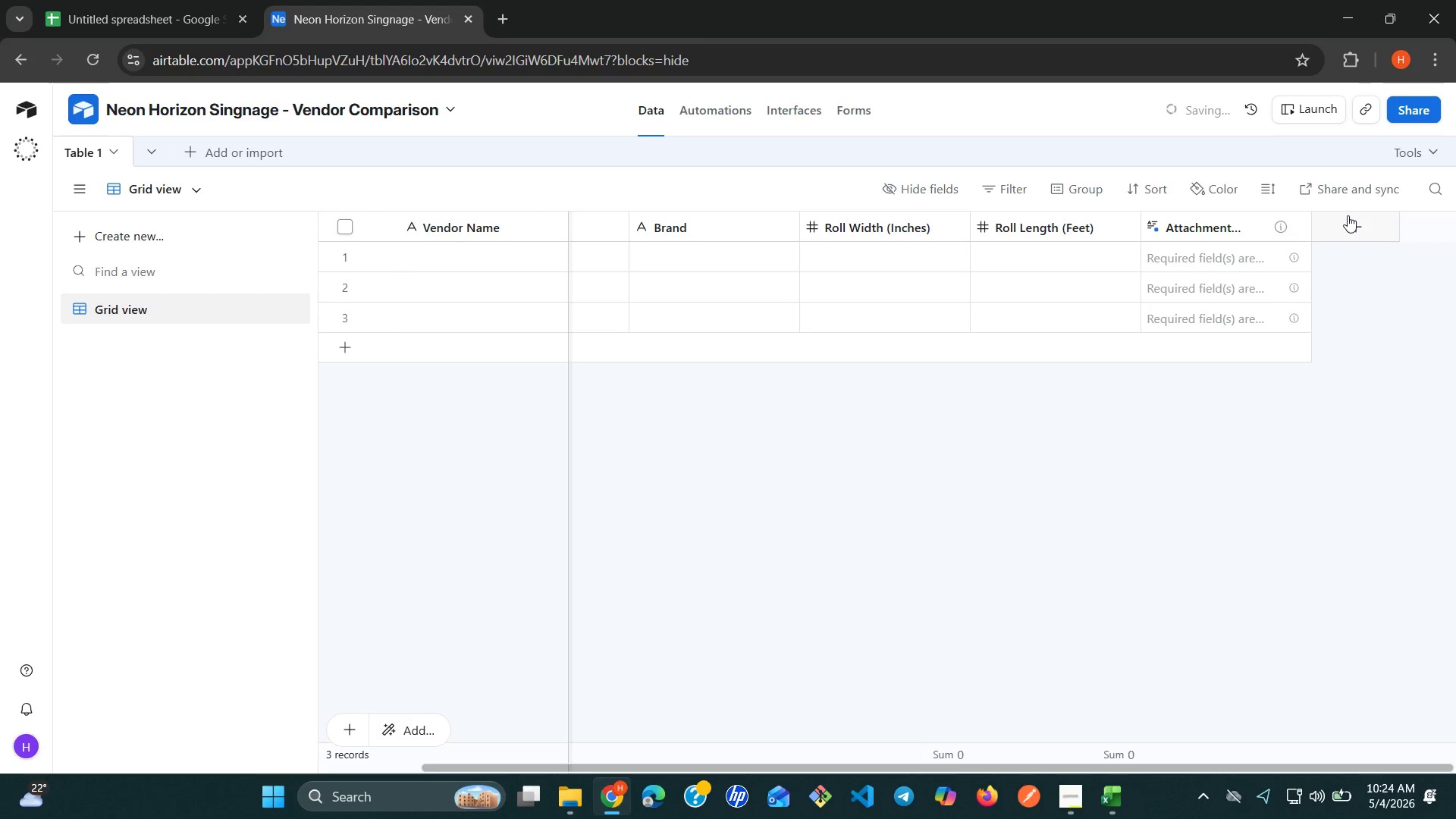 
left_click([1348, 215])
 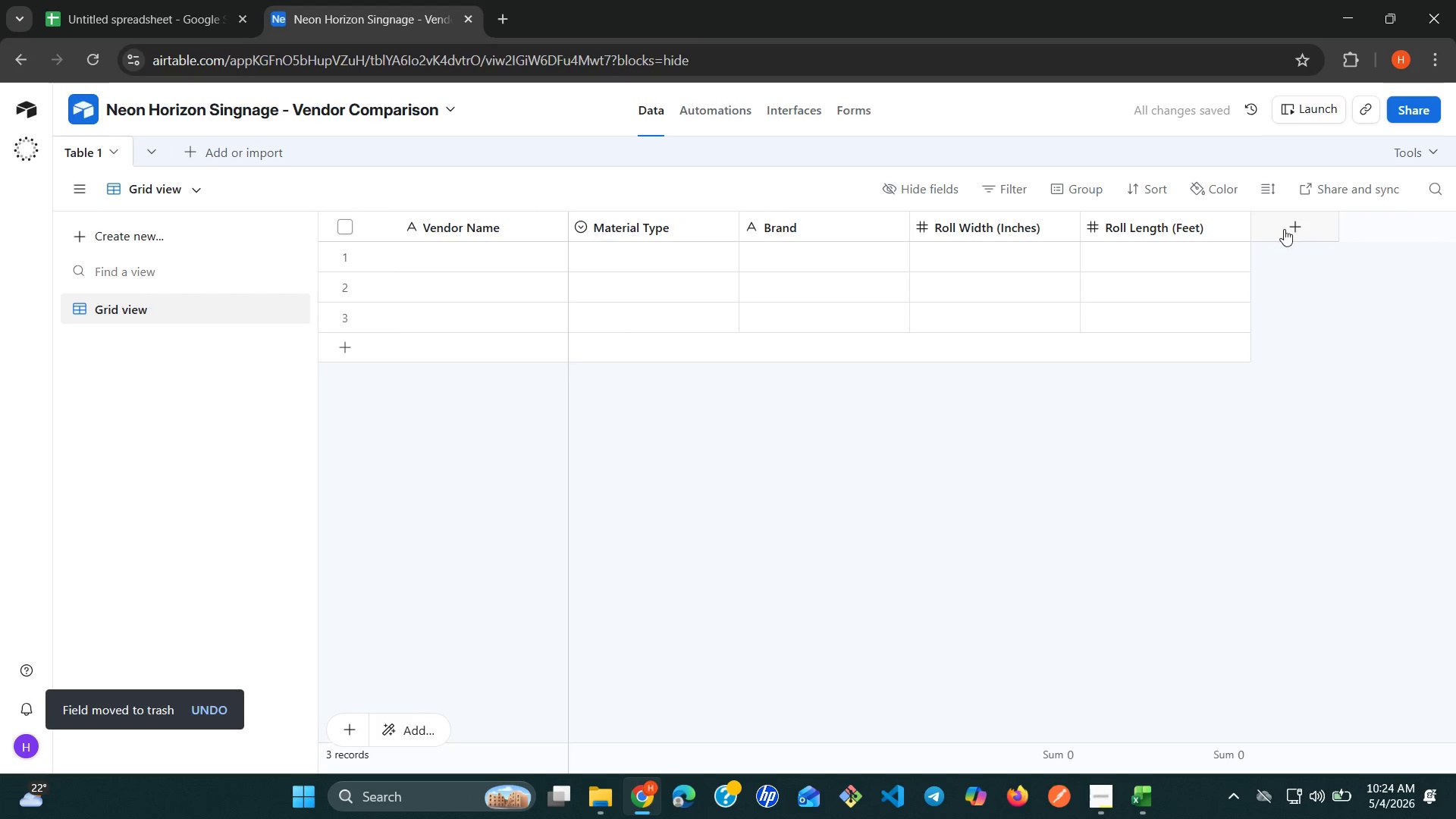 
left_click([1289, 227])
 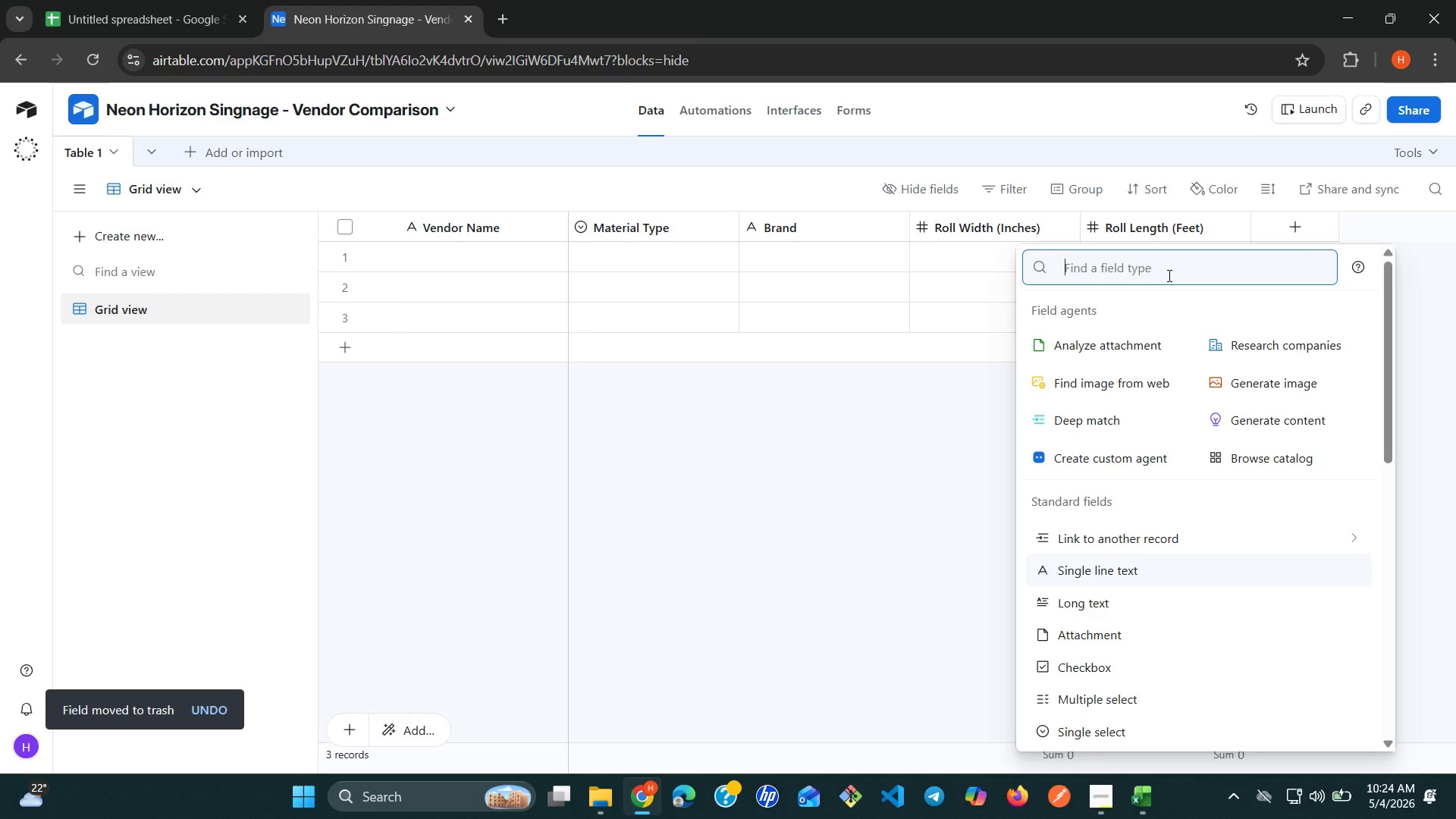 
wait(6.42)
 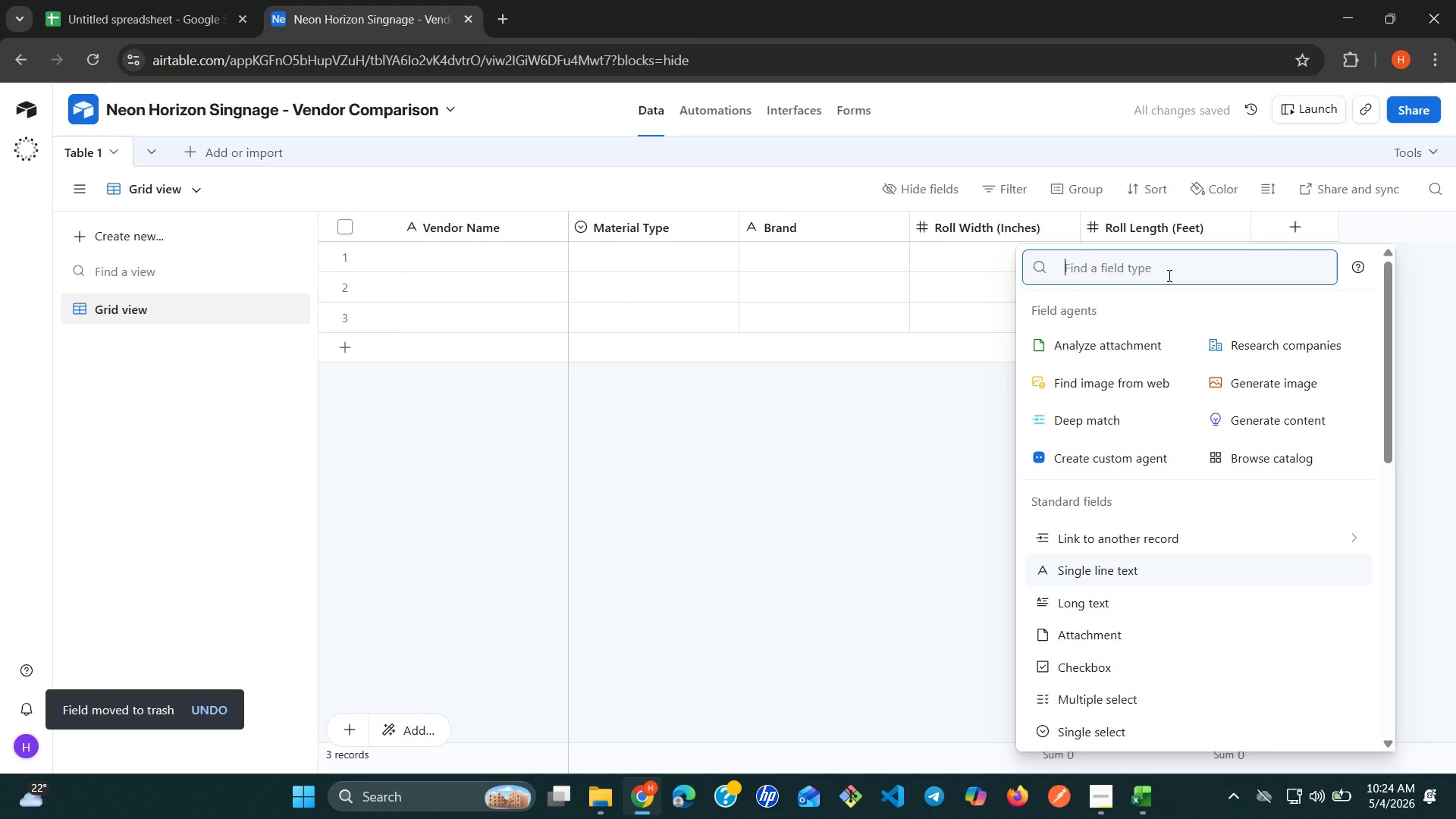 
type(Roll Price)
 